 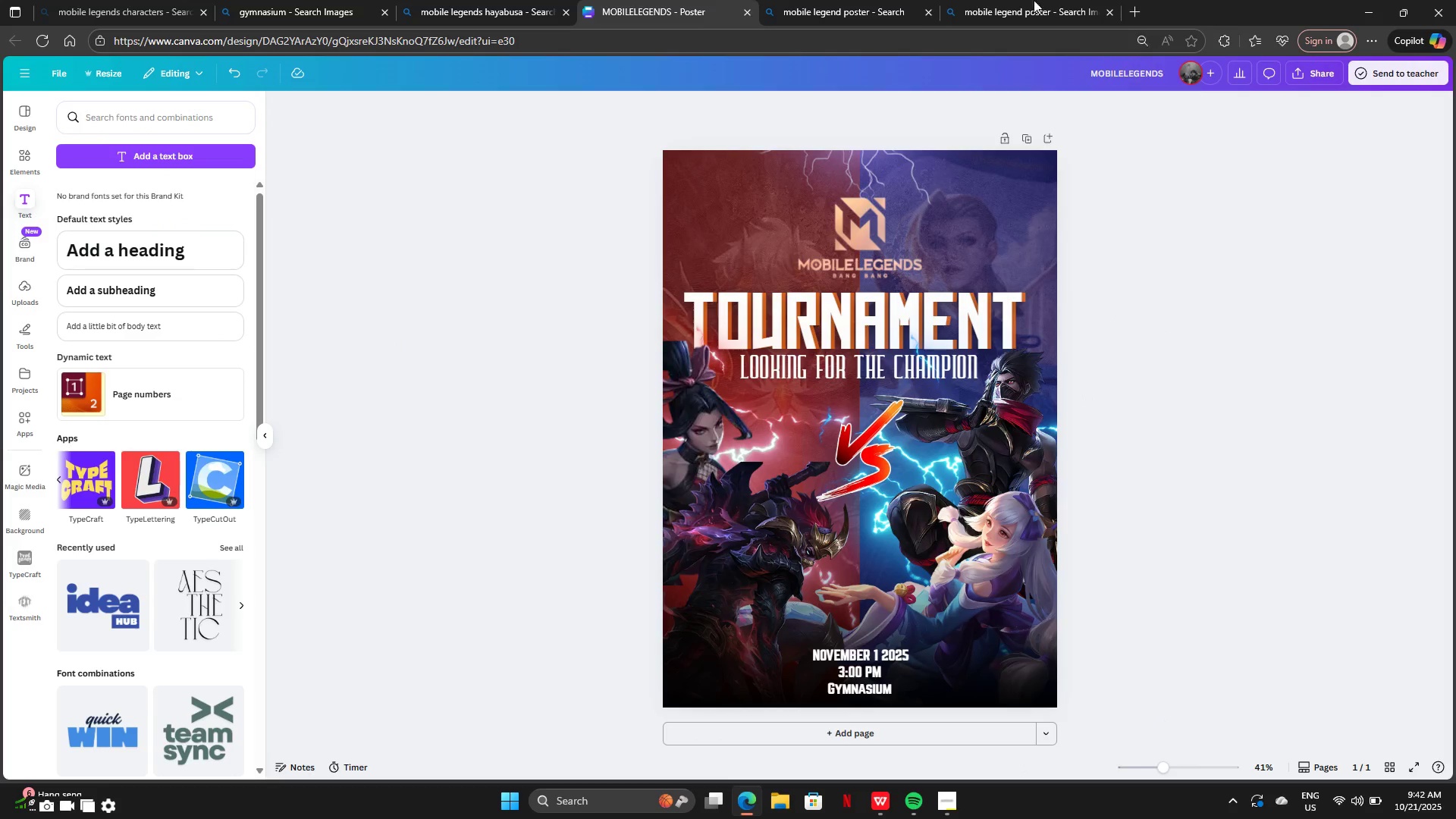 
left_click([239, 3])
 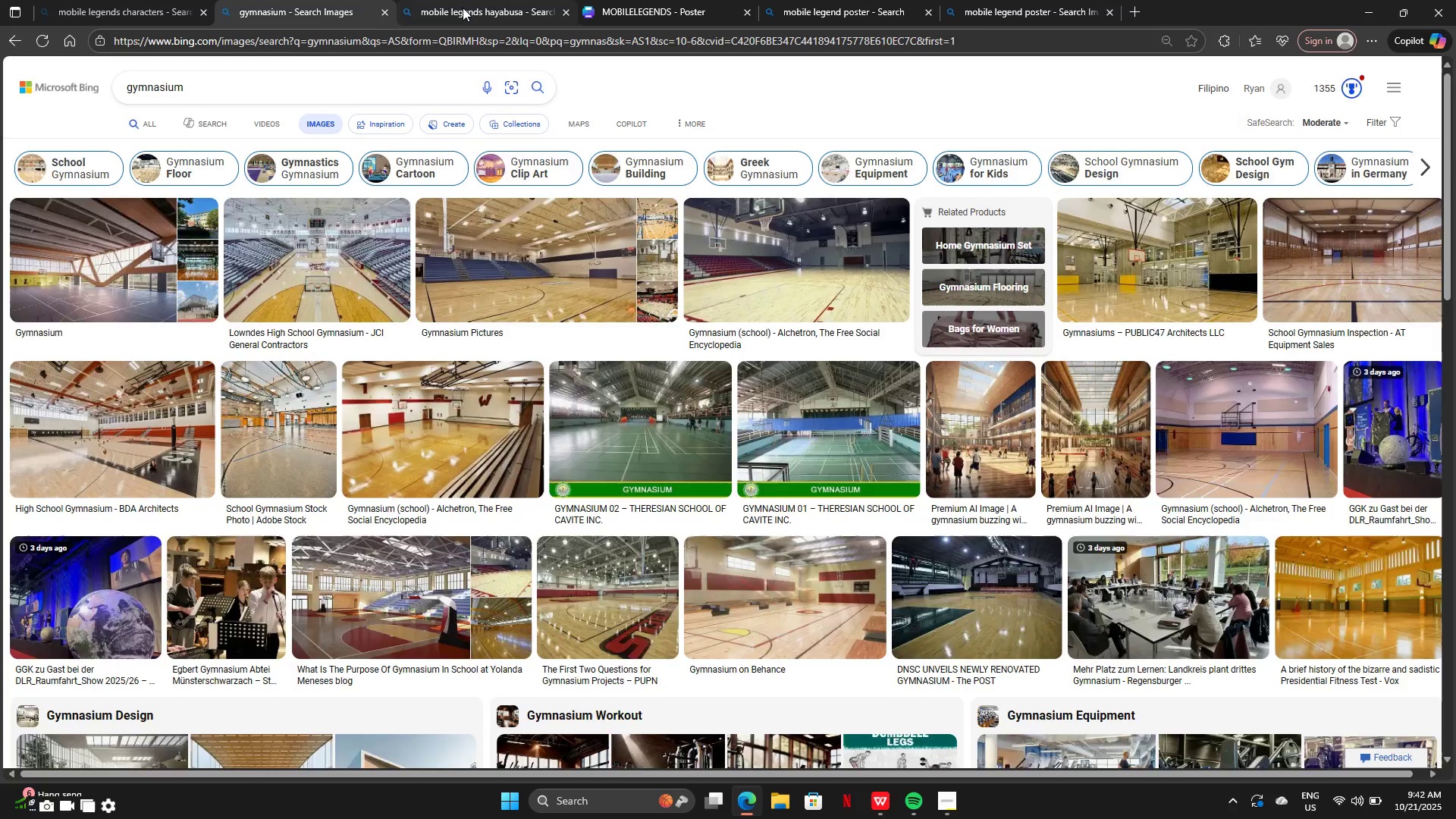 
left_click([458, 8])
 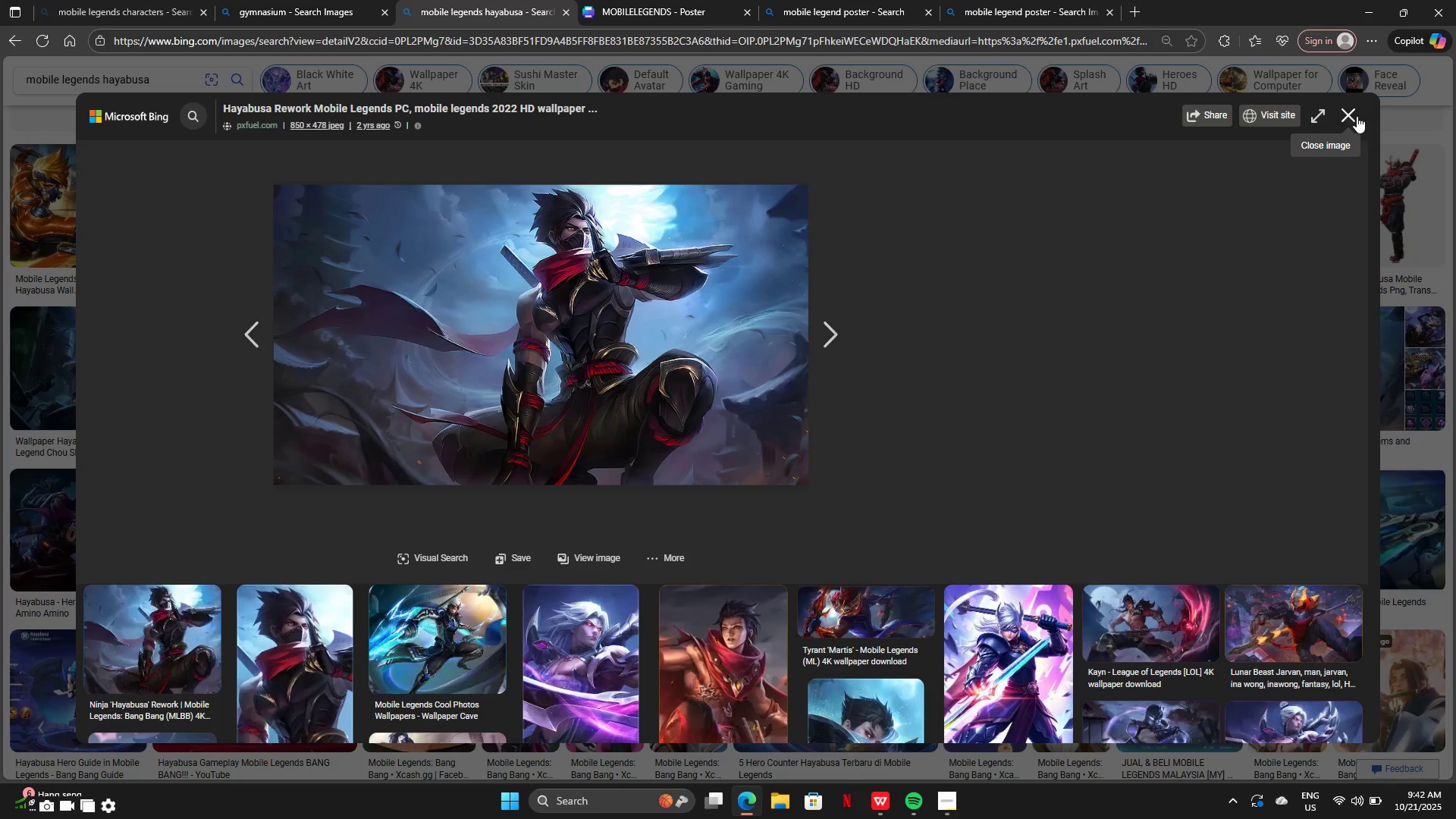 
left_click([1357, 116])
 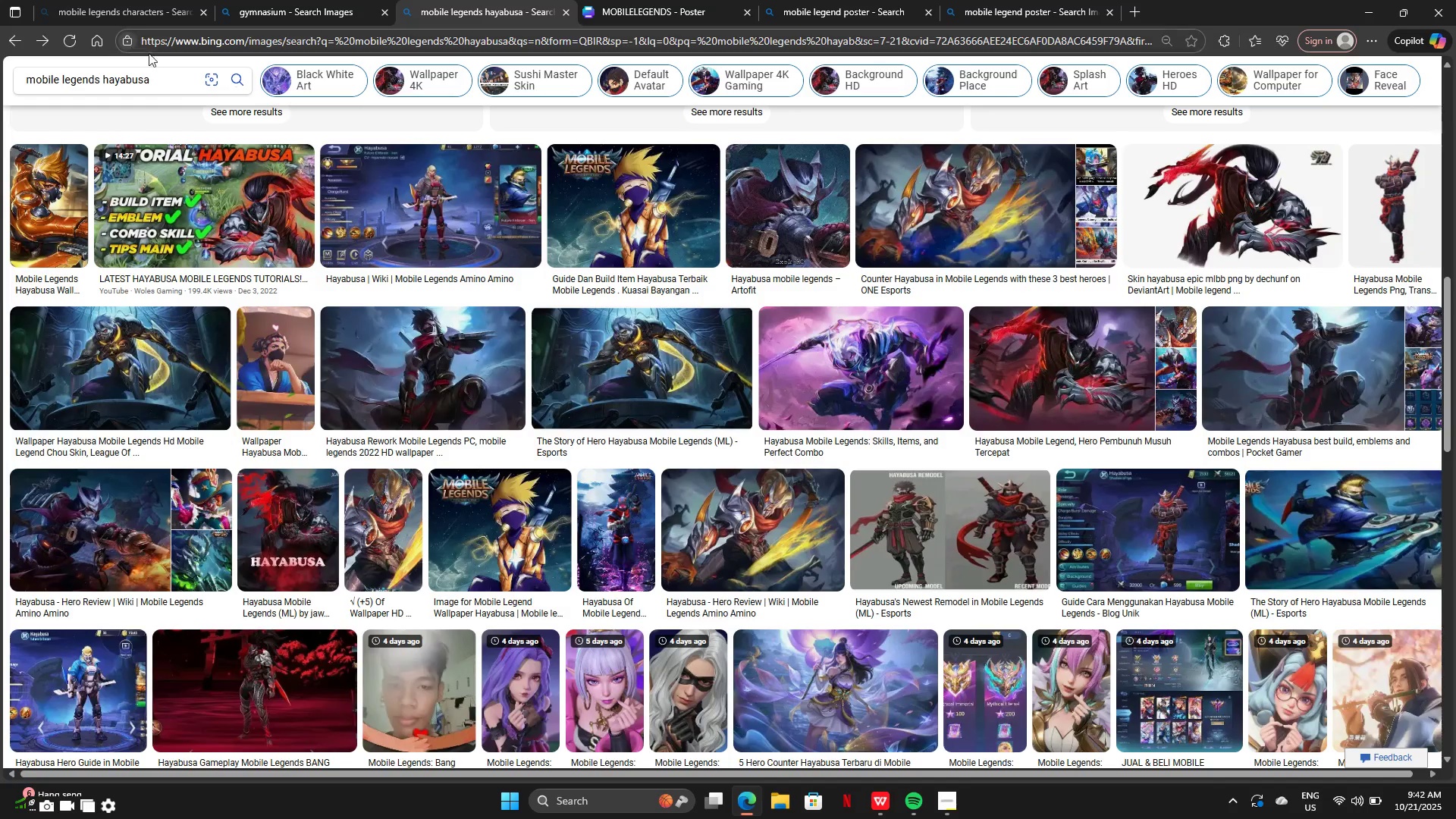 
left_click([158, 65])
 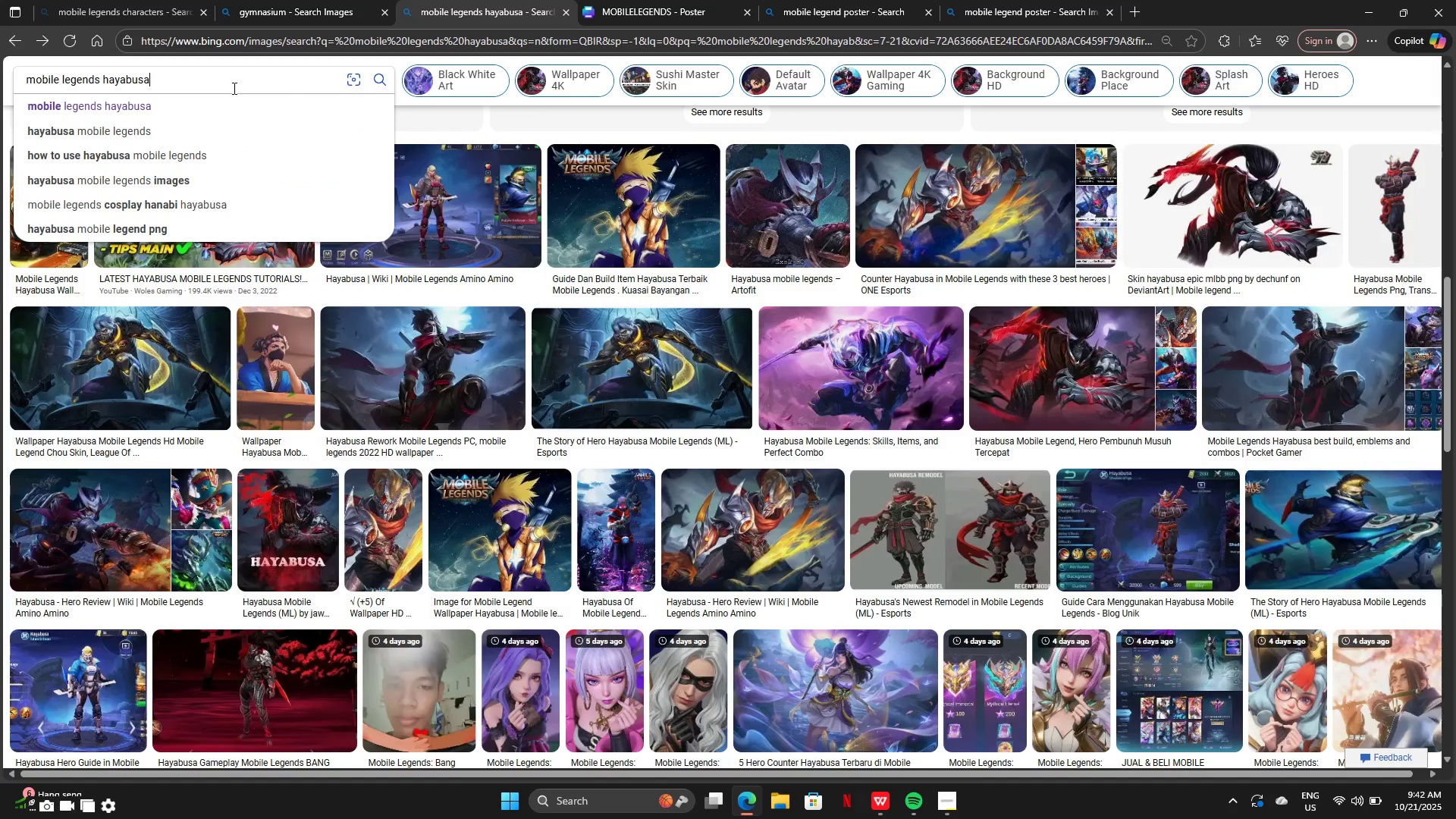 
key(Backspace)
key(Backspace)
key(Backspace)
key(Backspace)
key(Backspace)
key(Backspace)
key(Backspace)
key(Backspace)
type(flag red and blue)
 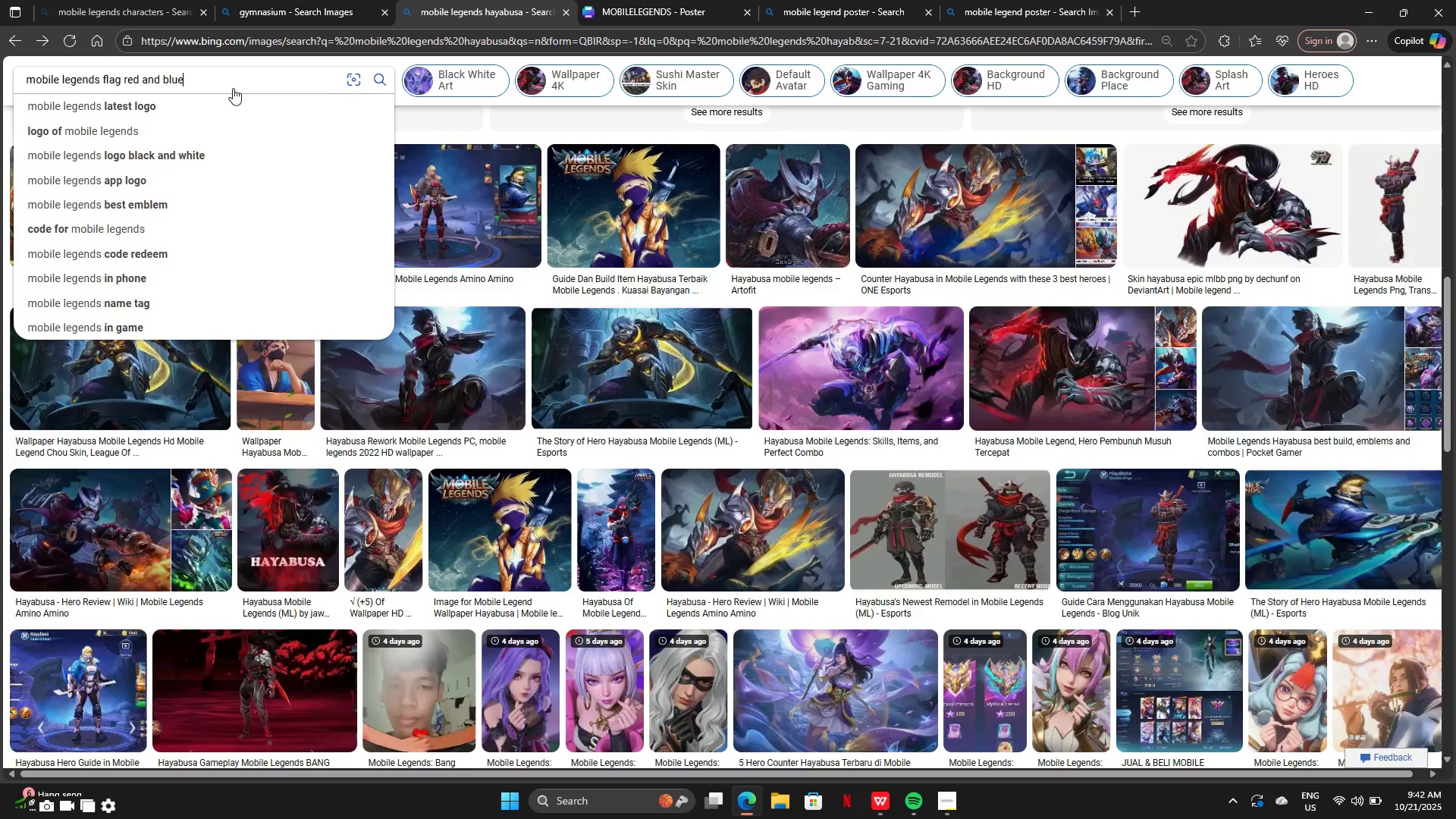 
key(Enter)
 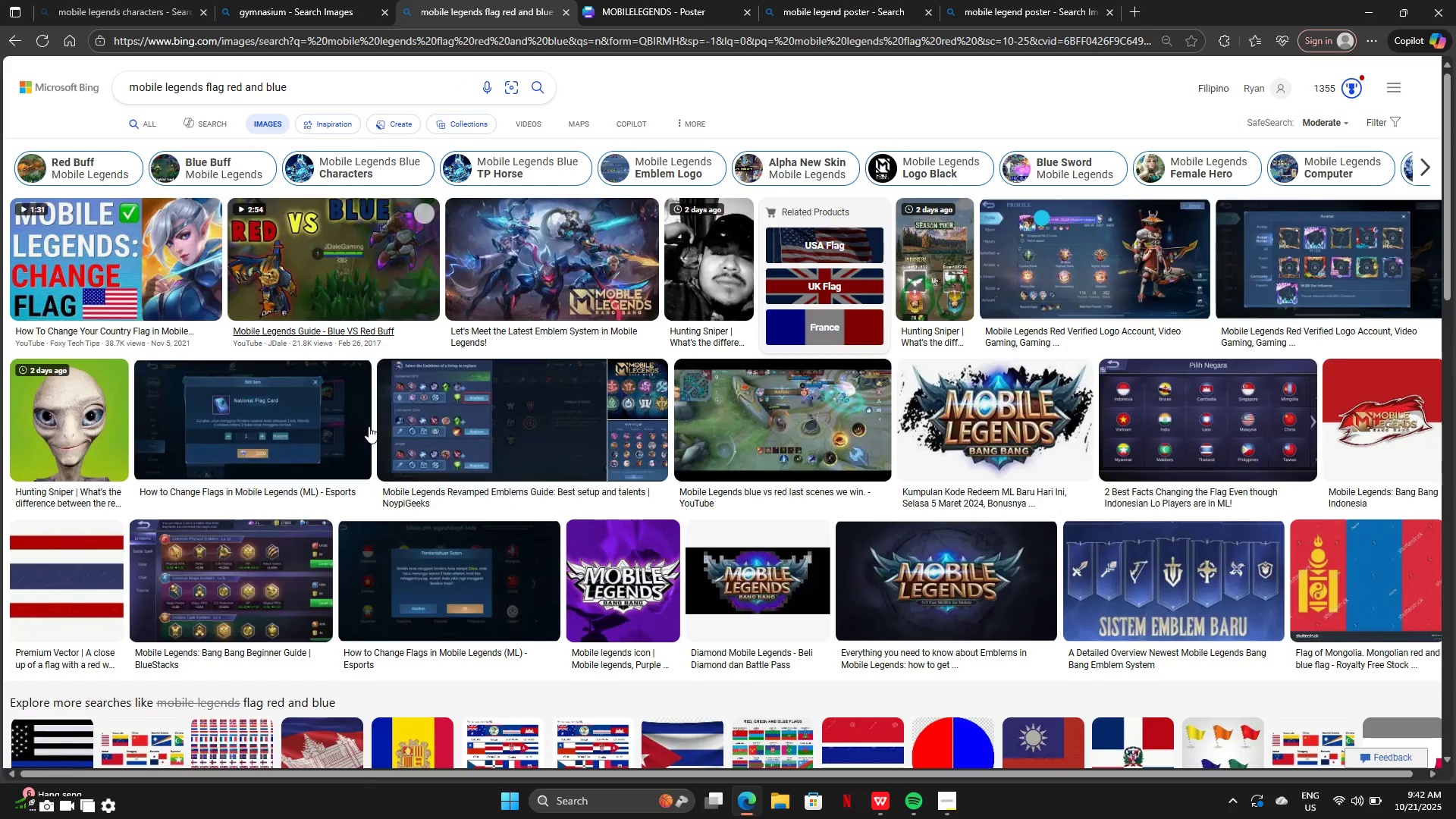 
scroll: coordinate [378, 422], scroll_direction: down, amount: 16.0
 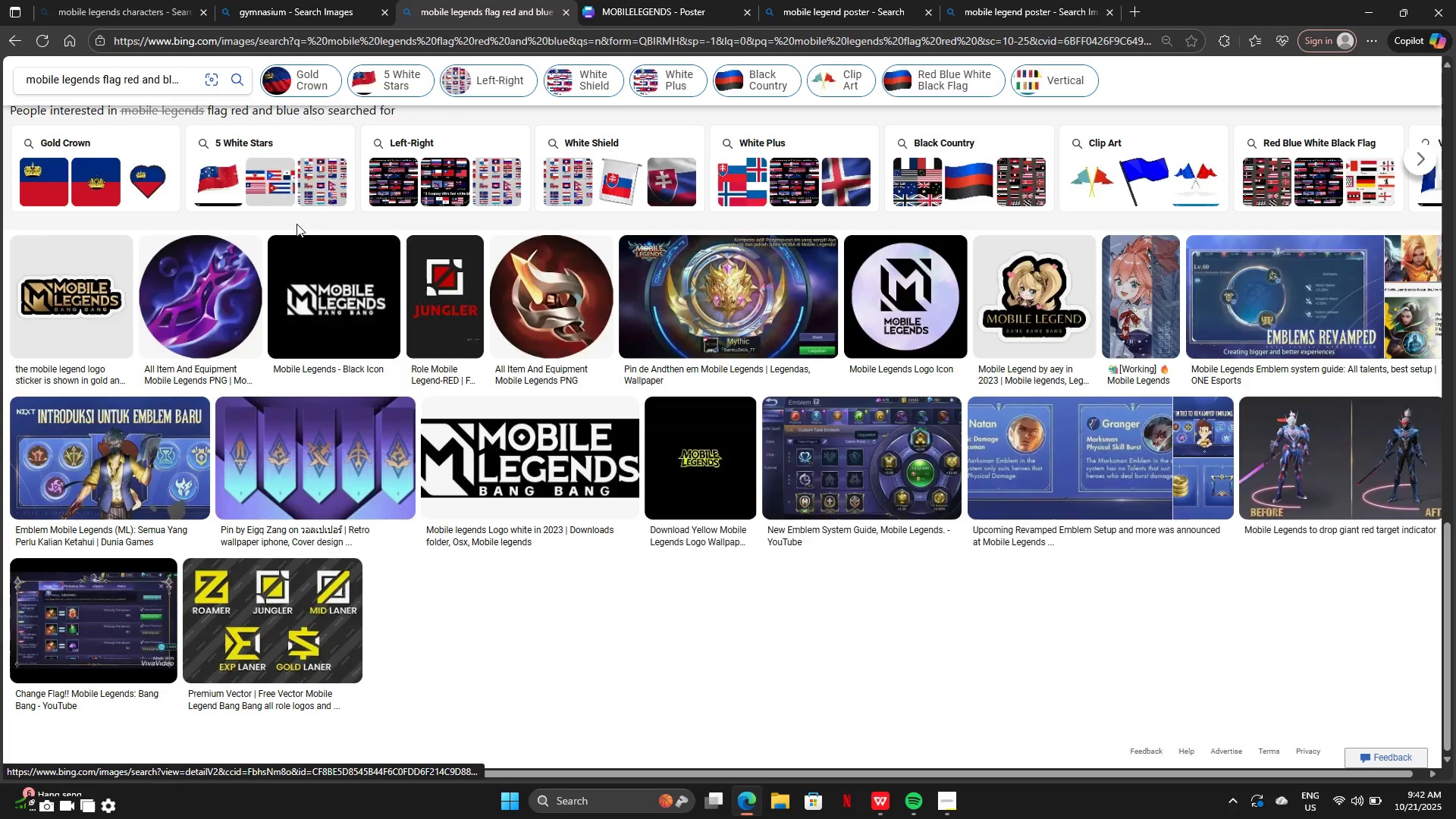 
left_click([290, 13])
 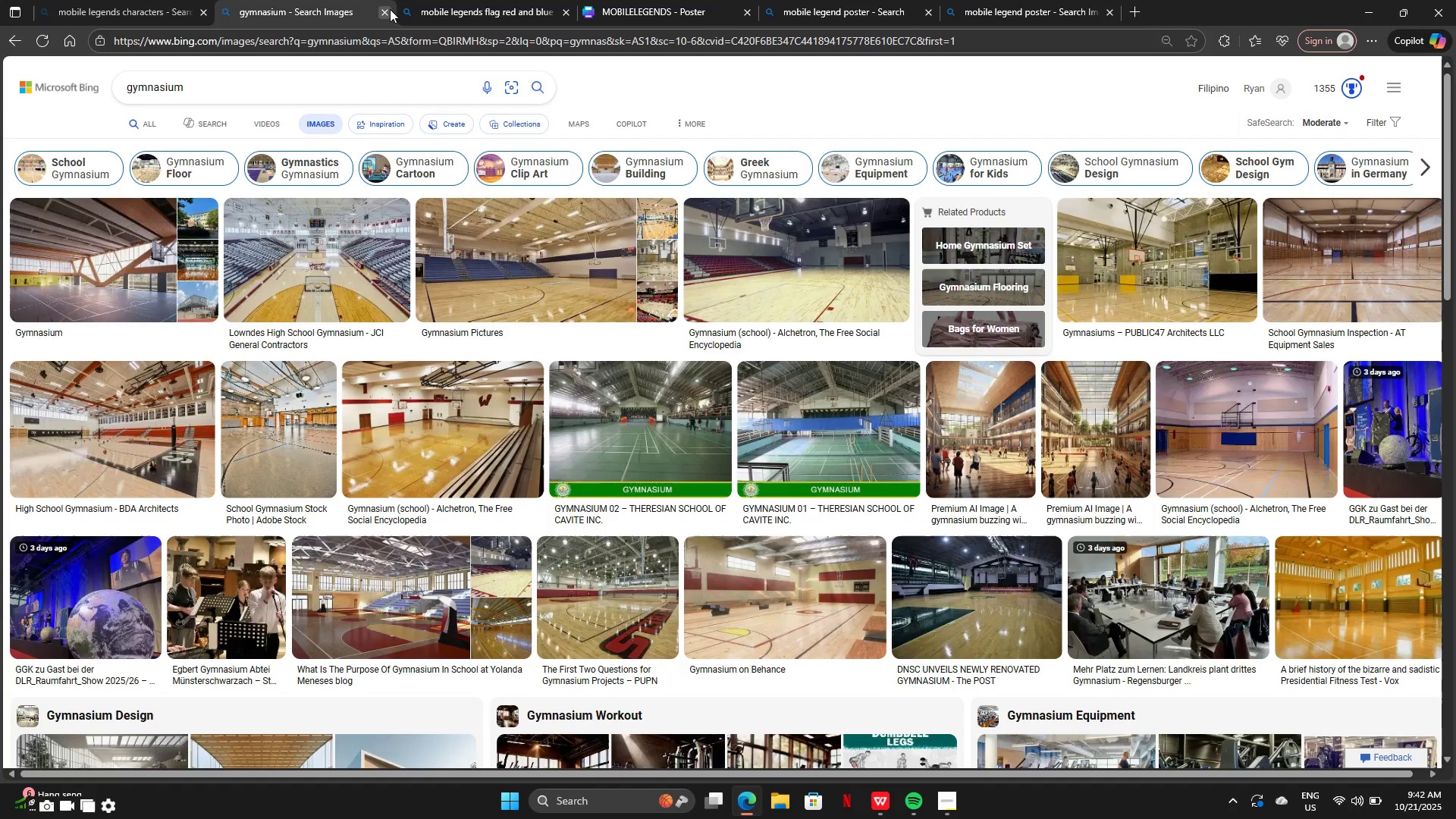 
left_click([390, 9])
 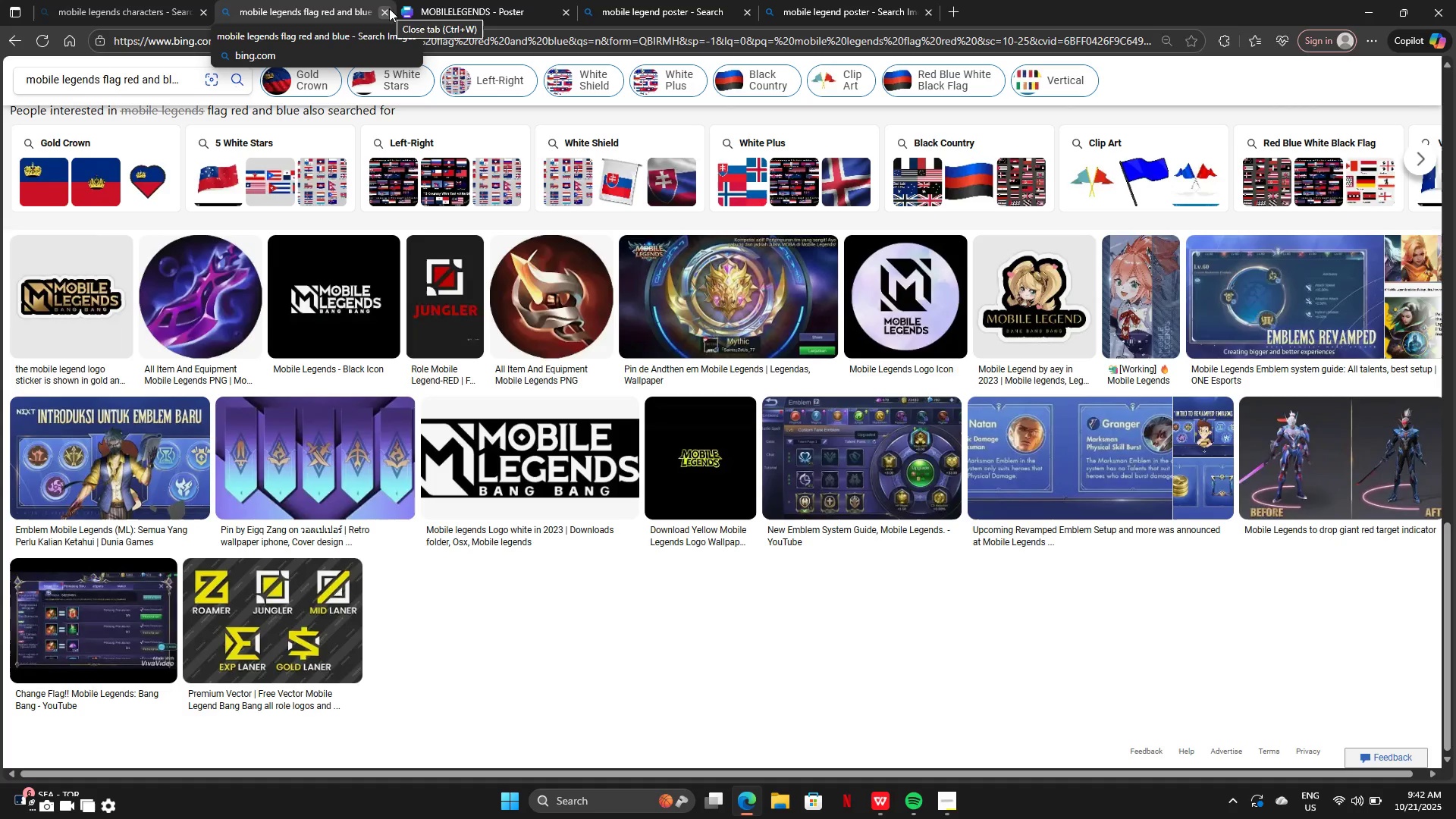 
scroll: coordinate [505, 271], scroll_direction: up, amount: 12.0
 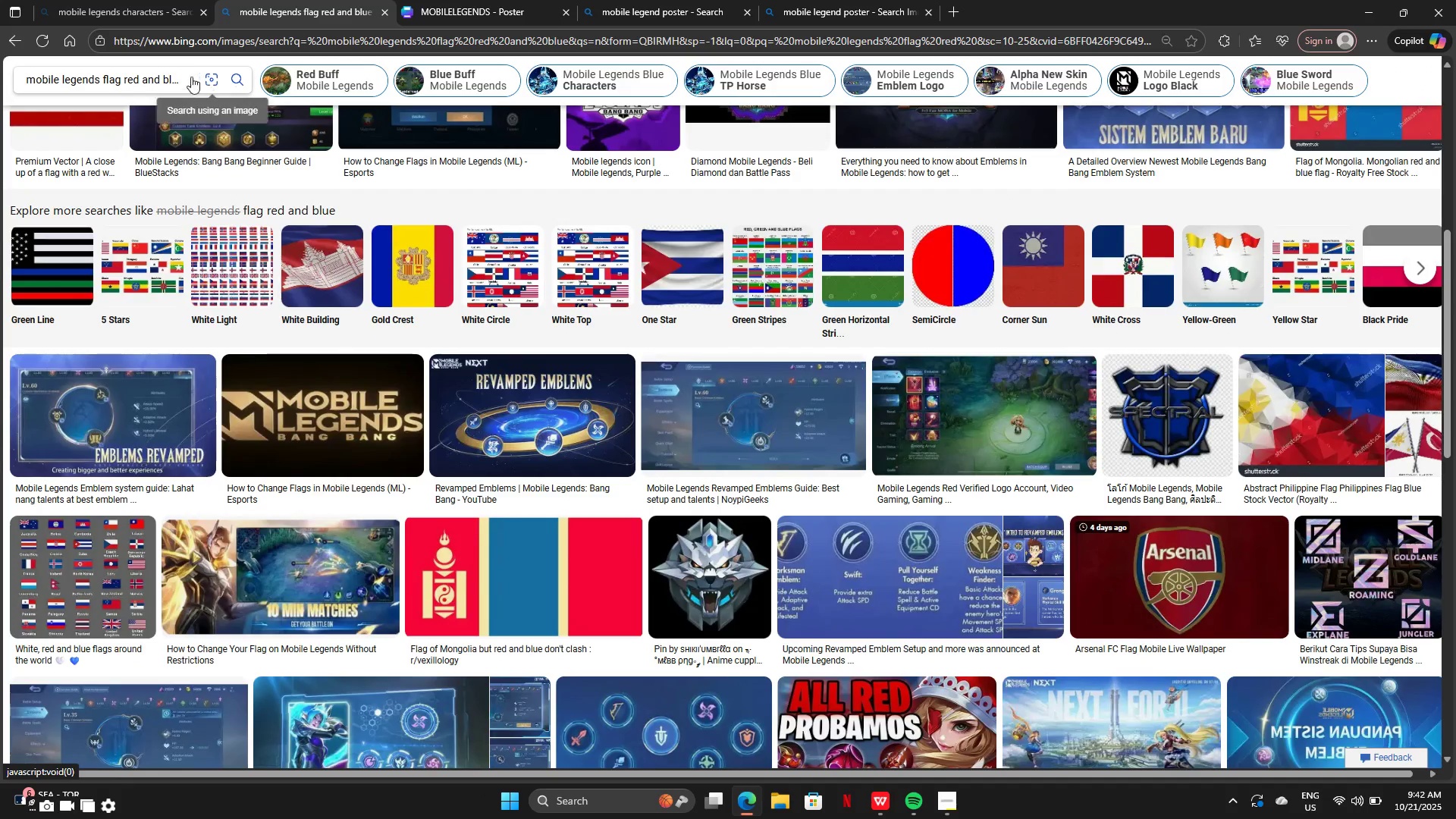 
left_click([189, 74])
 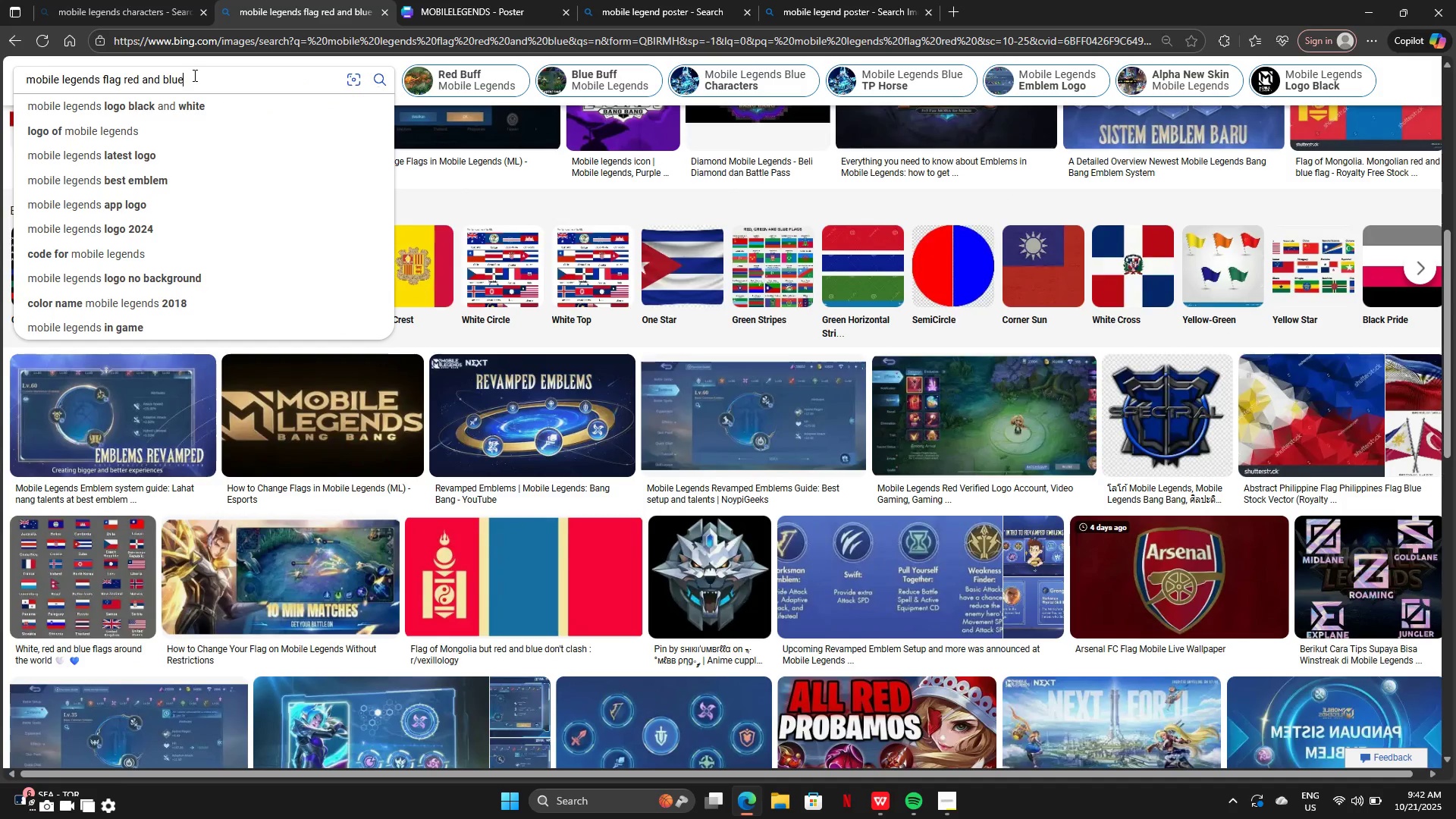 
left_click([193, 75])
 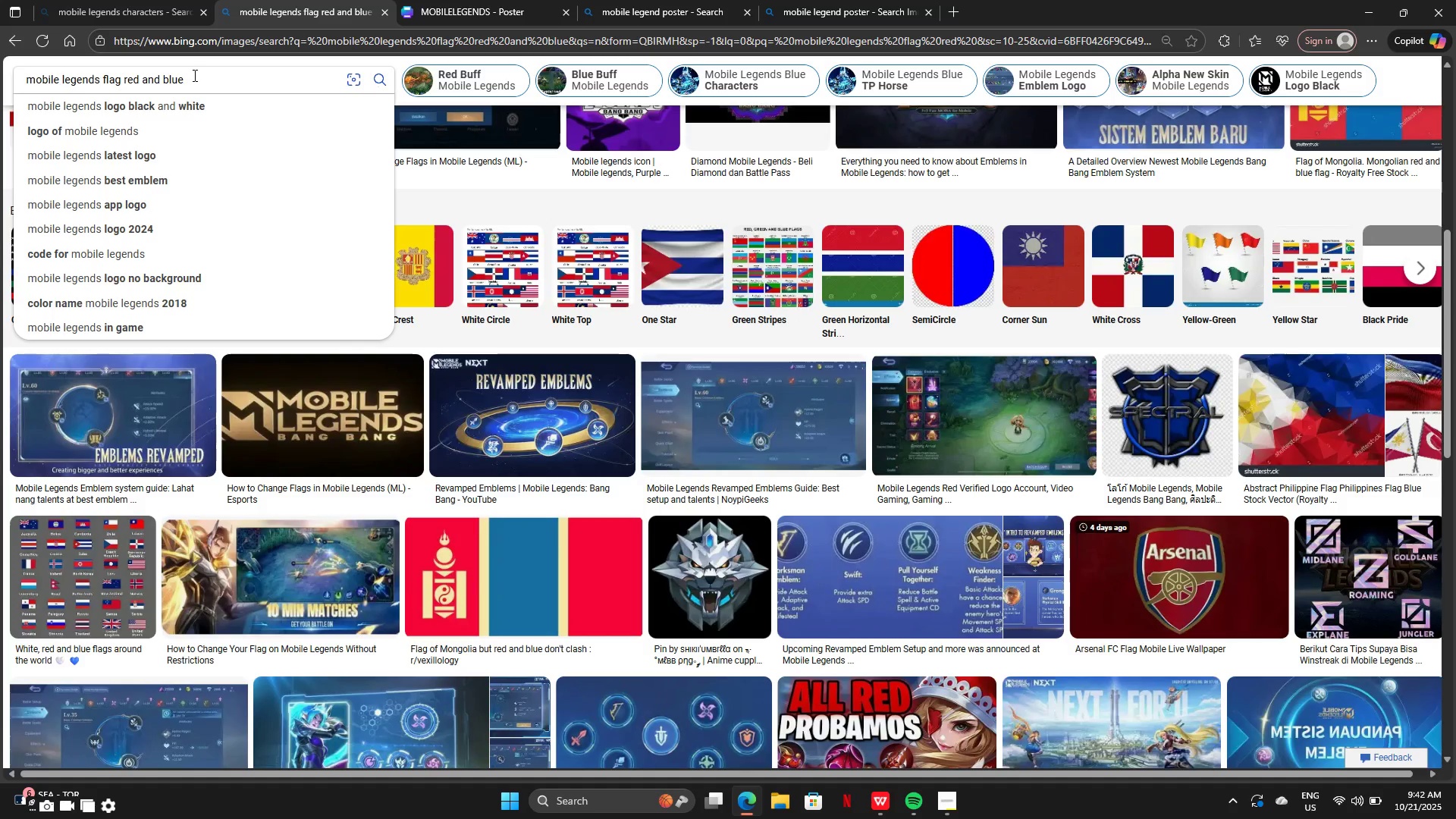 
type(\\\\\)
key(Backspace)
key(Backspace)
key(Backspace)
key(Backspace)
key(Backspace)
key(Backspace)
key(Backspace)
key(Backspace)
key(Backspace)
key(Backspace)
type(lanes)
 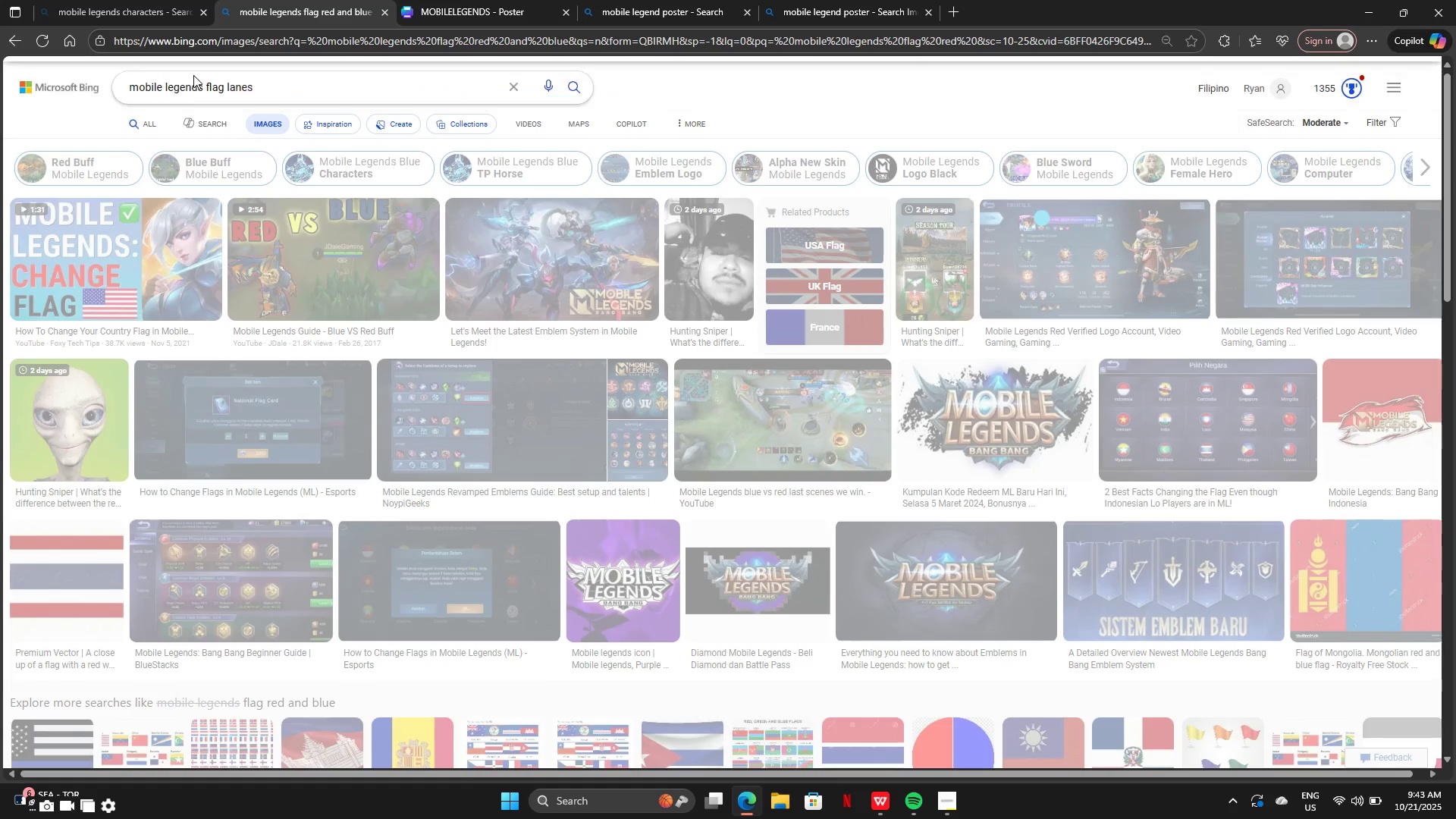 
key(Enter)
 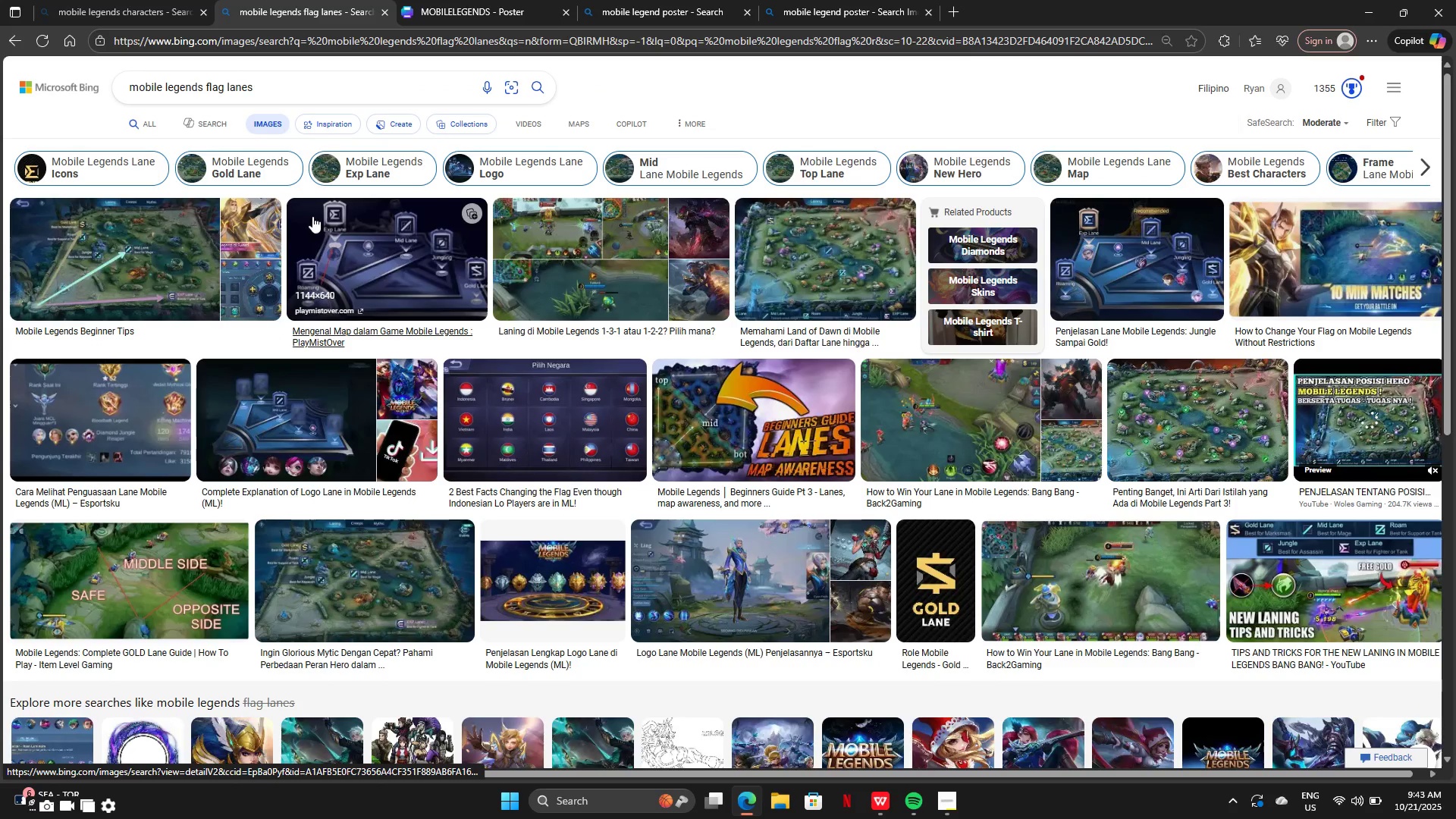 
scroll: coordinate [472, 518], scroll_direction: down, amount: 19.0
 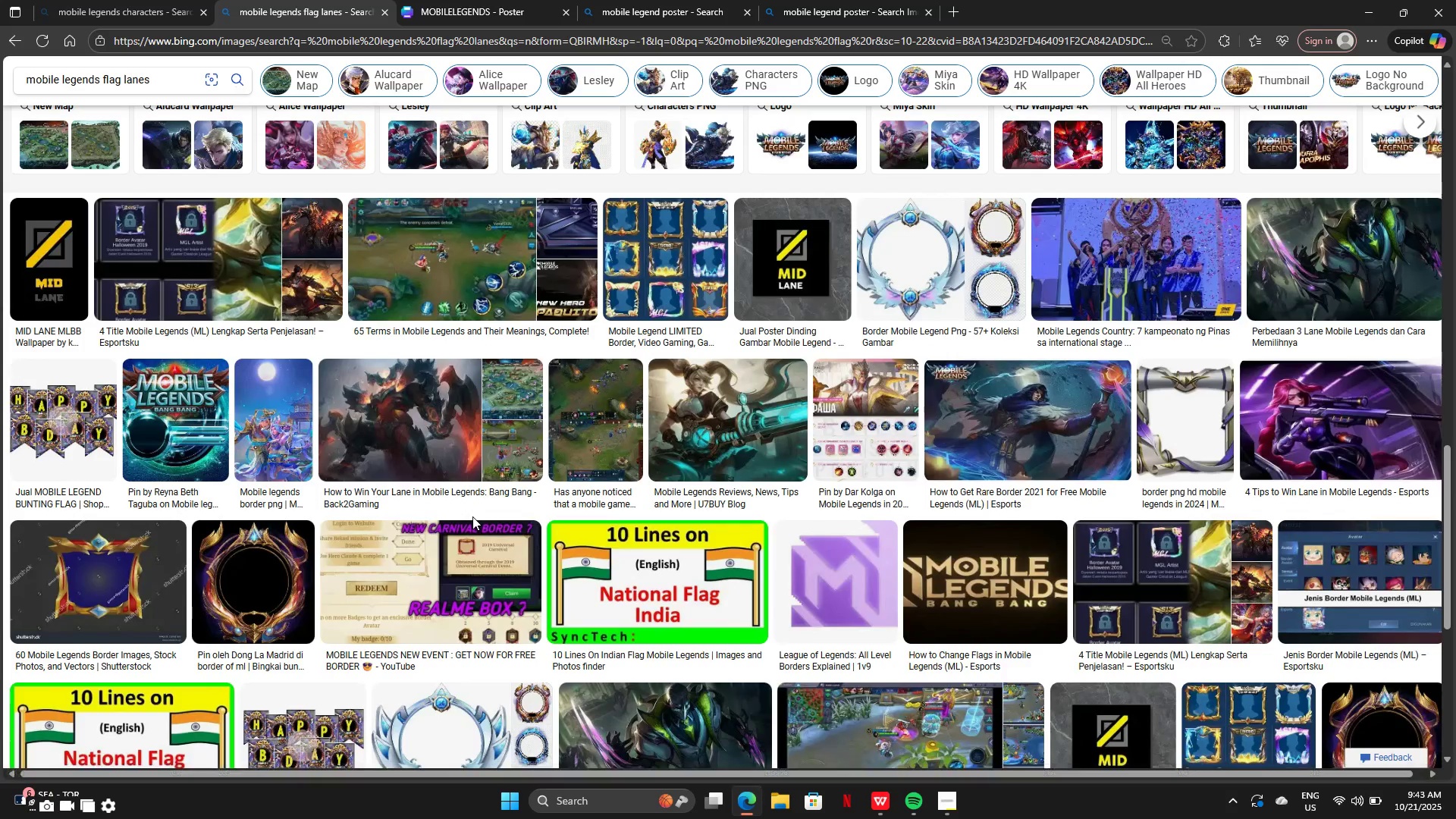 
scroll: coordinate [473, 516], scroll_direction: down, amount: 11.0
 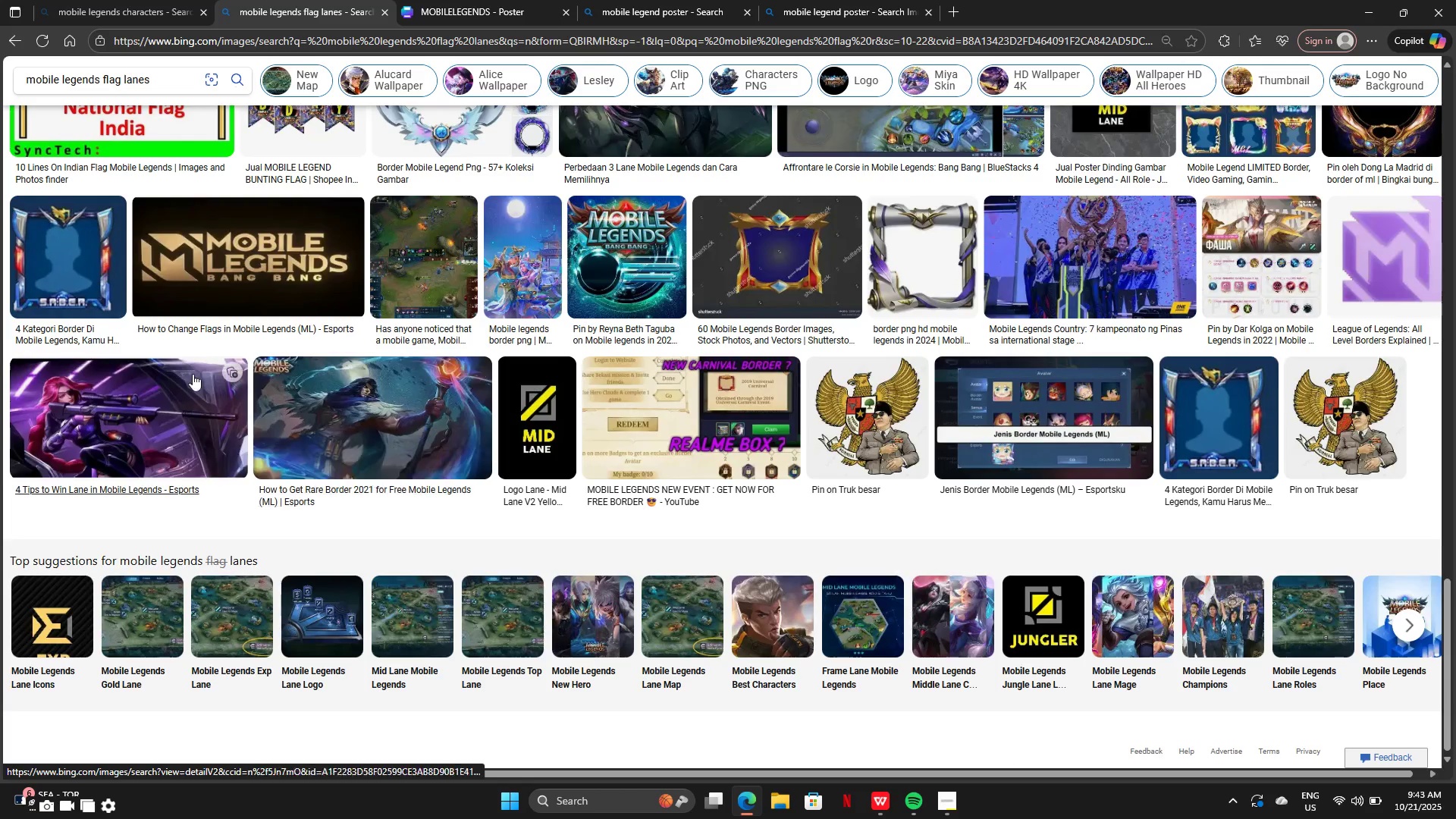 
left_click([166, 82])
 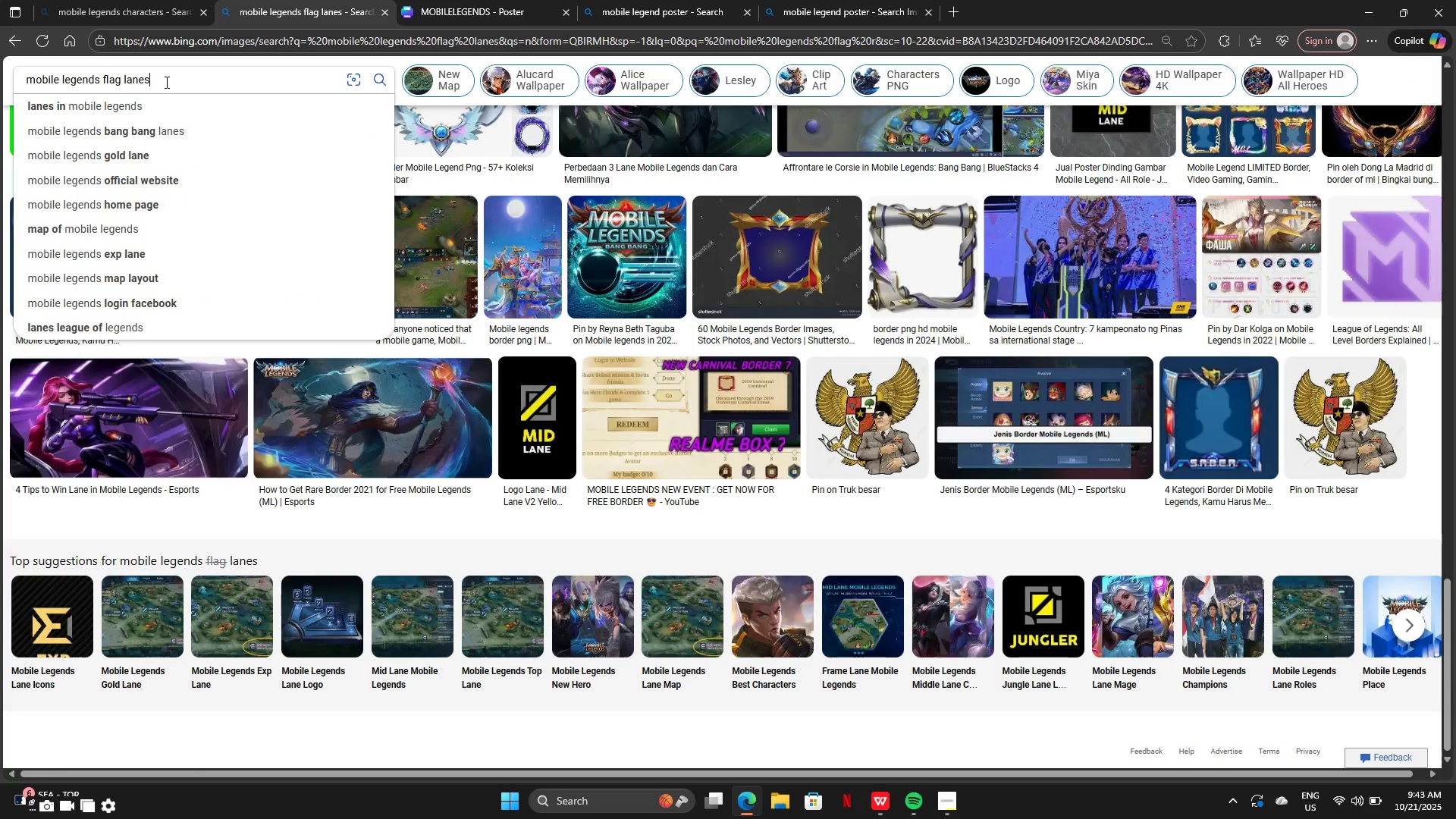 
key(Backspace)
key(Backspace)
key(Backspace)
key(Backspace)
key(Backspace)
key(Backspace)
type( lanes)
 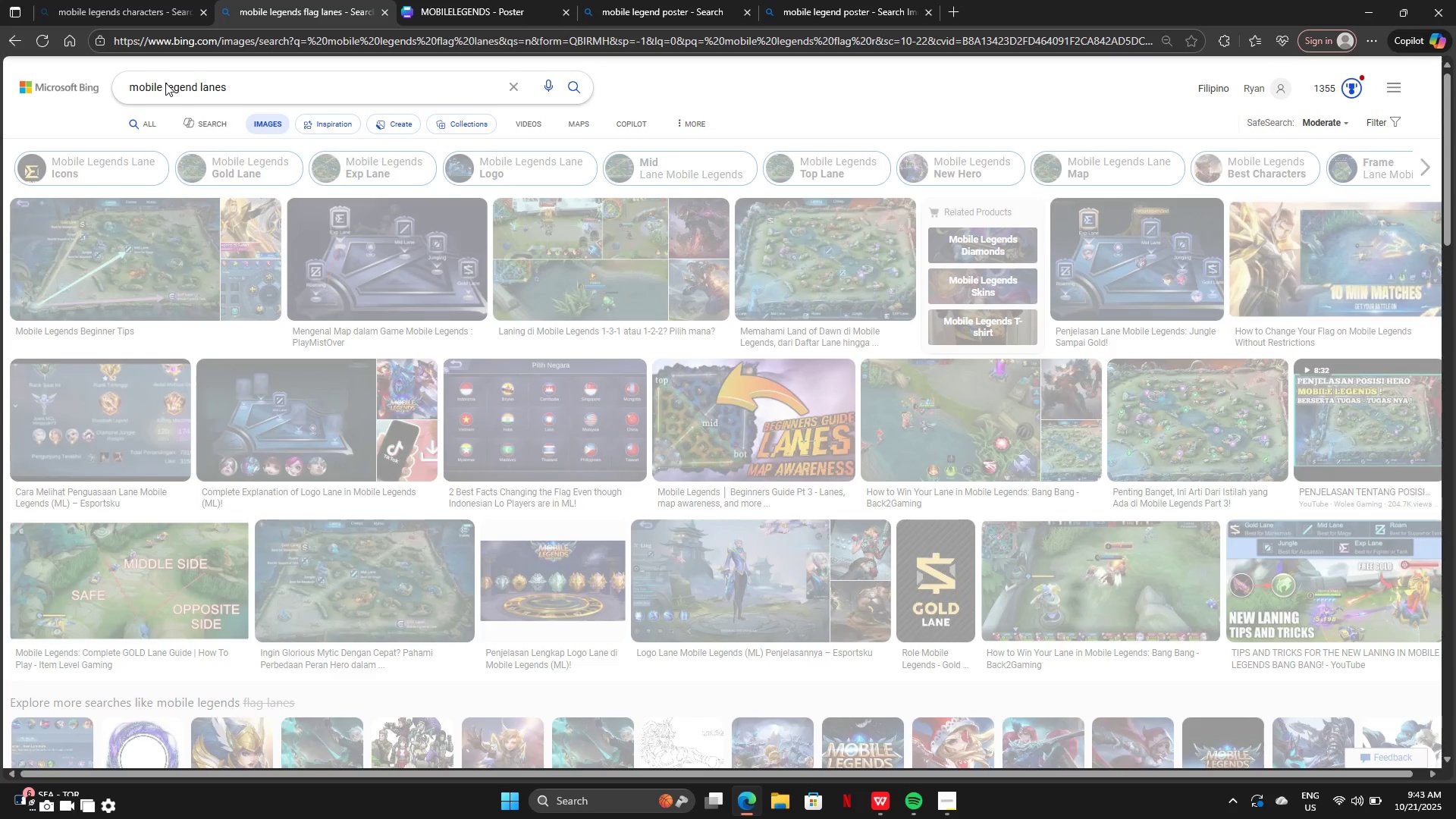 
key(Enter)
 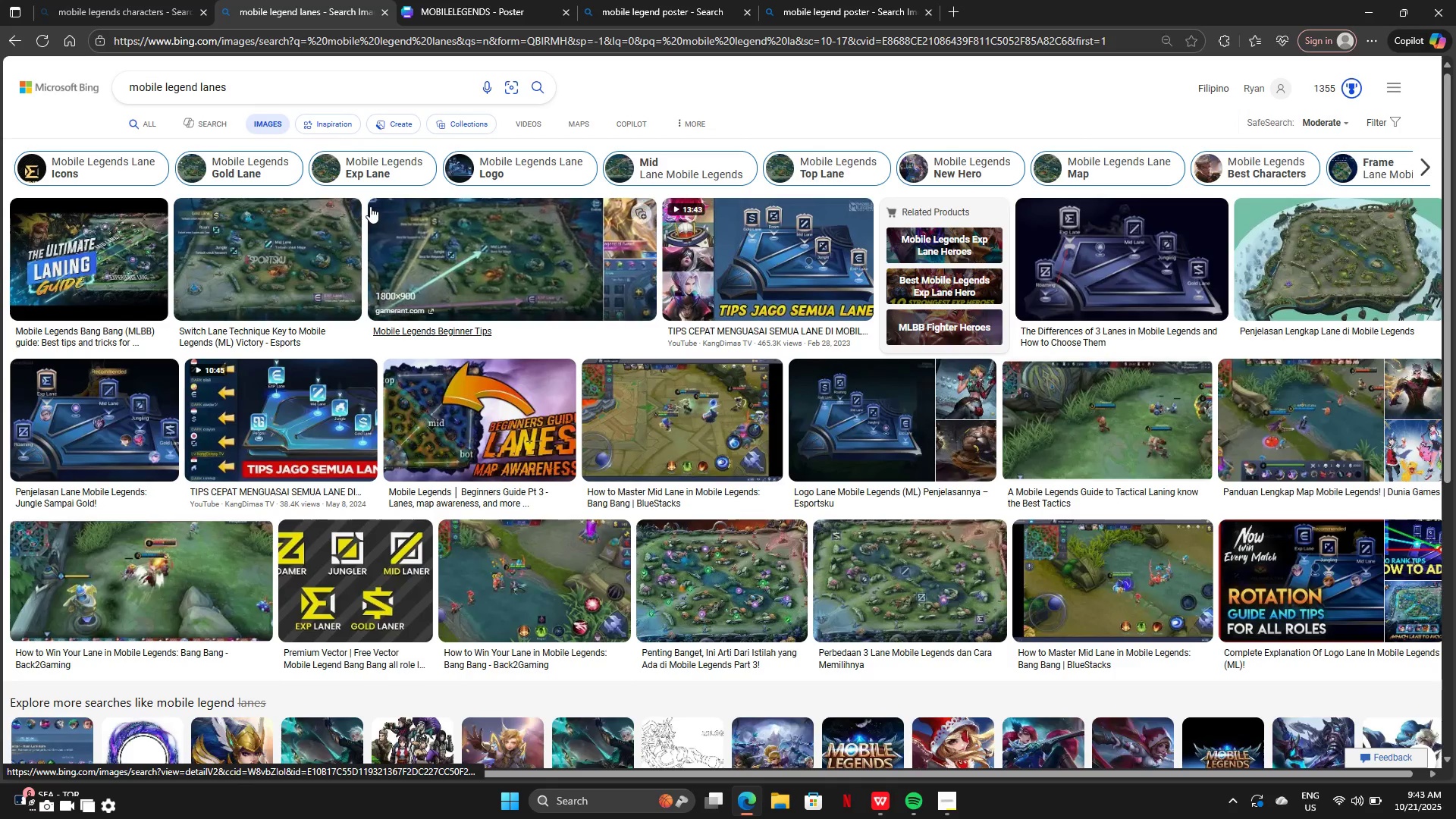 
scroll: coordinate [743, 322], scroll_direction: down, amount: 9.0
 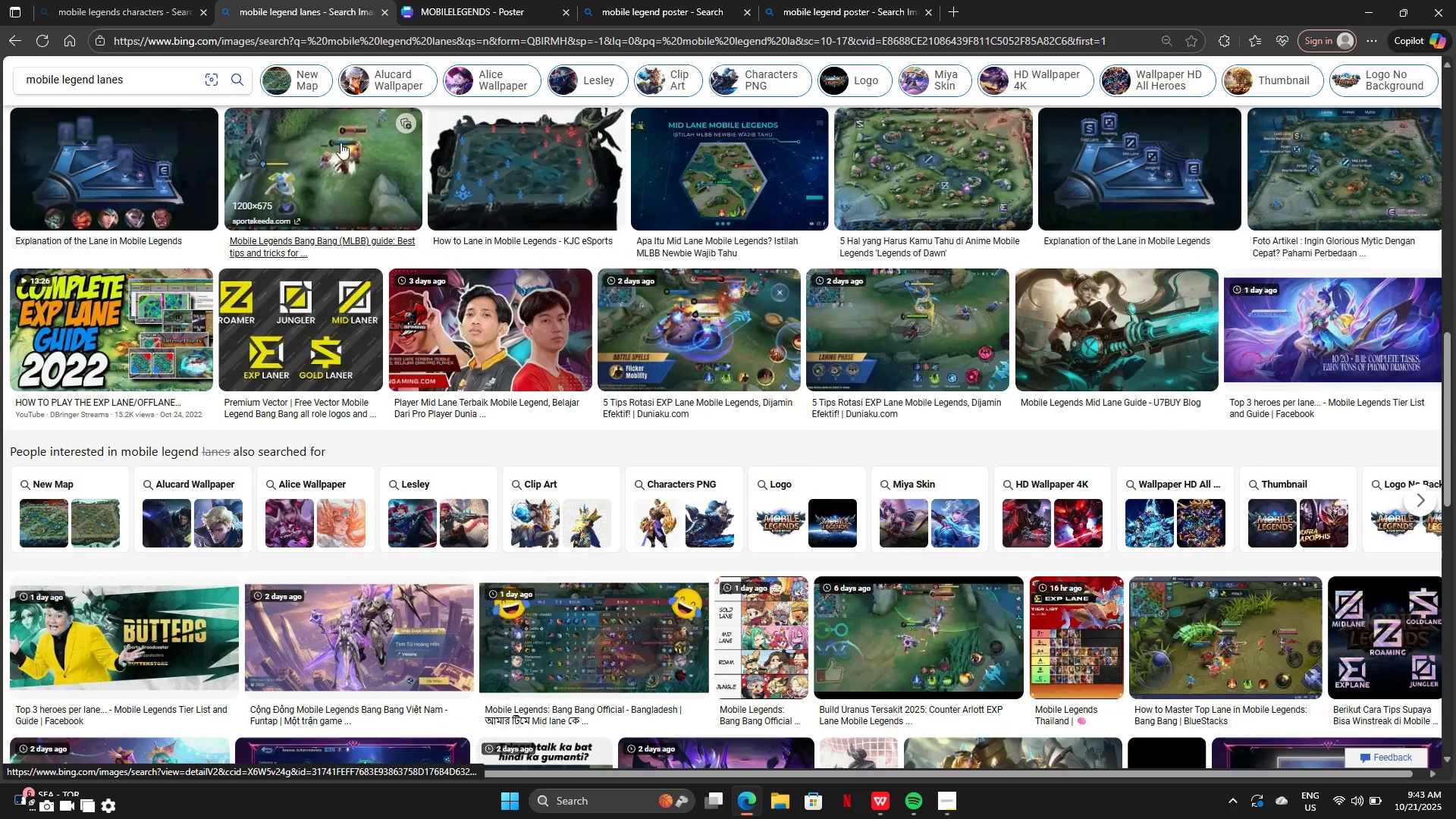 
left_click([161, 75])
 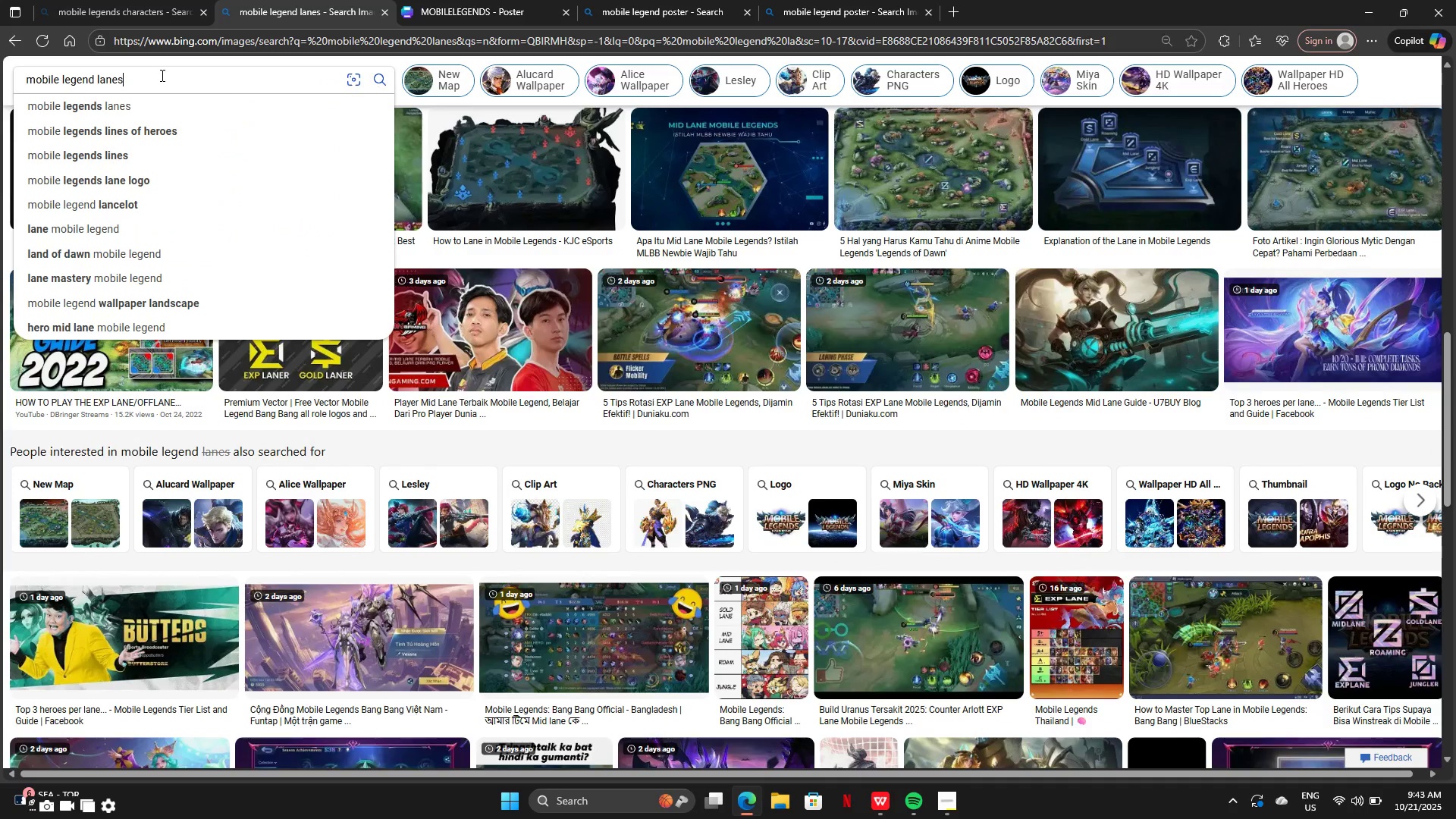 
key(Backspace)
type( mid)
 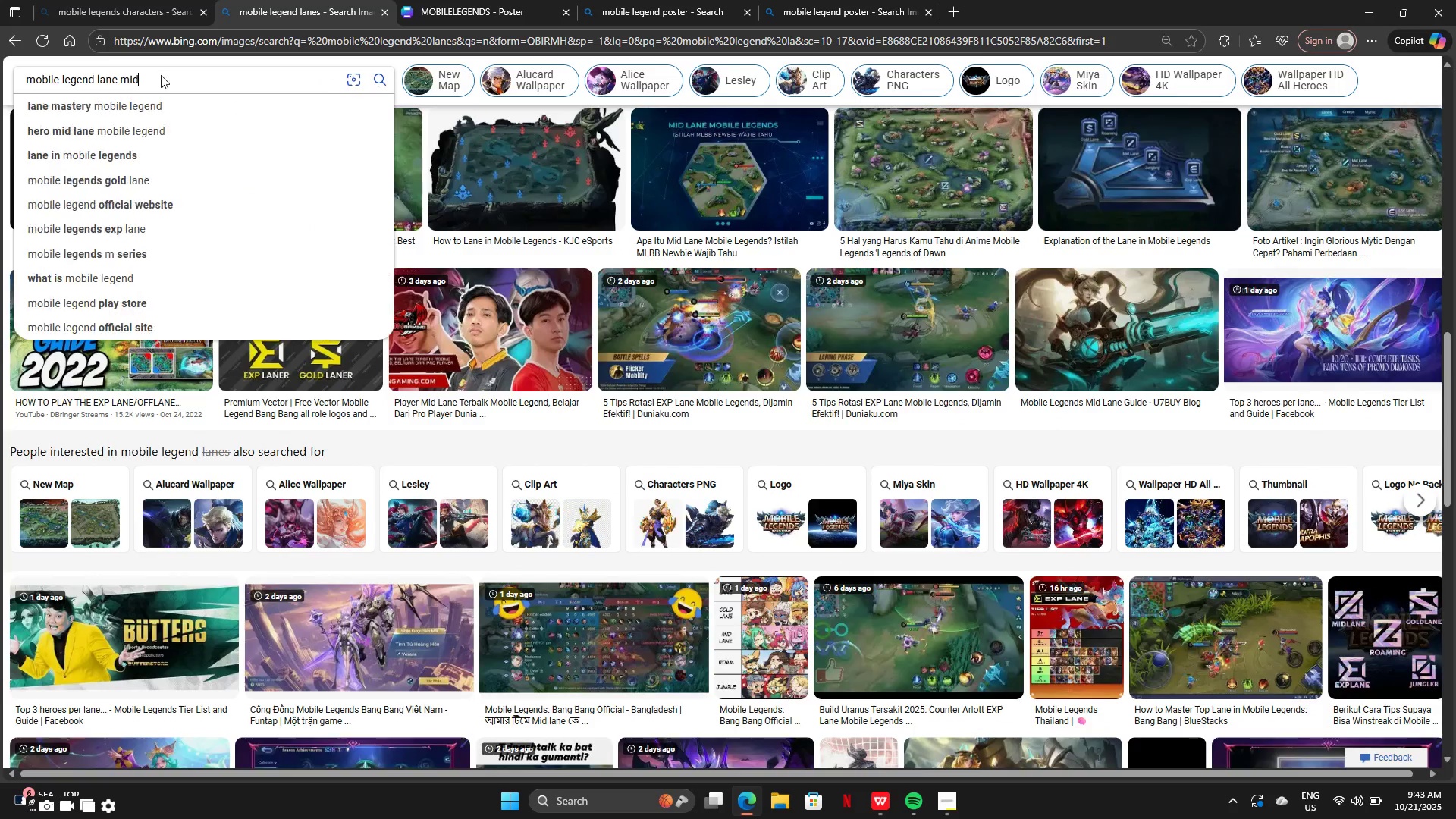 
key(Enter)
 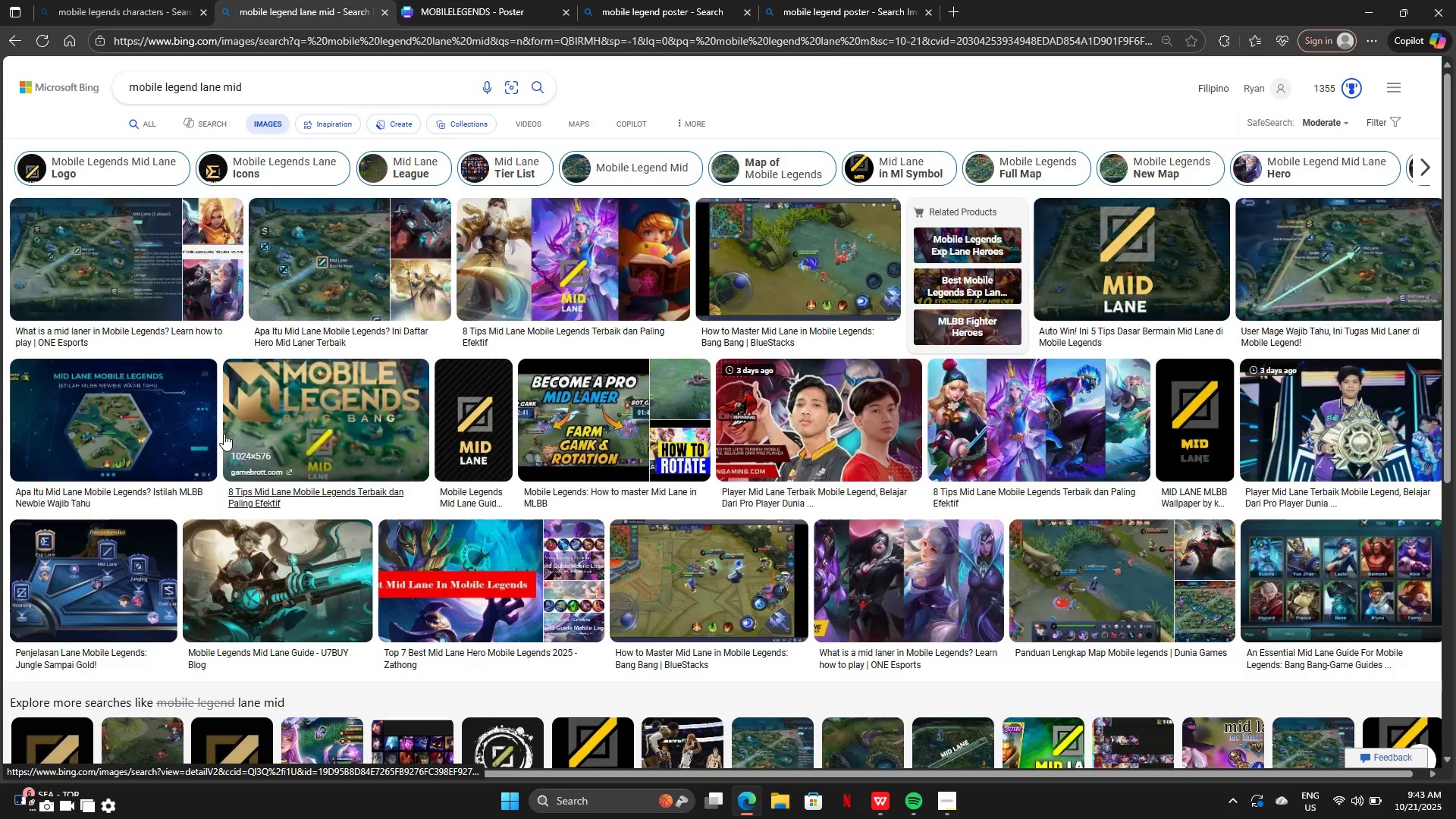 
wait(6.5)
 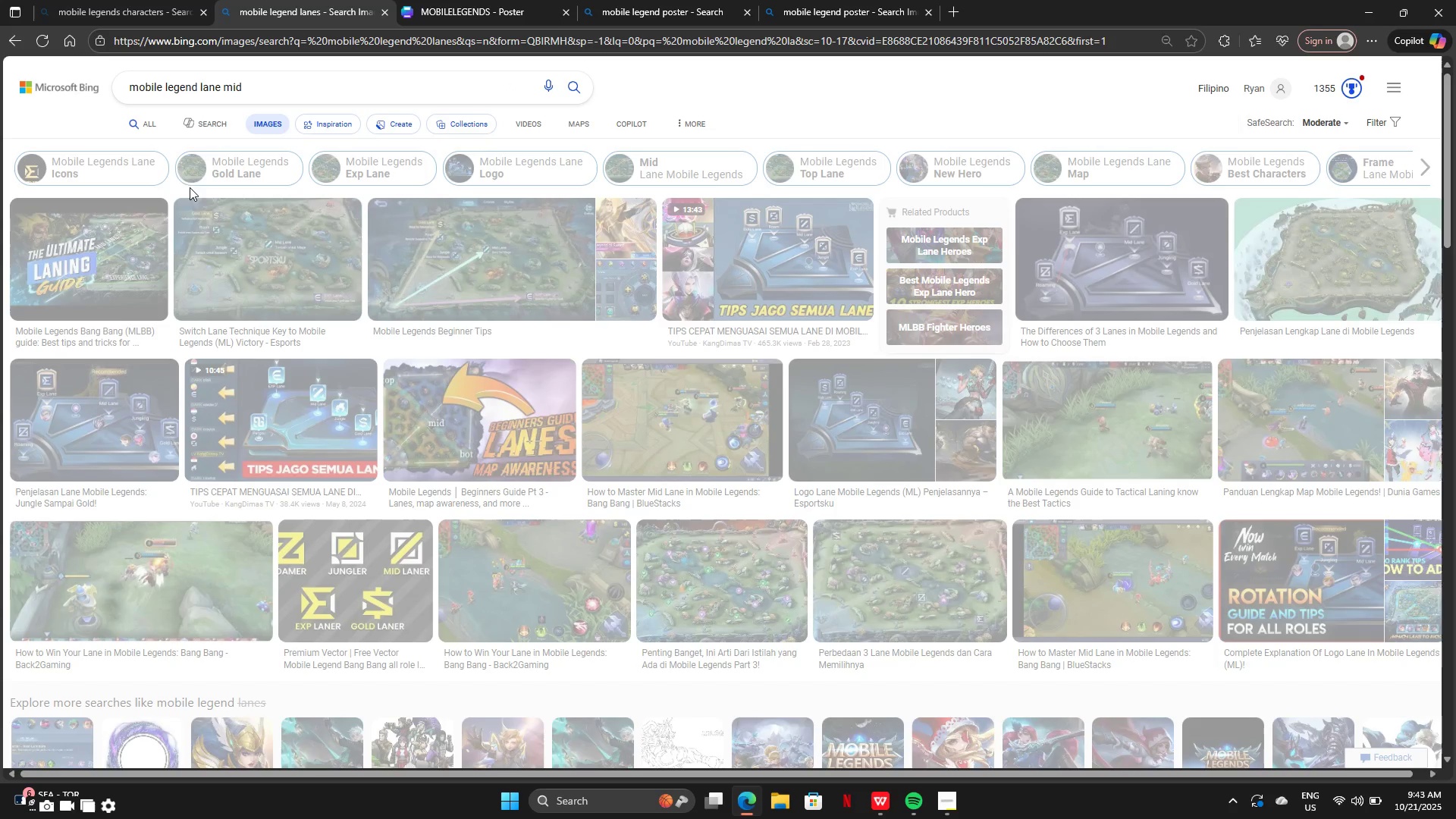 
scroll: coordinate [654, 466], scroll_direction: down, amount: 11.0
 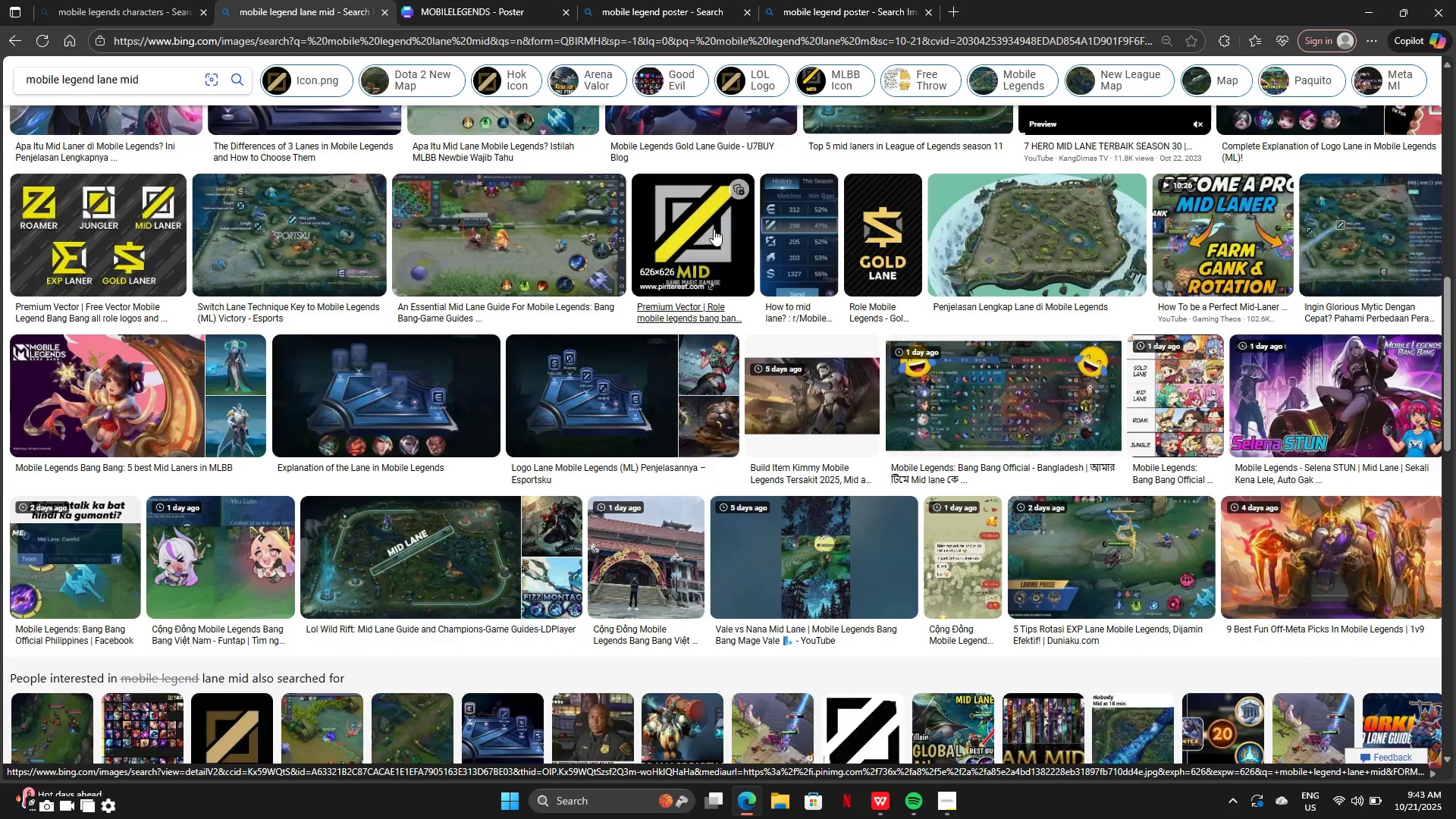 
left_click([714, 229])
 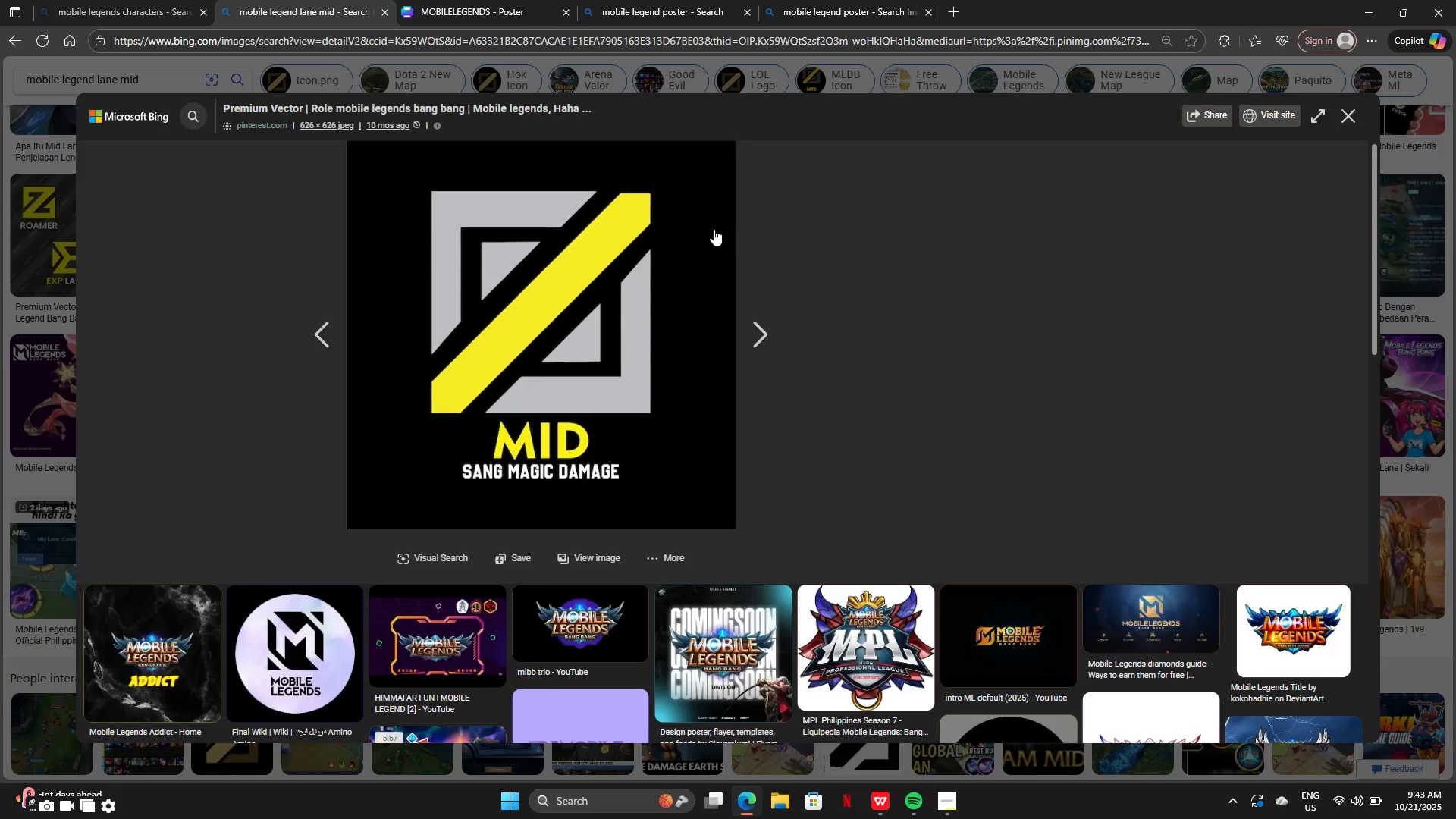 
scroll: coordinate [990, 510], scroll_direction: down, amount: 21.0
 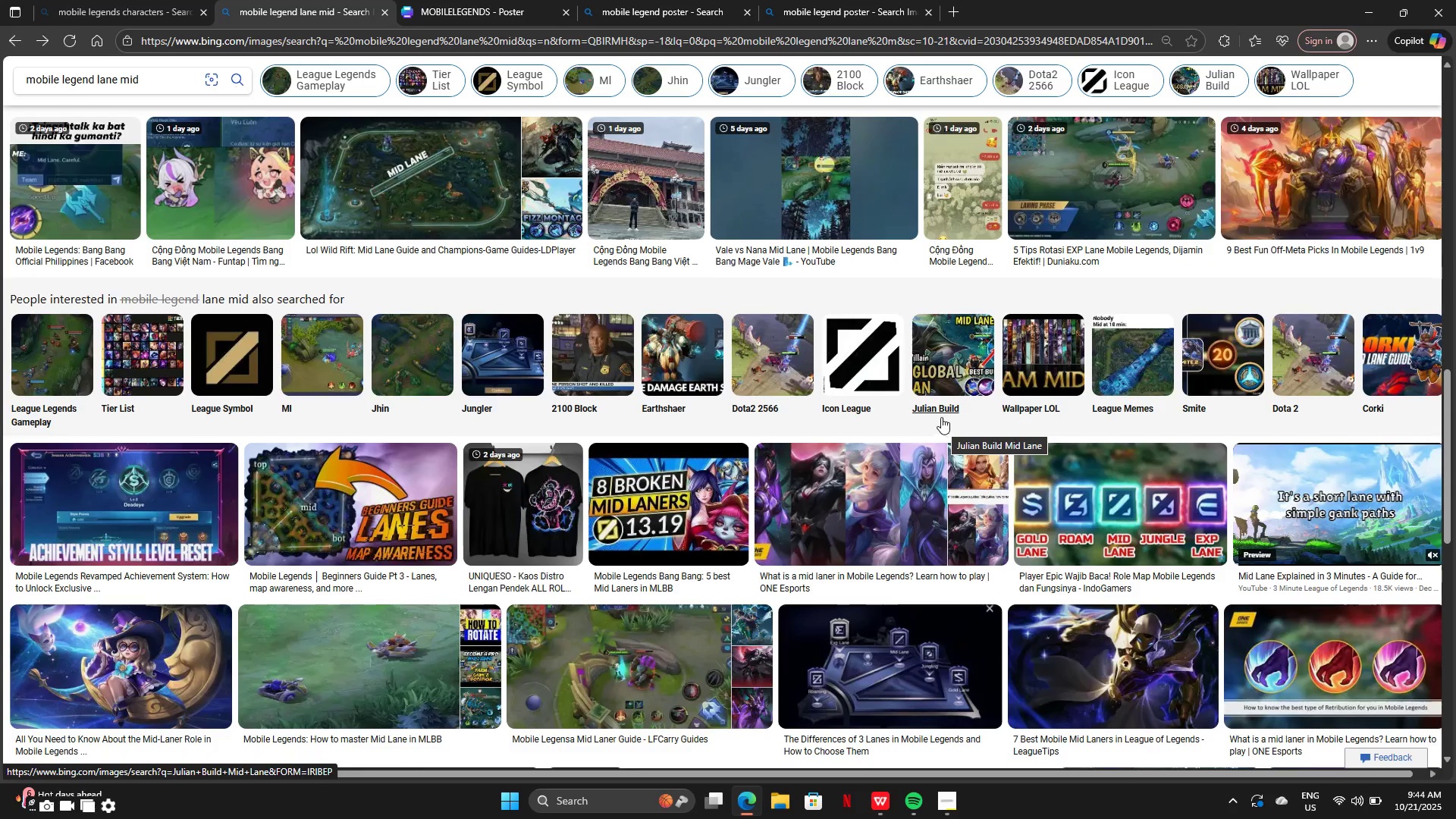 
mouse_move([250, 386])
 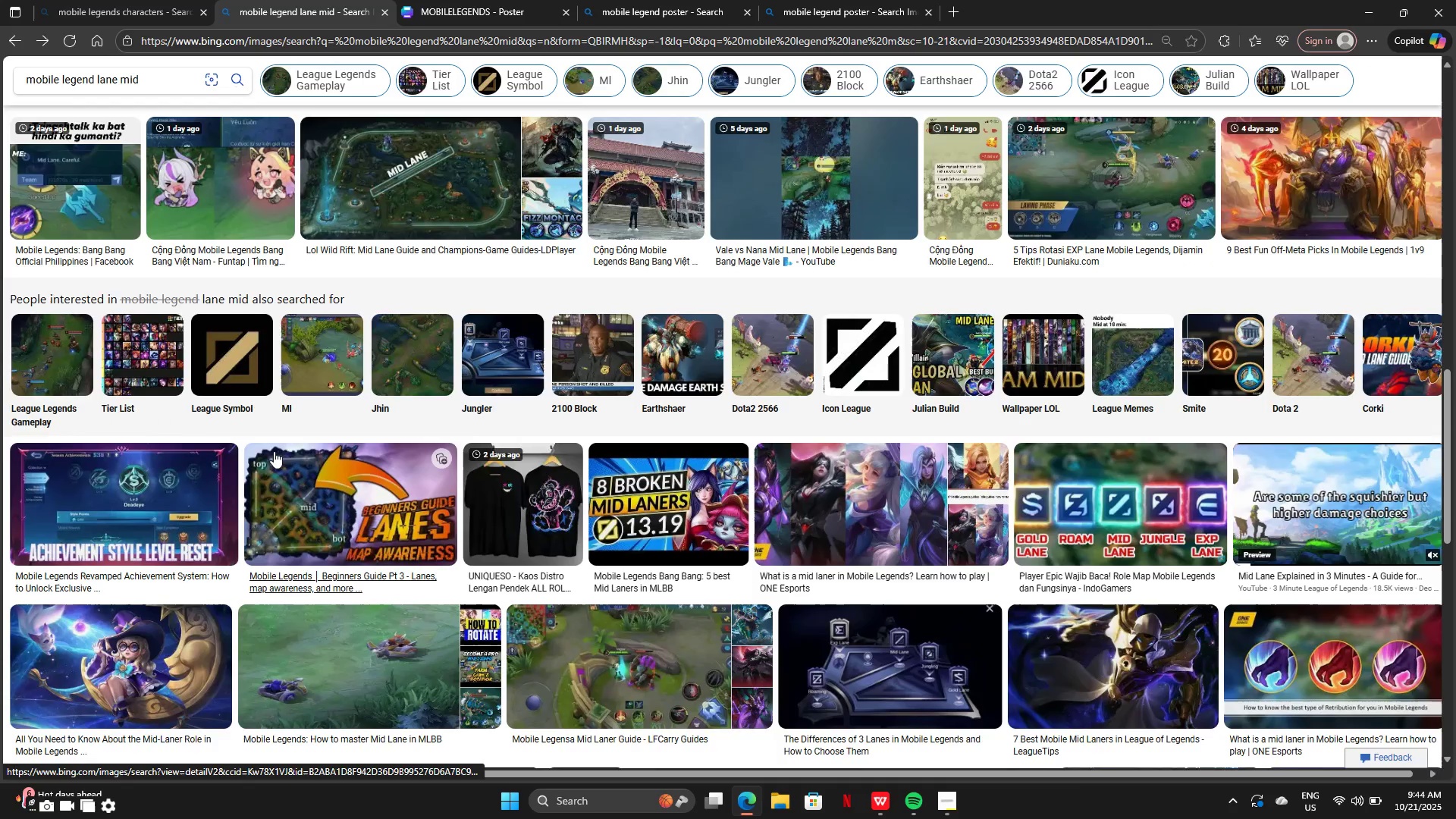 
scroll: coordinate [303, 503], scroll_direction: down, amount: 10.0
 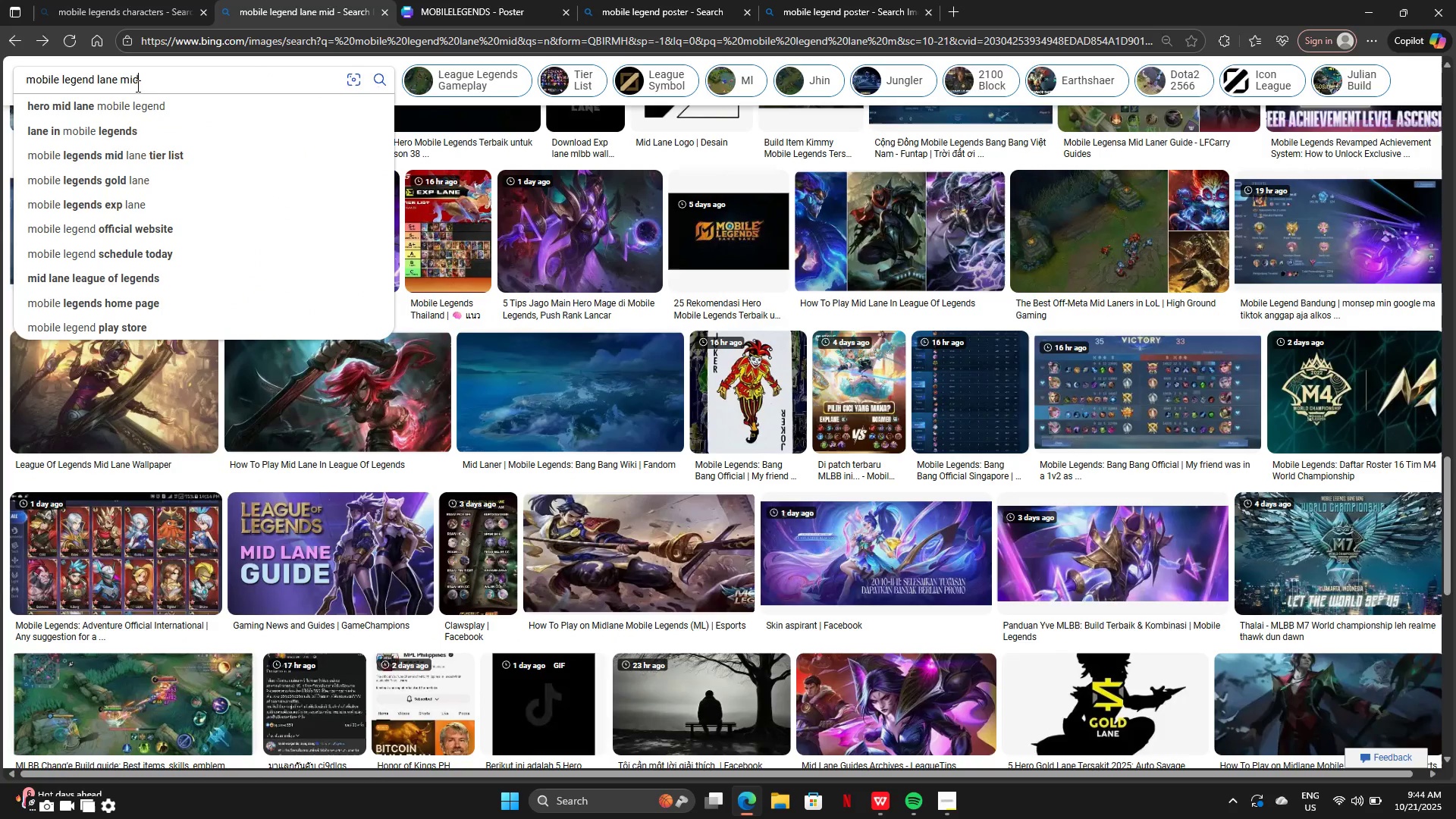 
key(Backspace)
key(Backspace)
key(Backspace)
type(icon)
 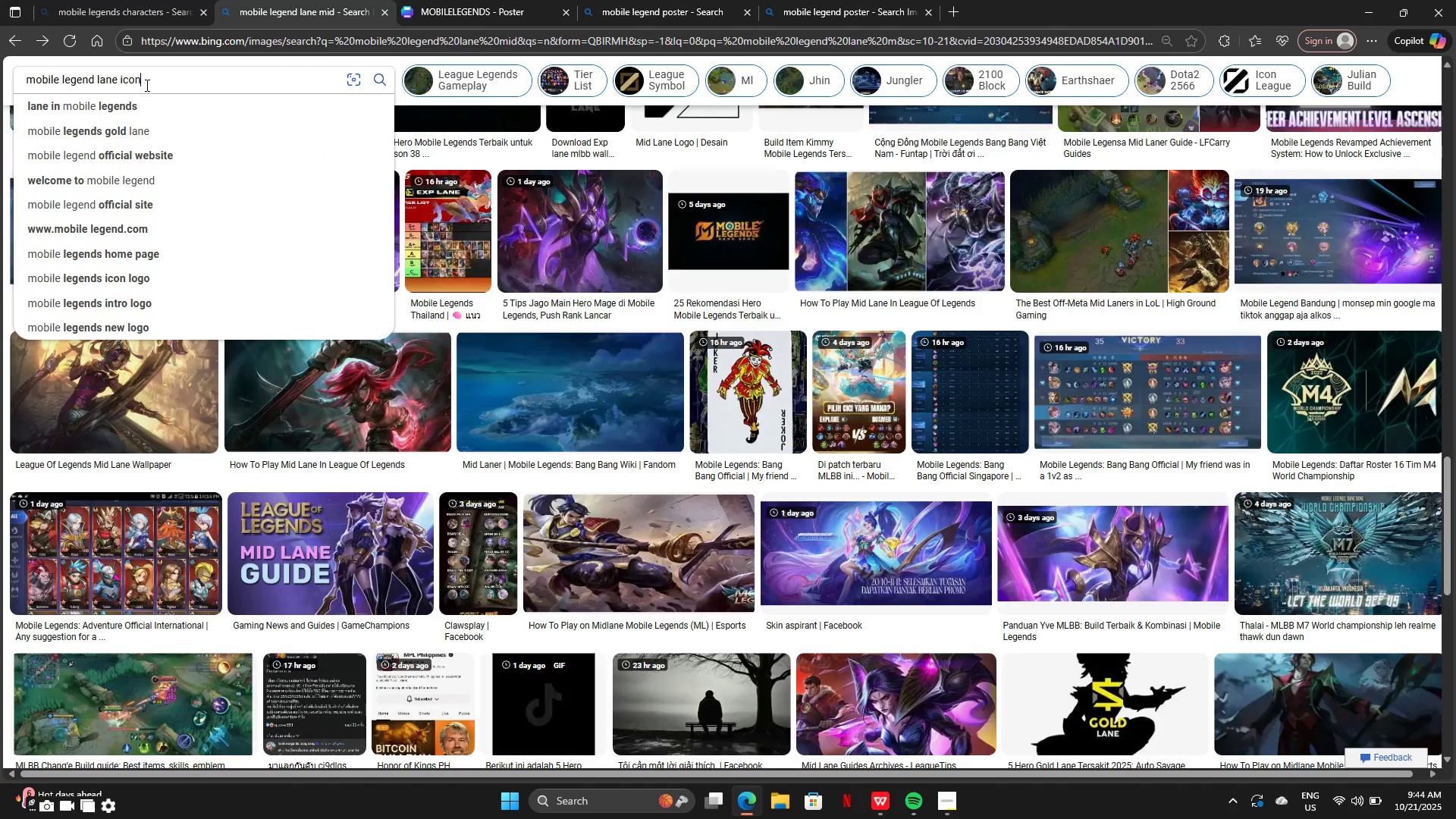 
key(Enter)
 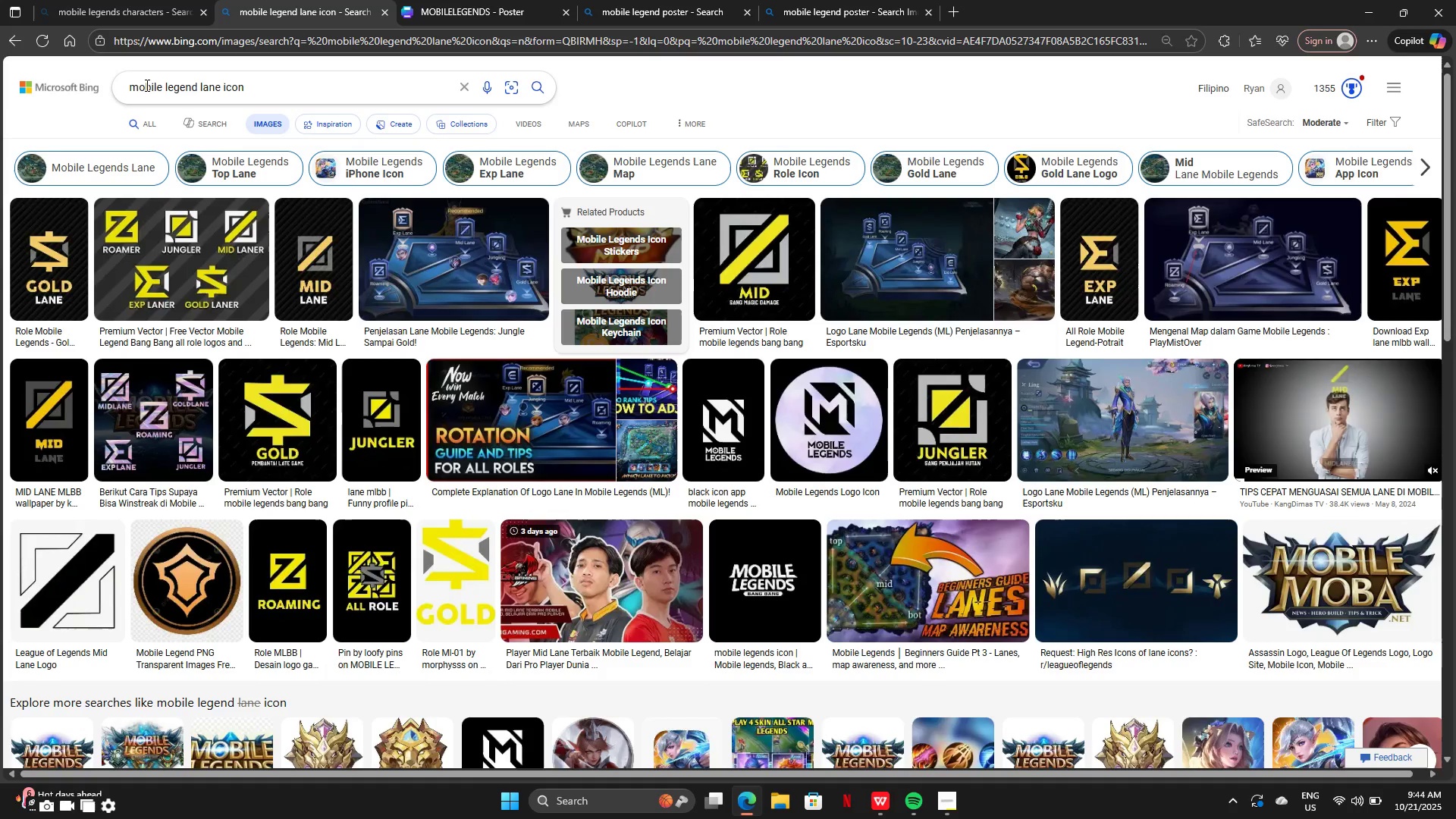 
wait(9.67)
 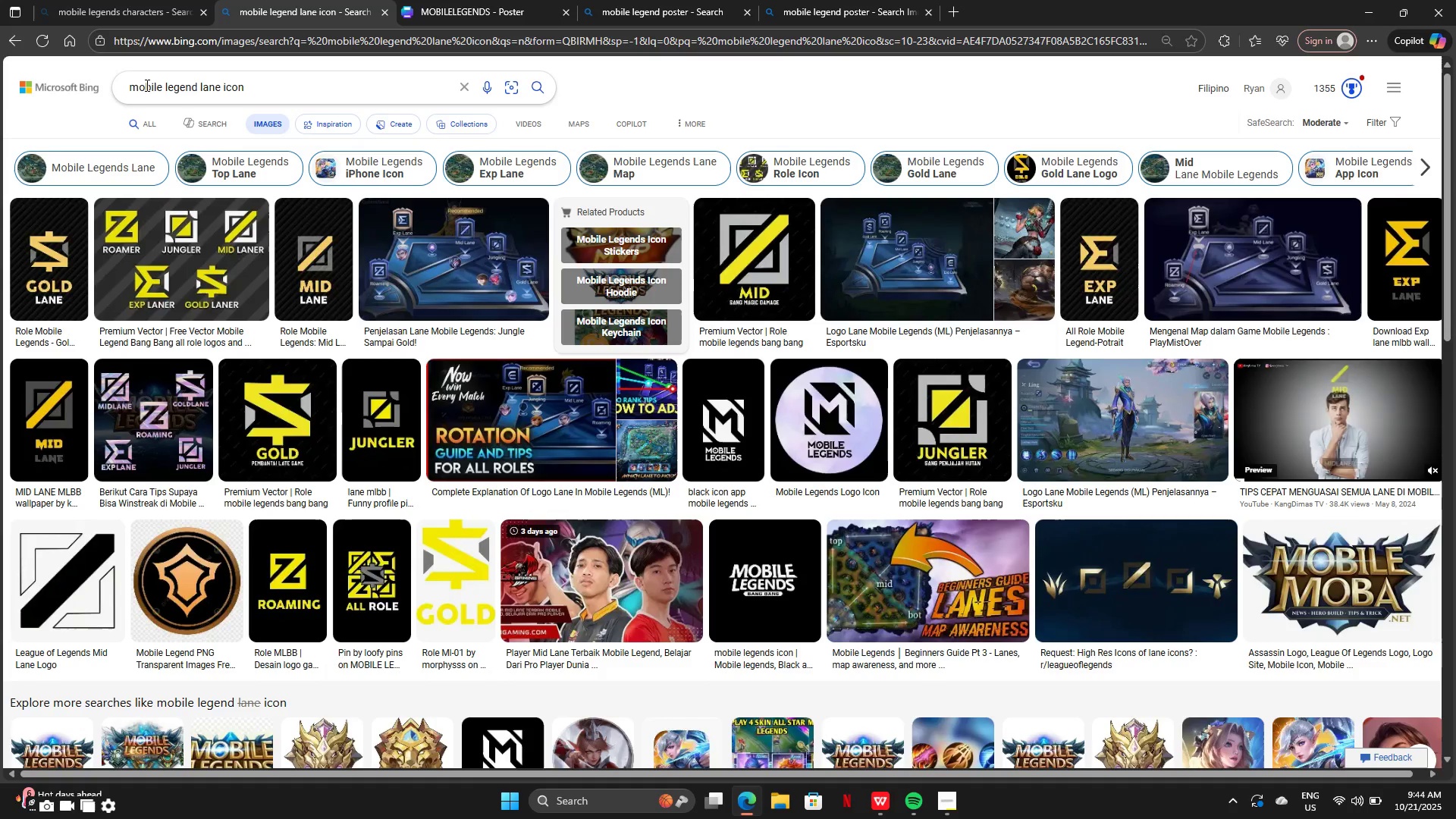 
left_click([758, 282])
 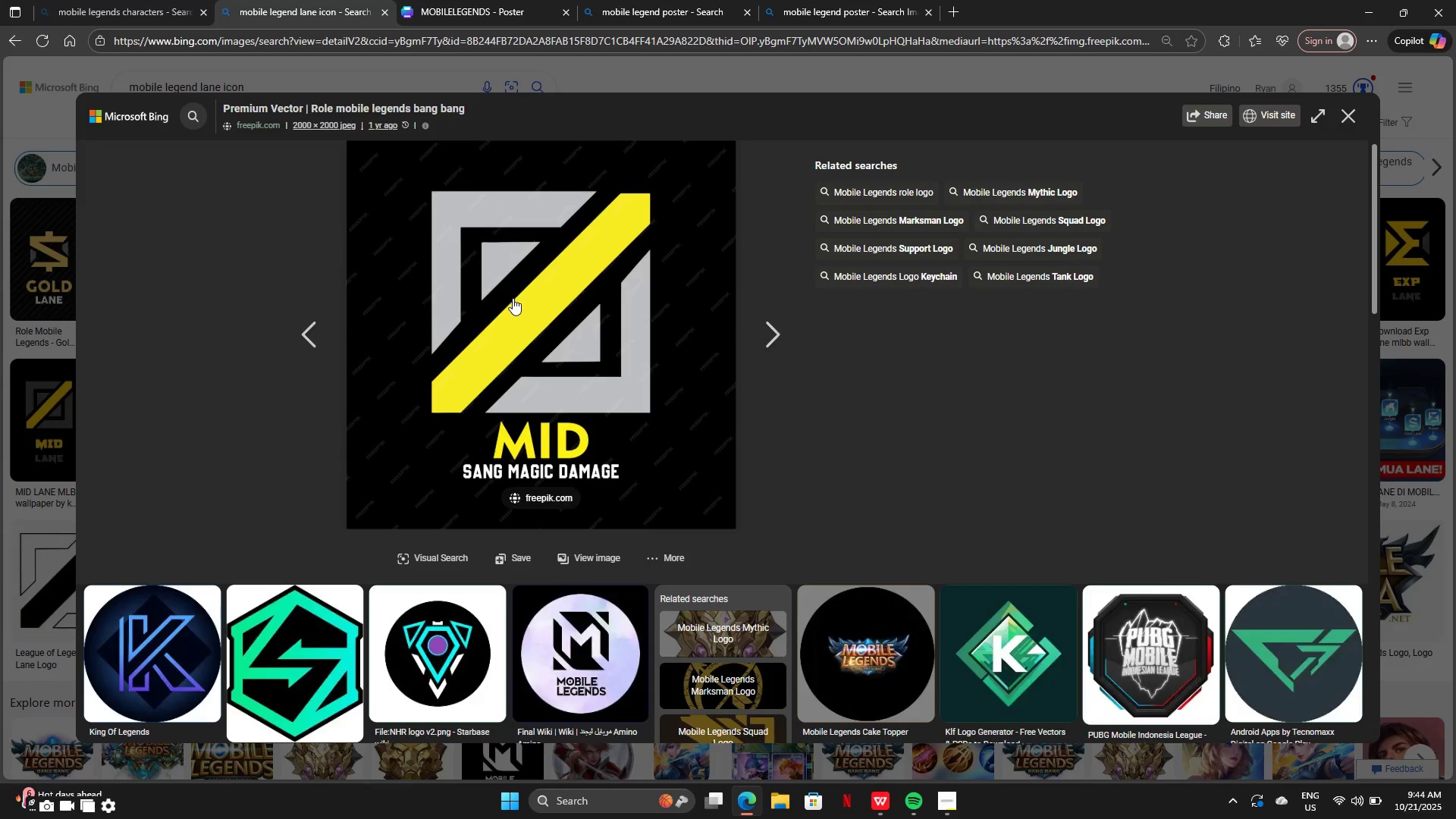 
scroll: coordinate [517, 297], scroll_direction: down, amount: 4.0
 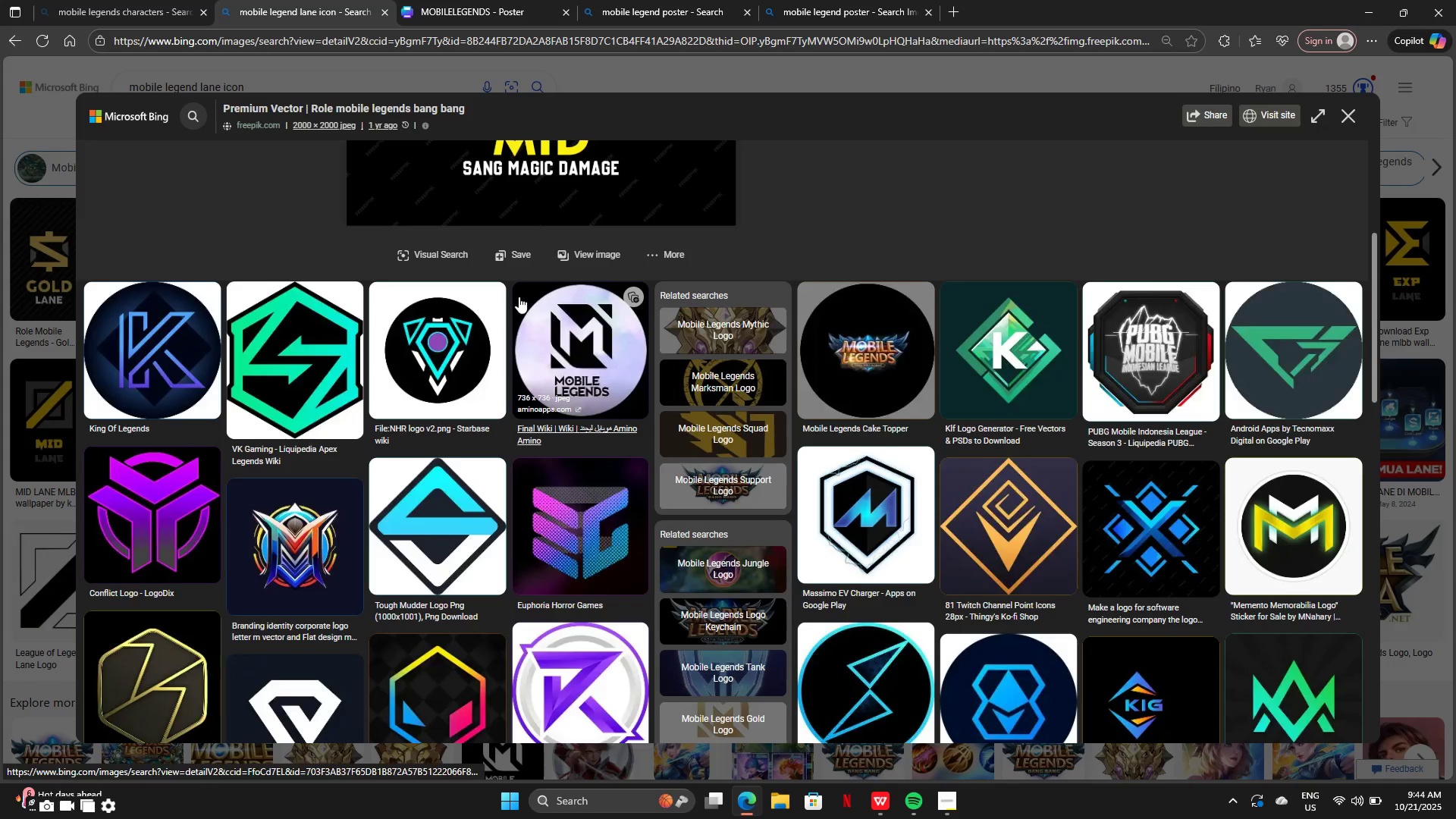 
scroll: coordinate [607, 257], scroll_direction: up, amount: 6.0
 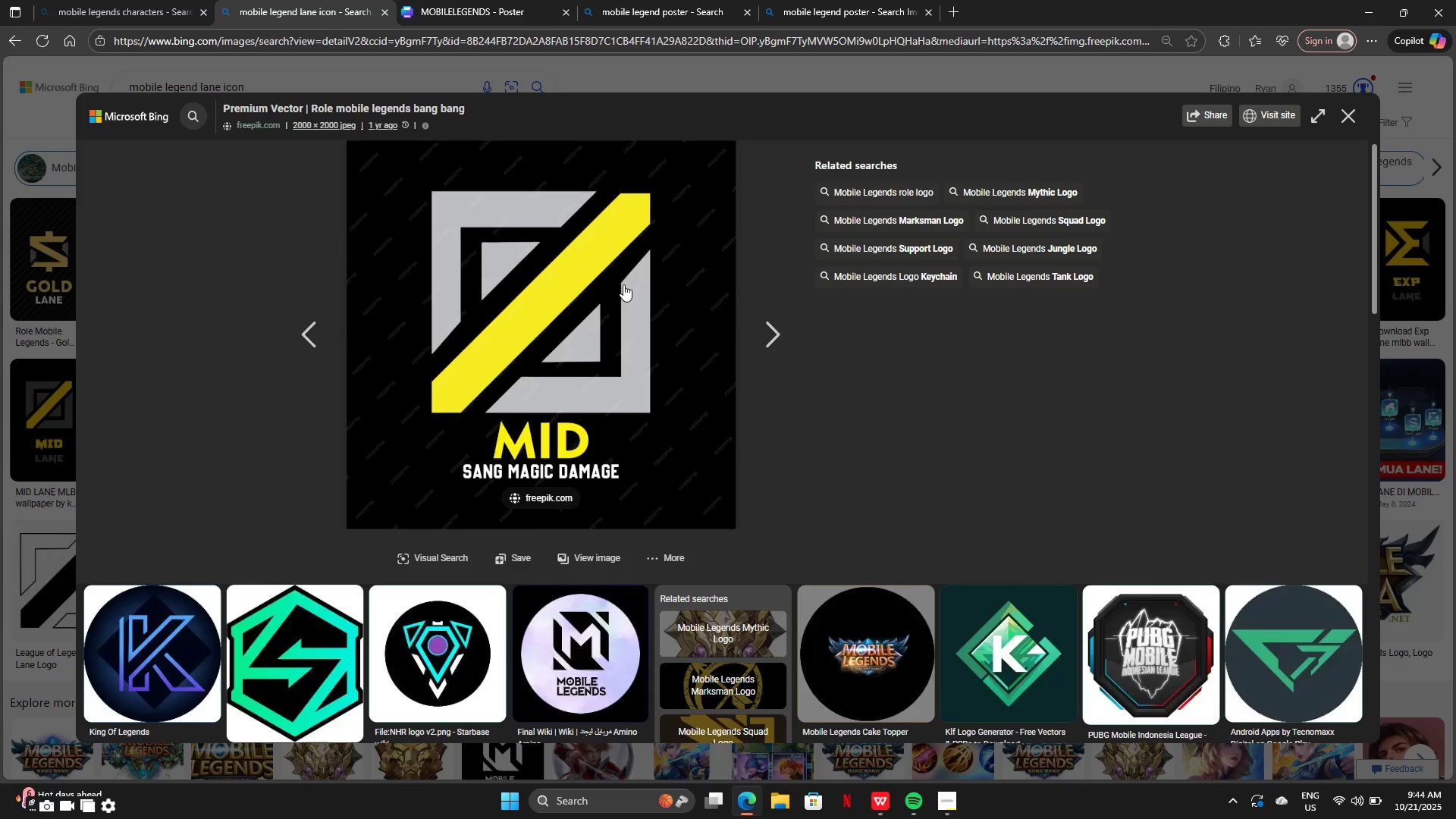 
right_click([623, 284])
 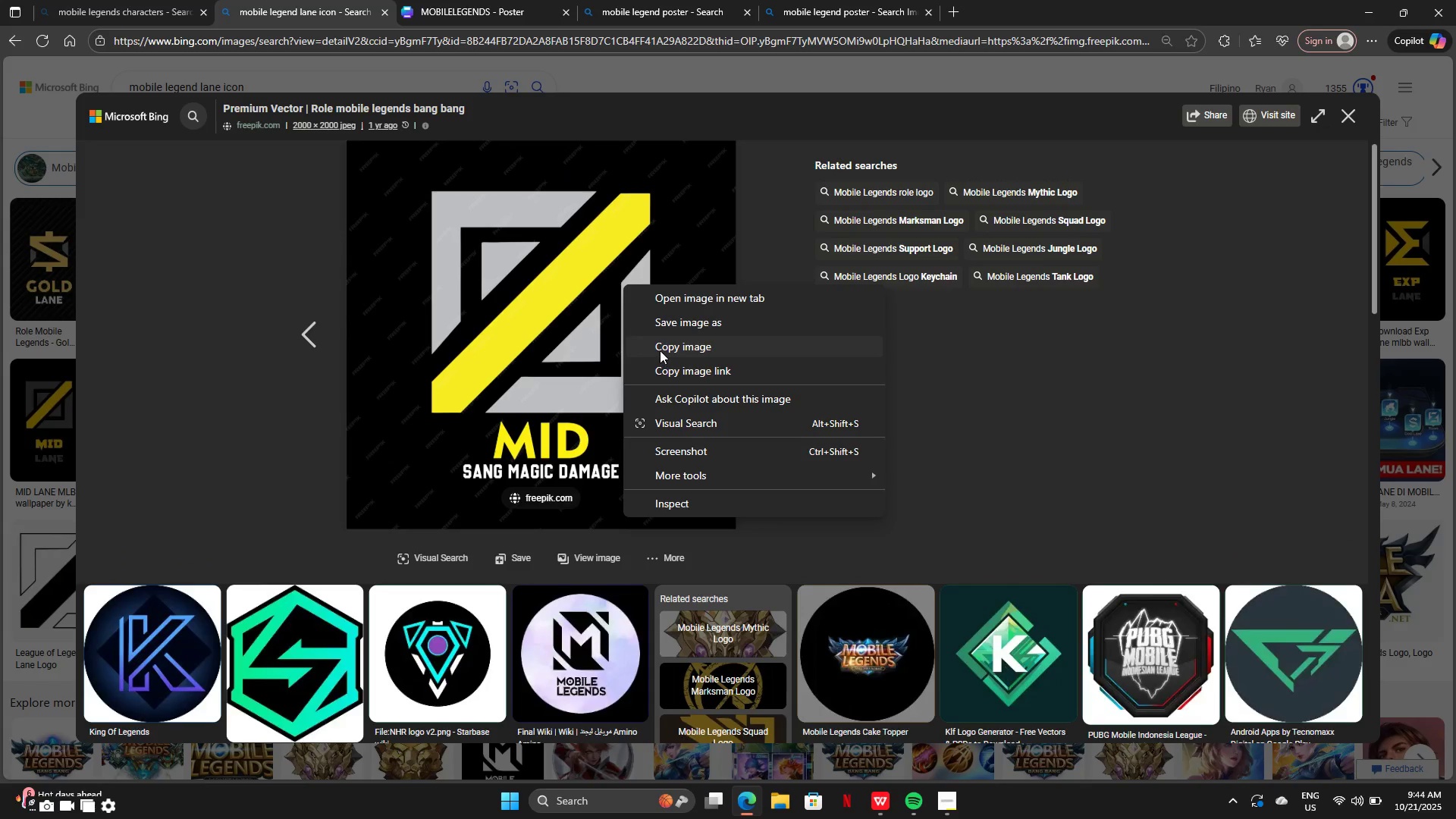 
left_click([661, 350])
 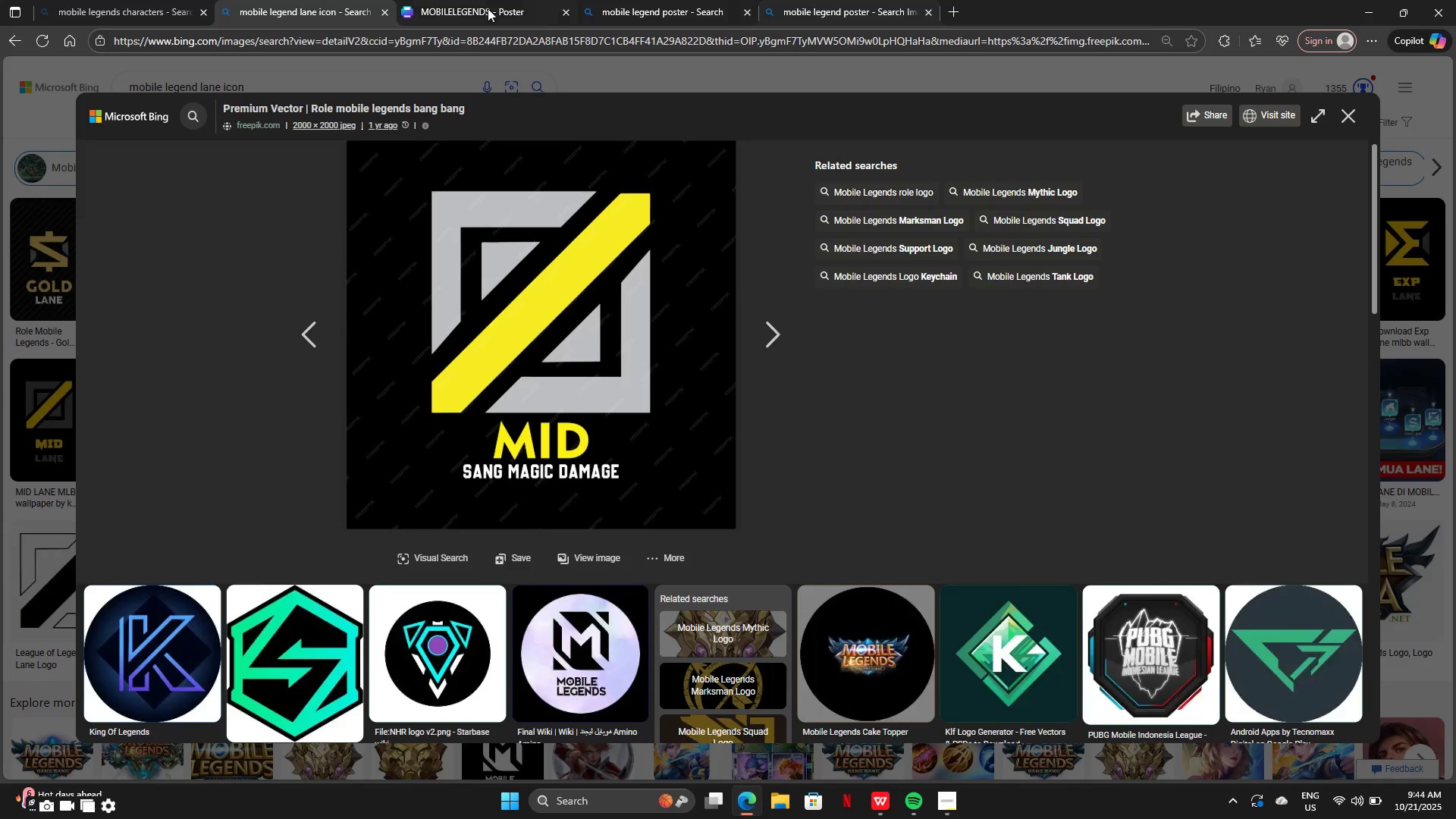 
left_click([485, 6])
 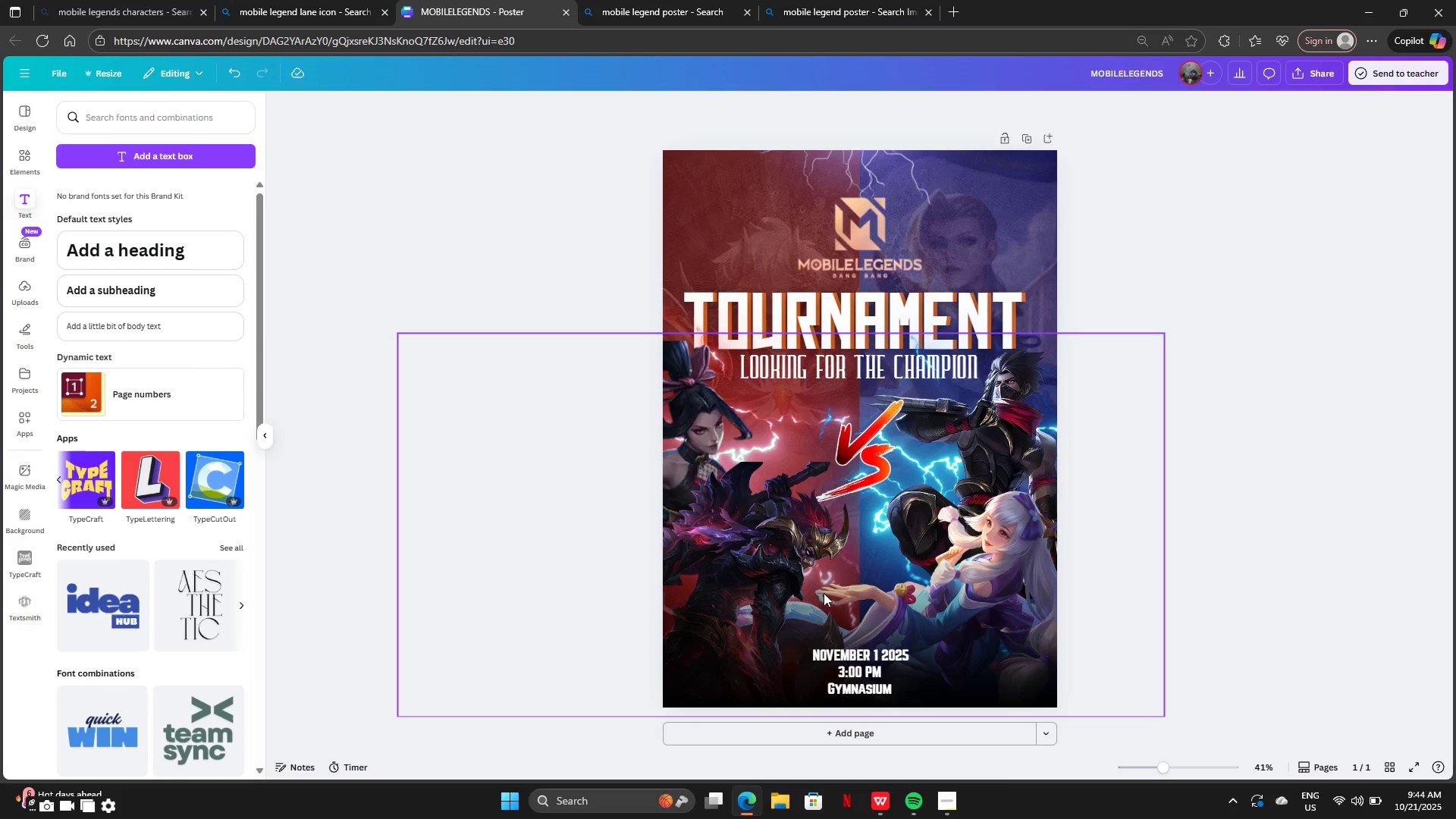 
left_click([824, 593])
 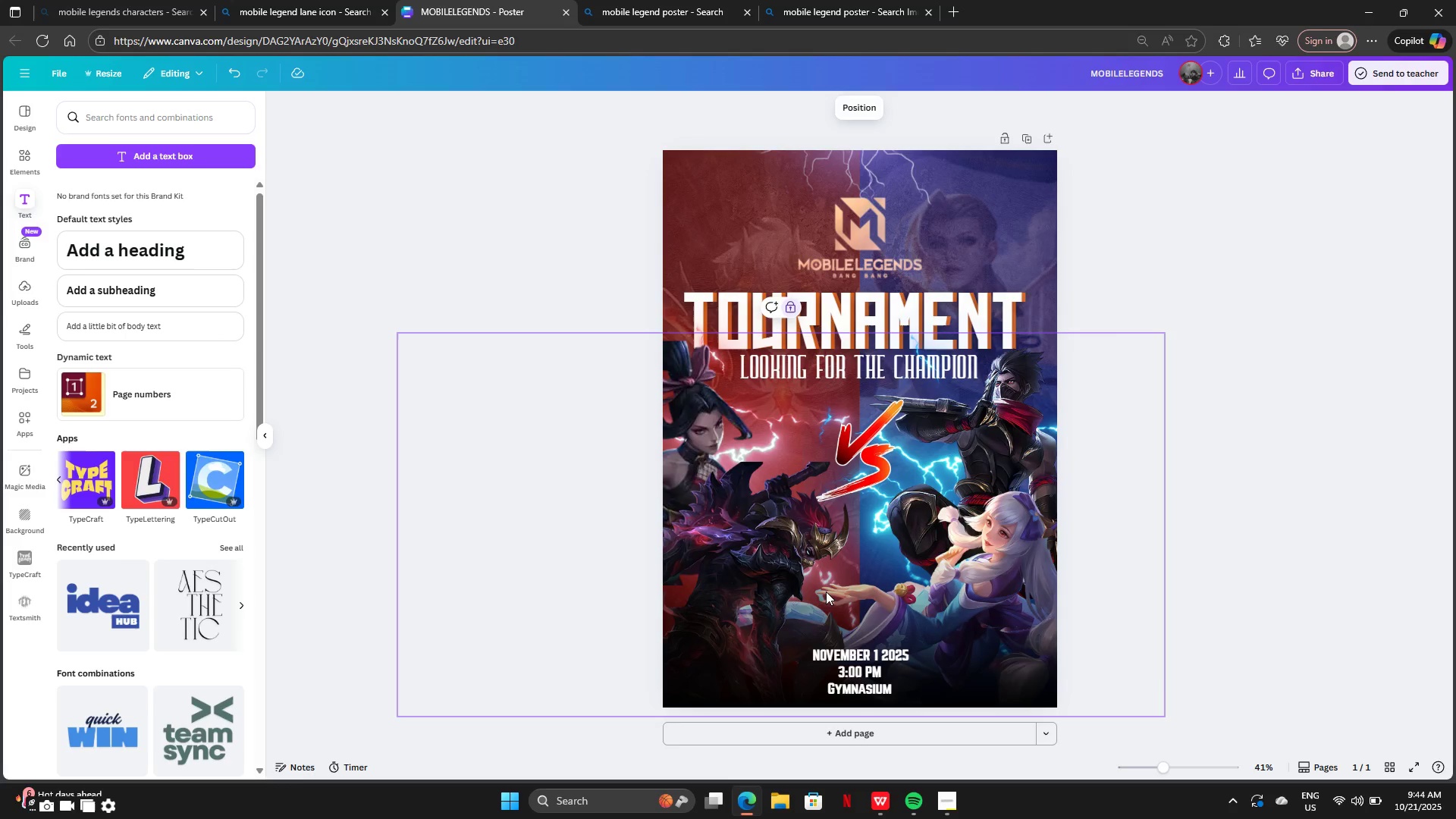 
key(Control+V)
 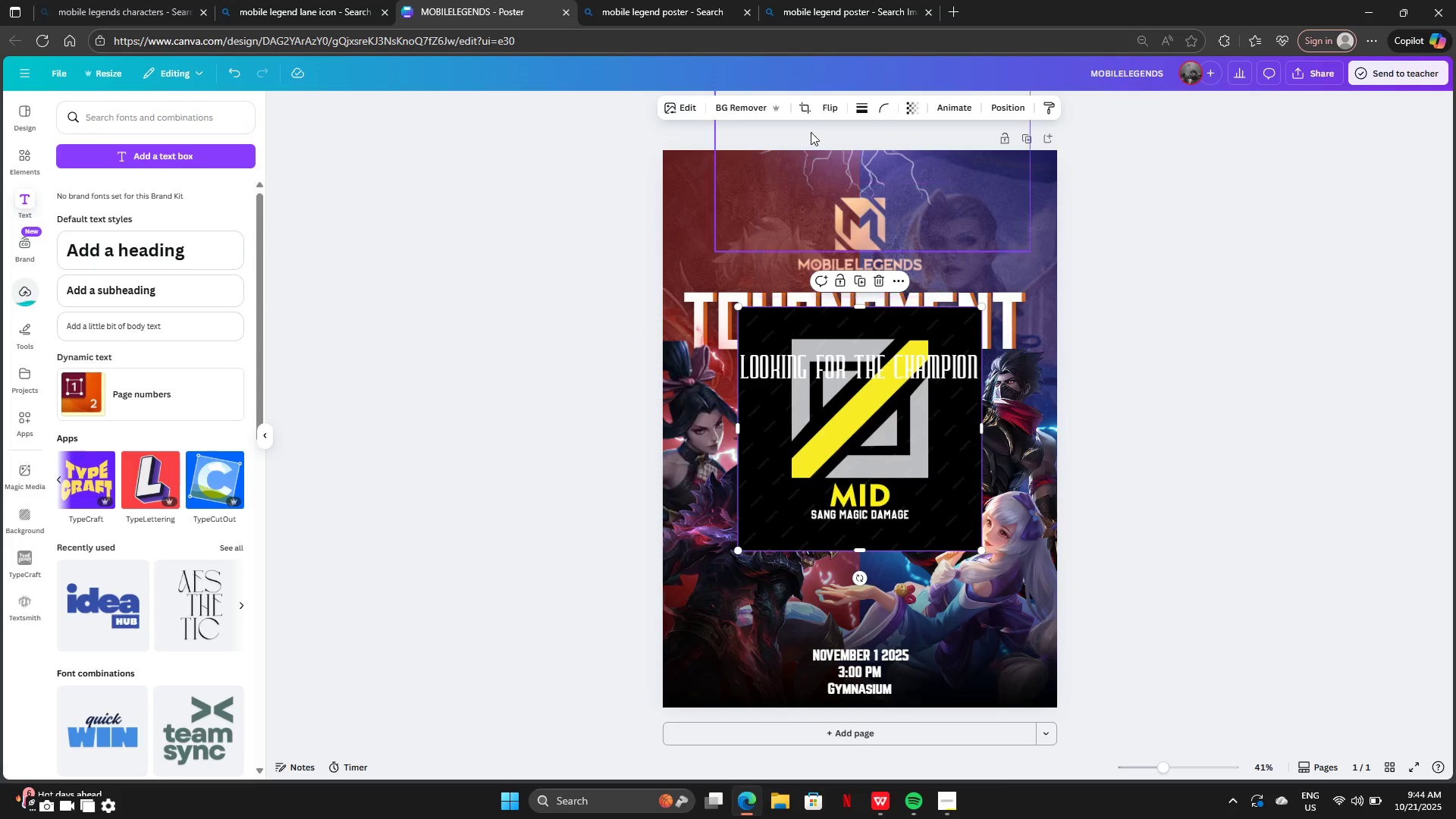 
left_click([738, 99])
 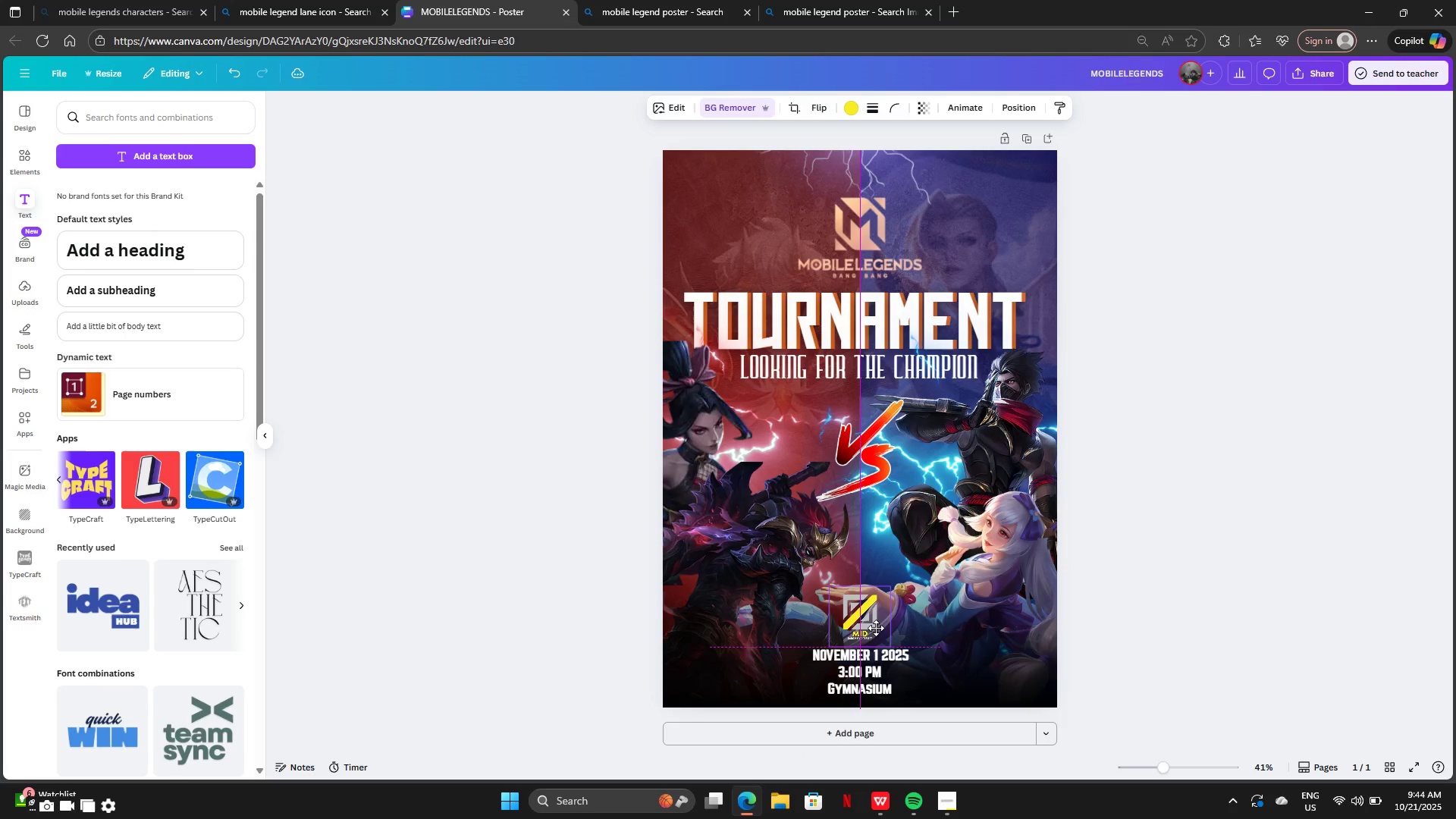 
wait(18.43)
 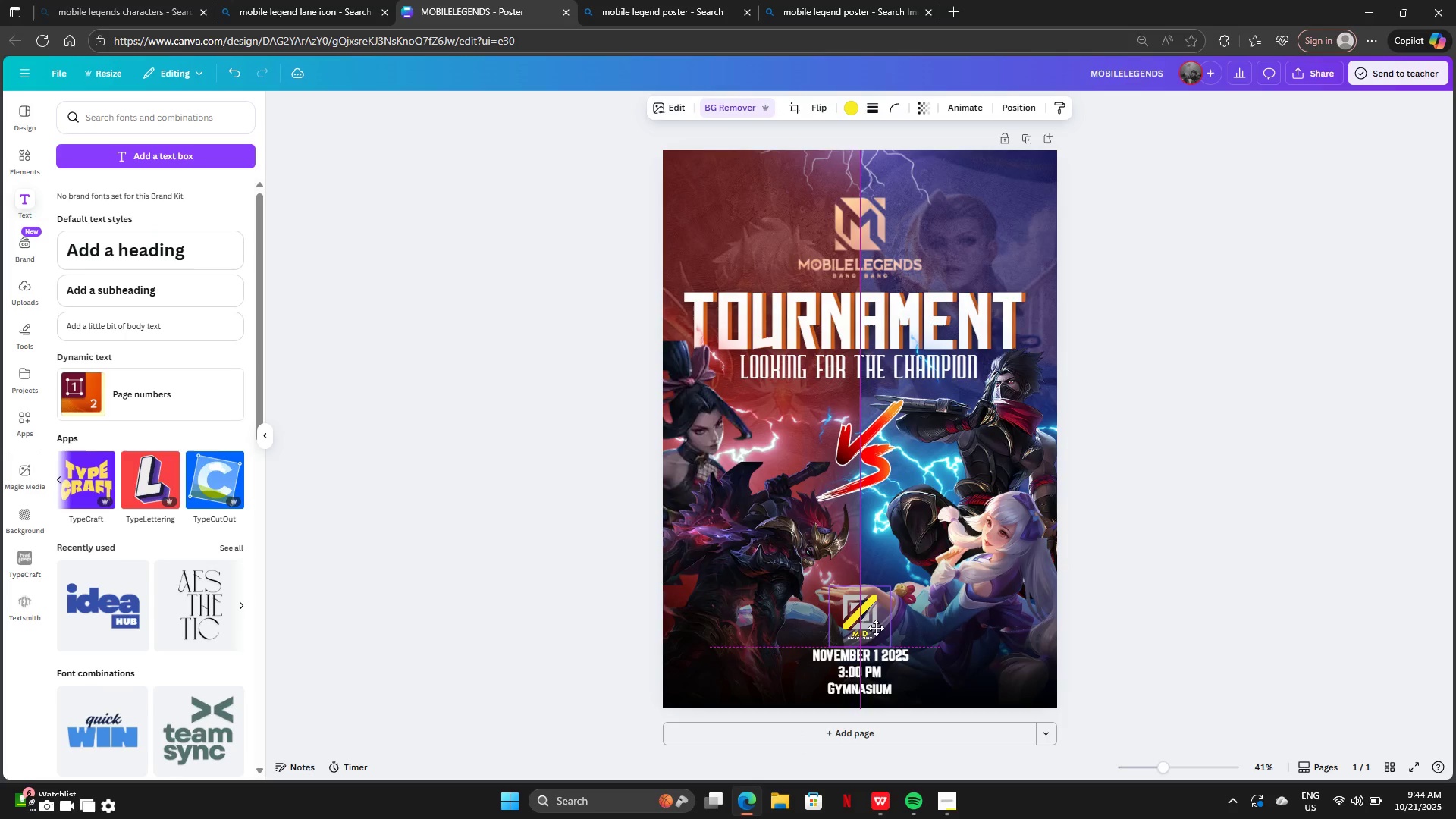 
left_click([1146, 604])
 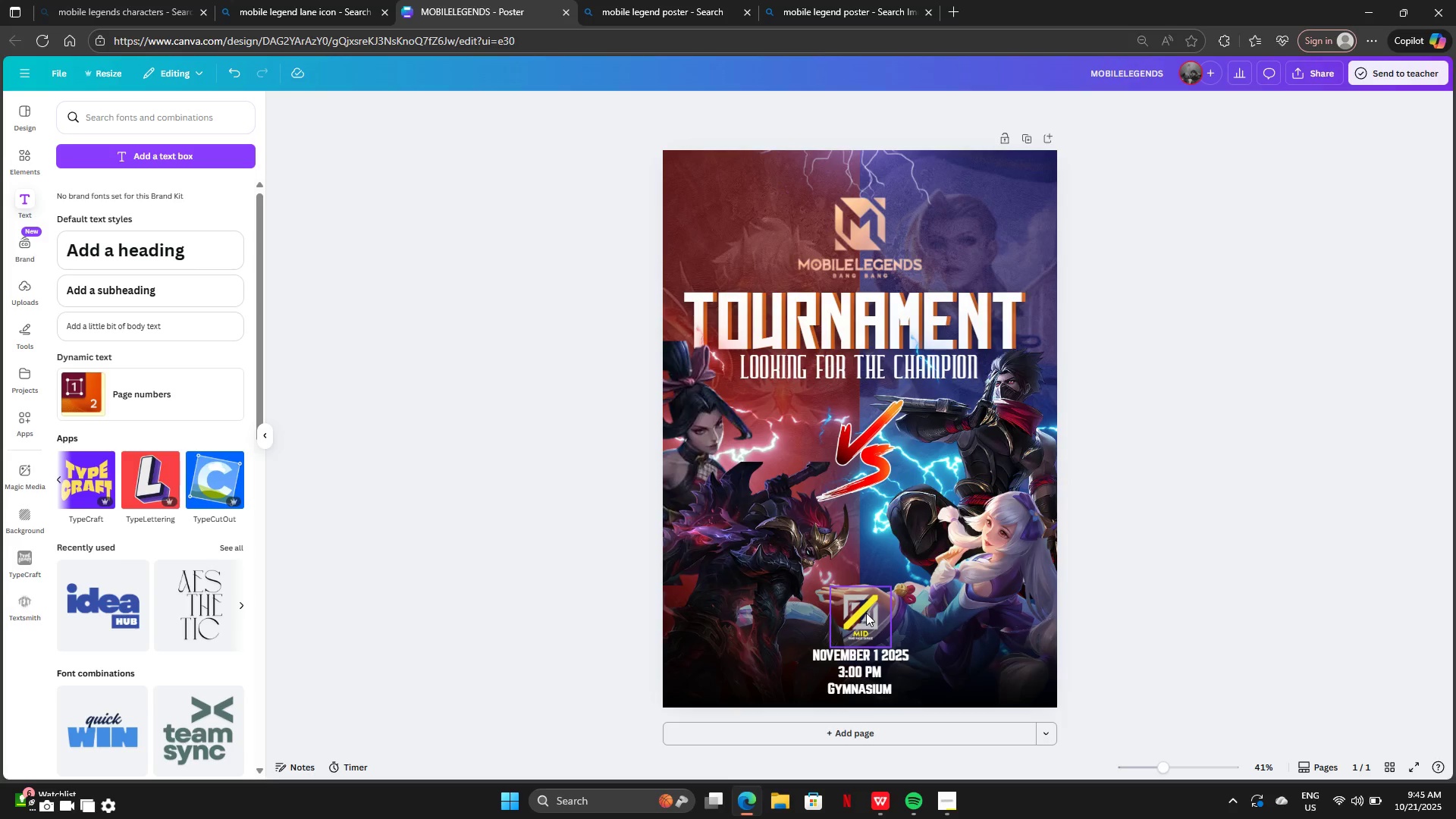 
wait(6.55)
 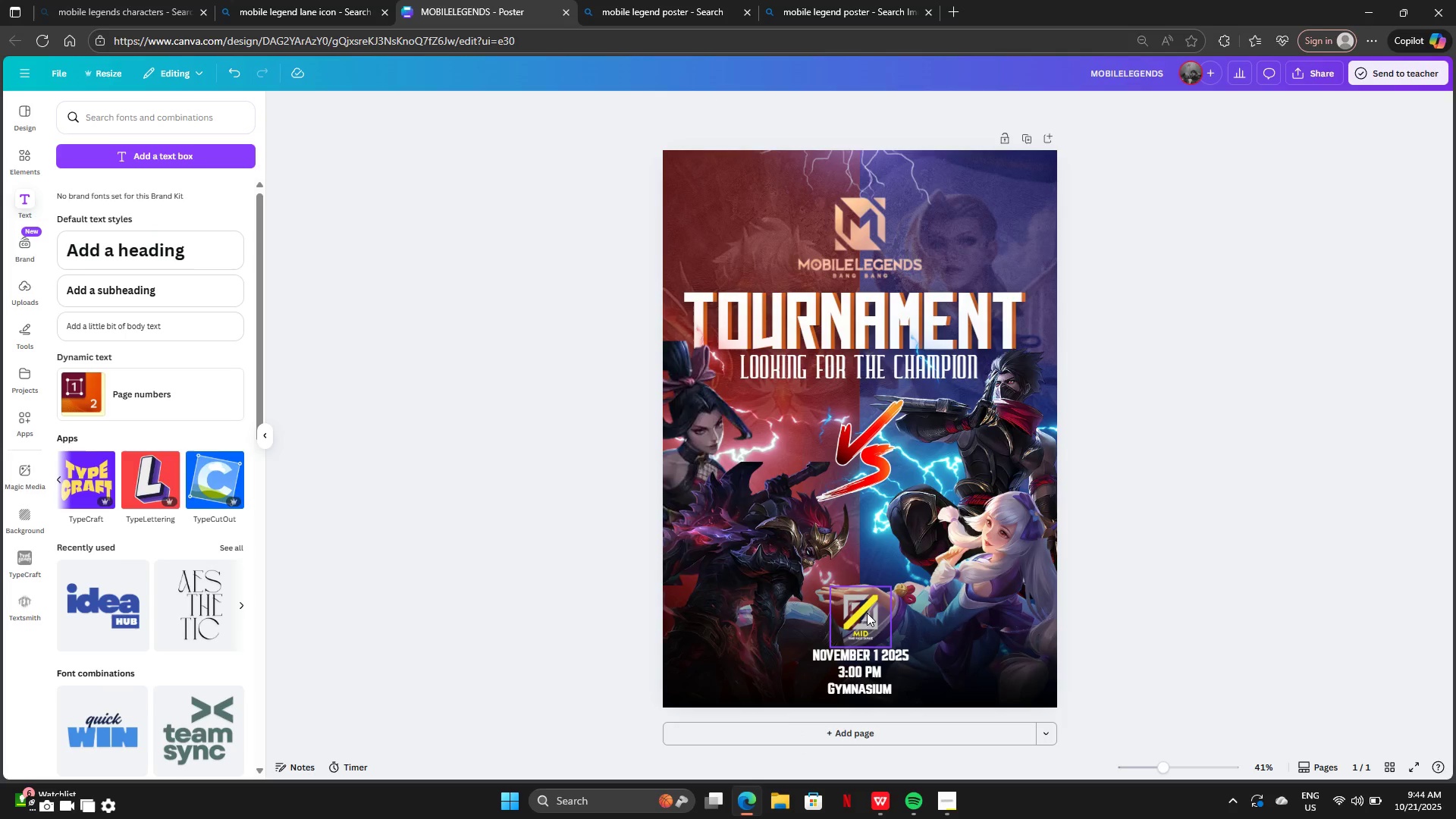 
left_click([1279, 510])
 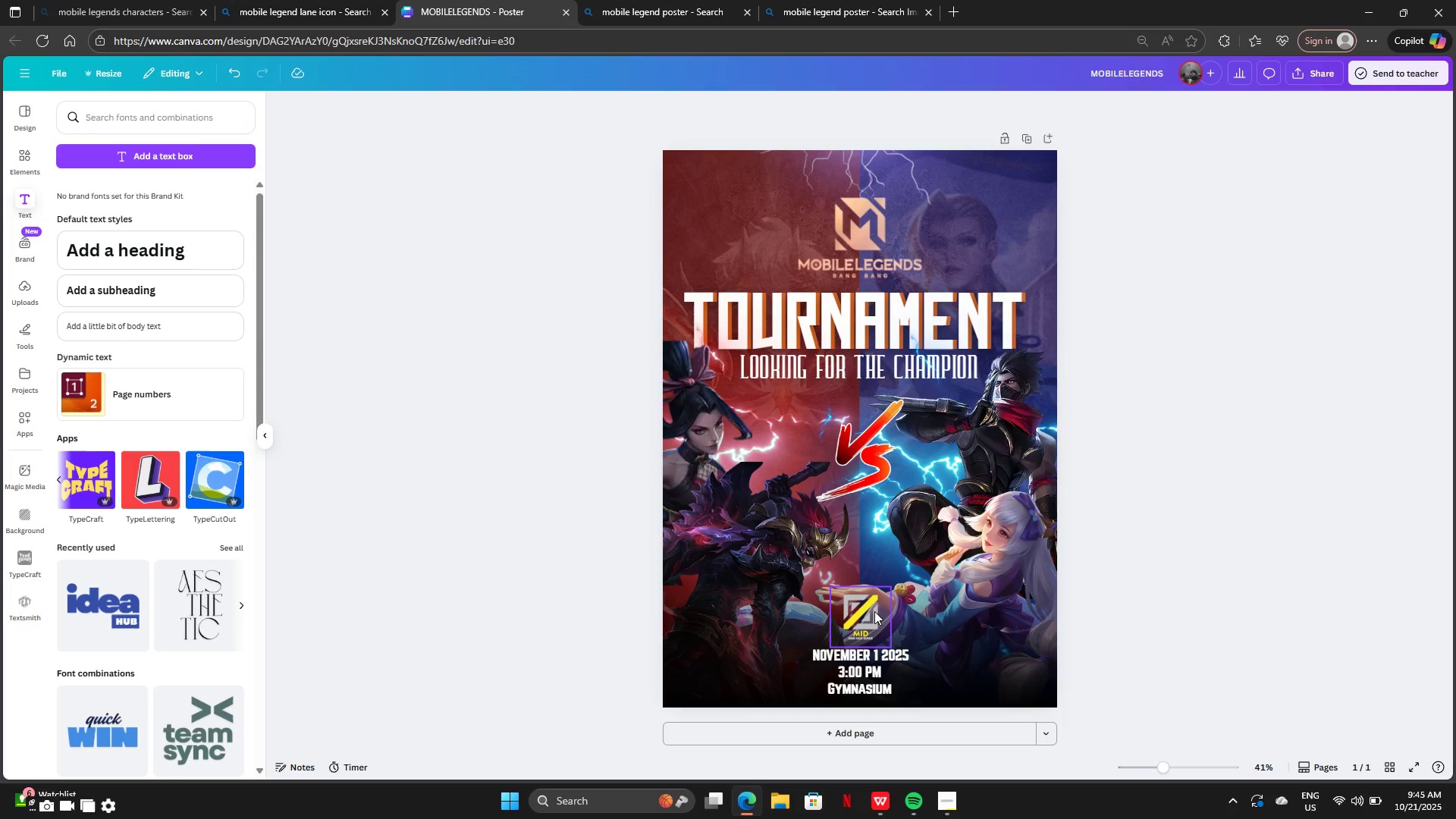 
wait(9.26)
 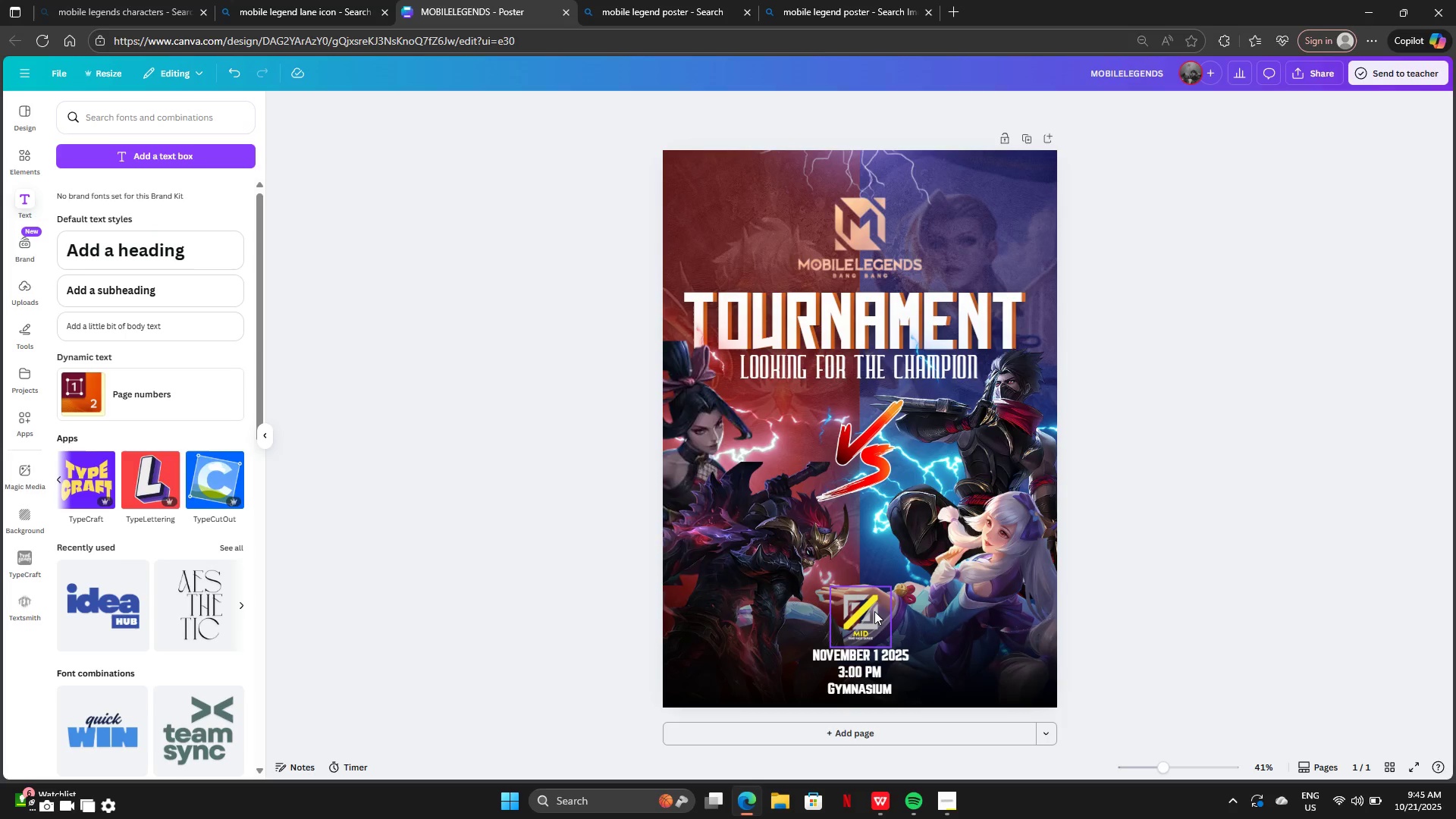 
left_click([30, 154])
 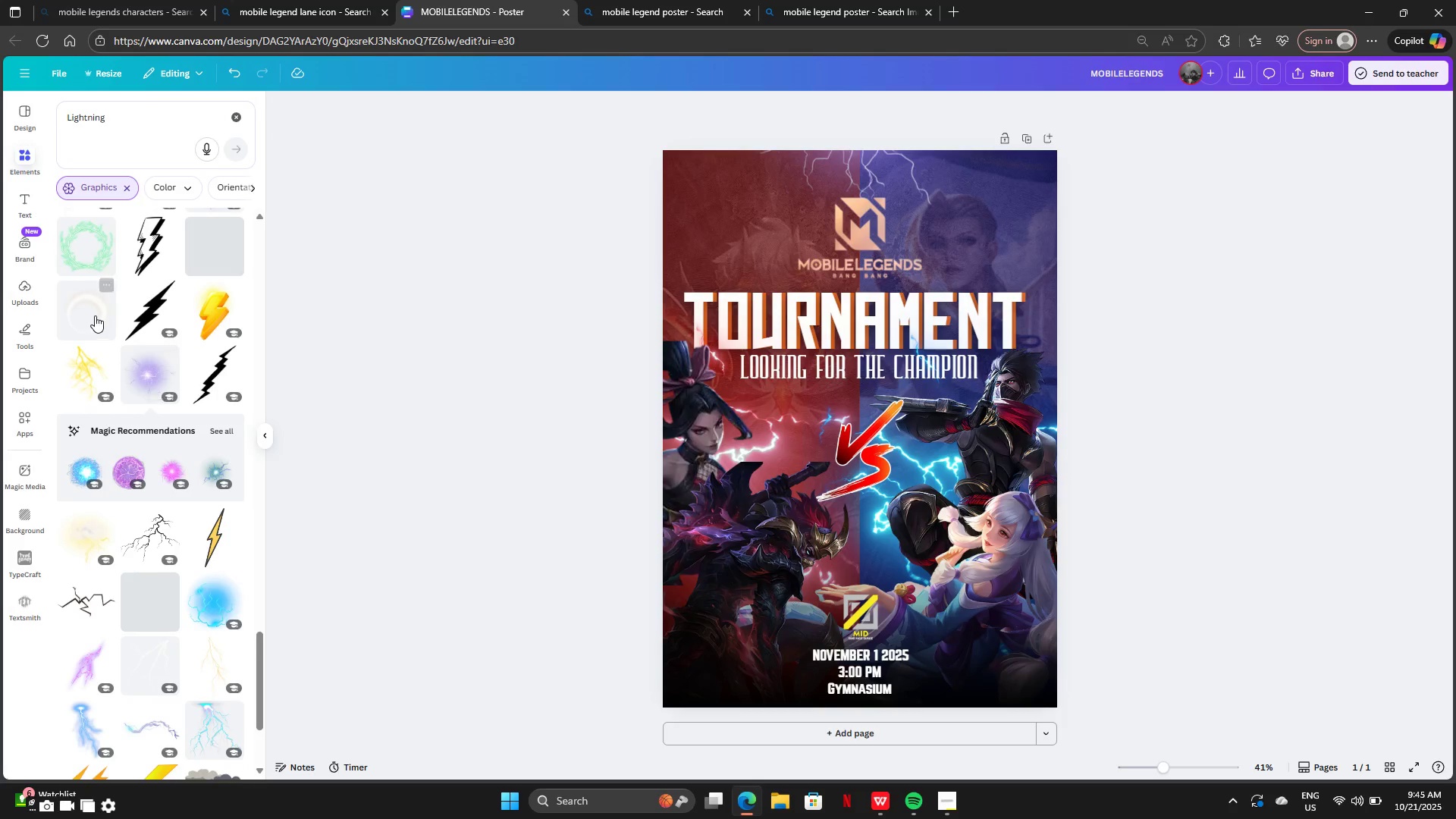 
scroll: coordinate [186, 657], scroll_direction: down, amount: 9.0
 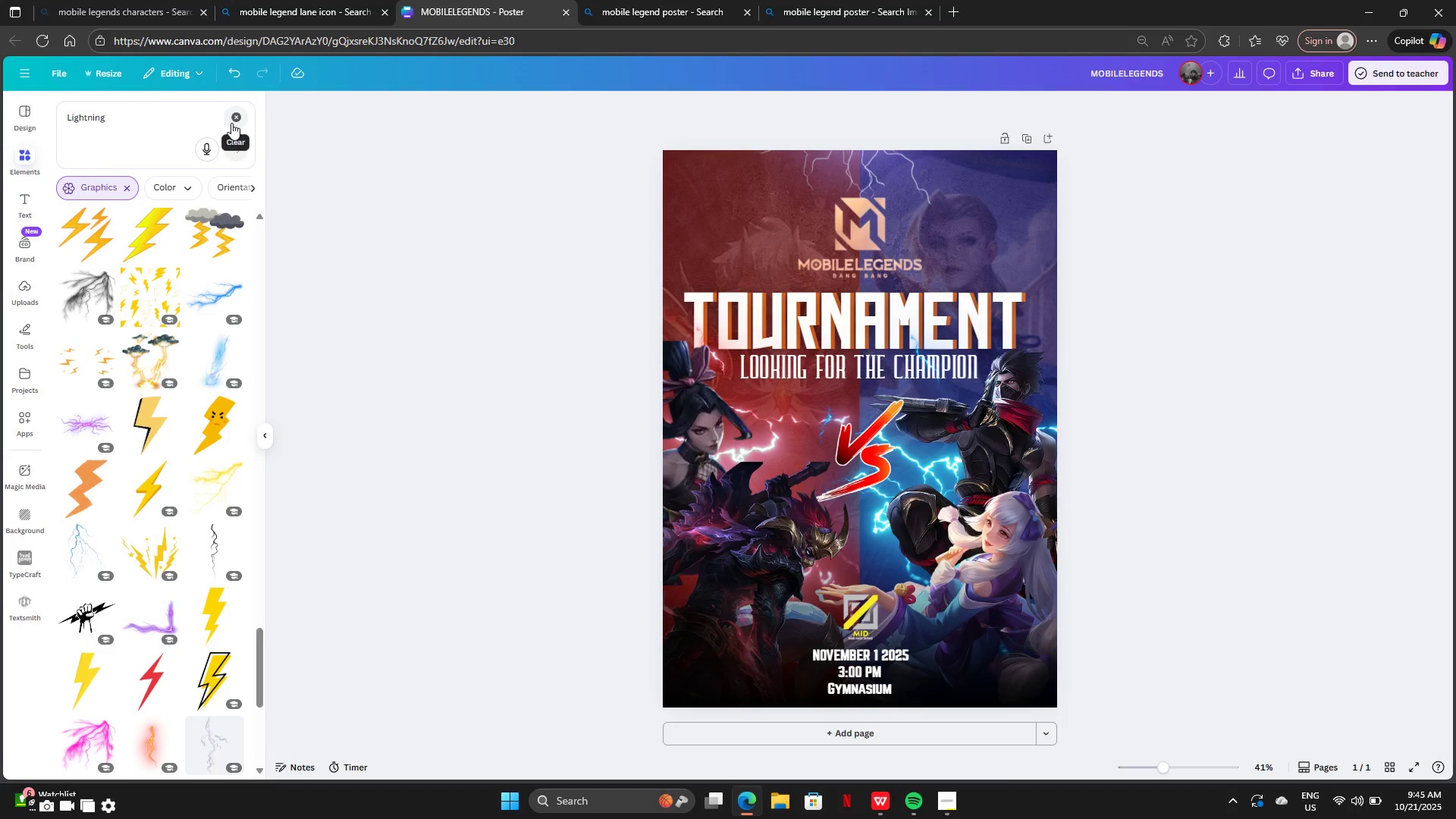 
left_click([232, 123])
 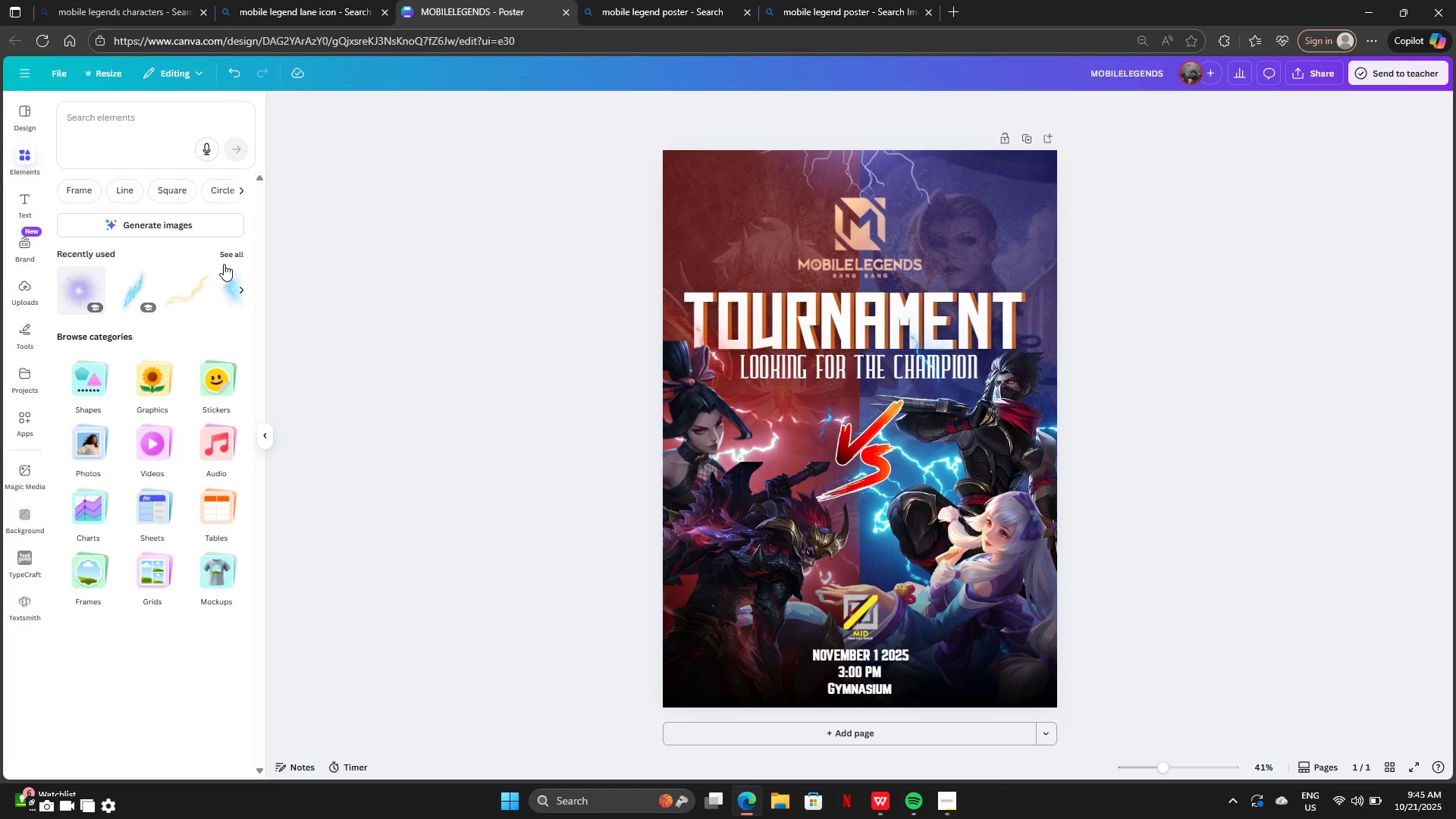 
left_click([224, 258])
 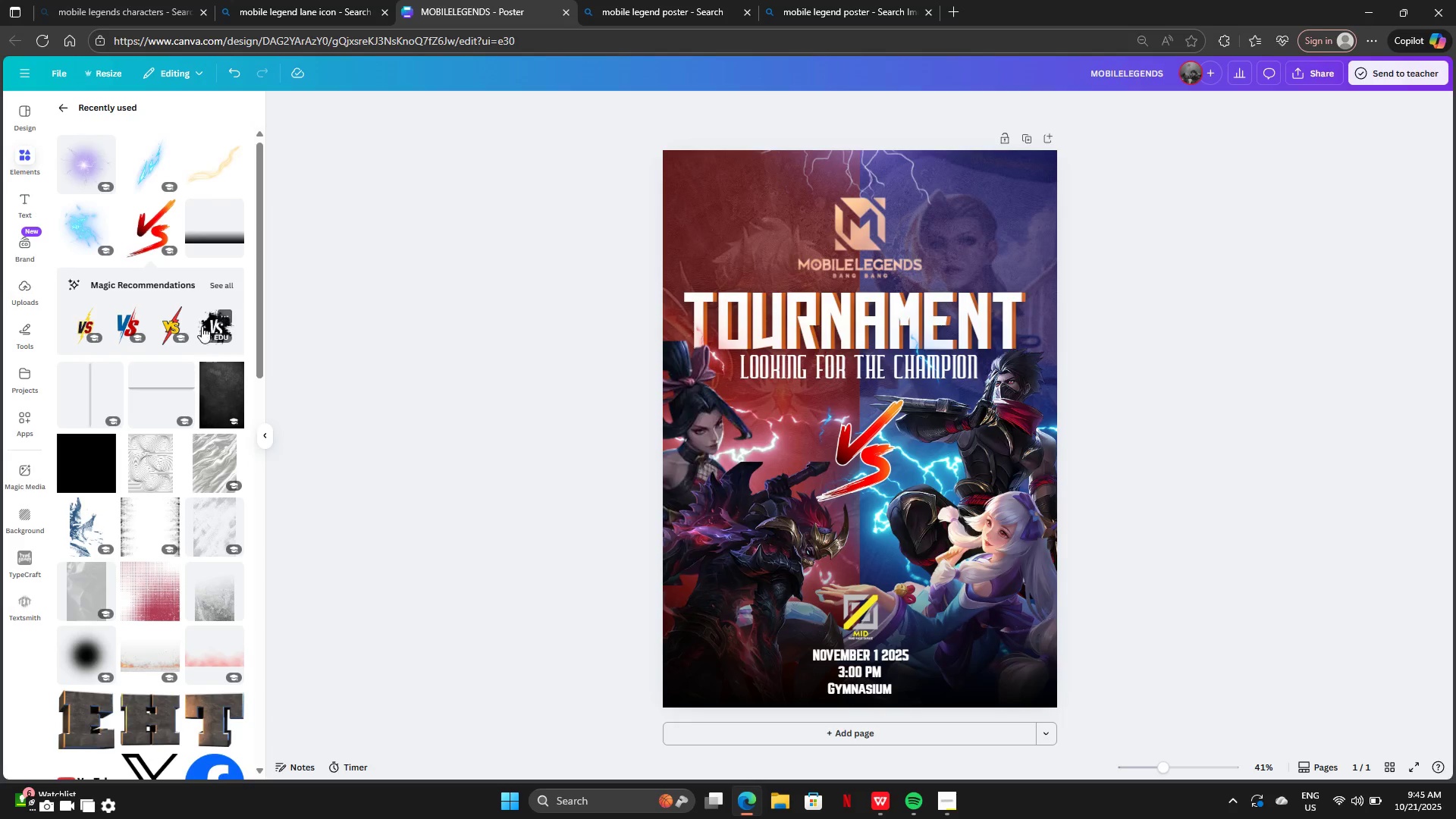 
scroll: coordinate [187, 539], scroll_direction: down, amount: 5.0
 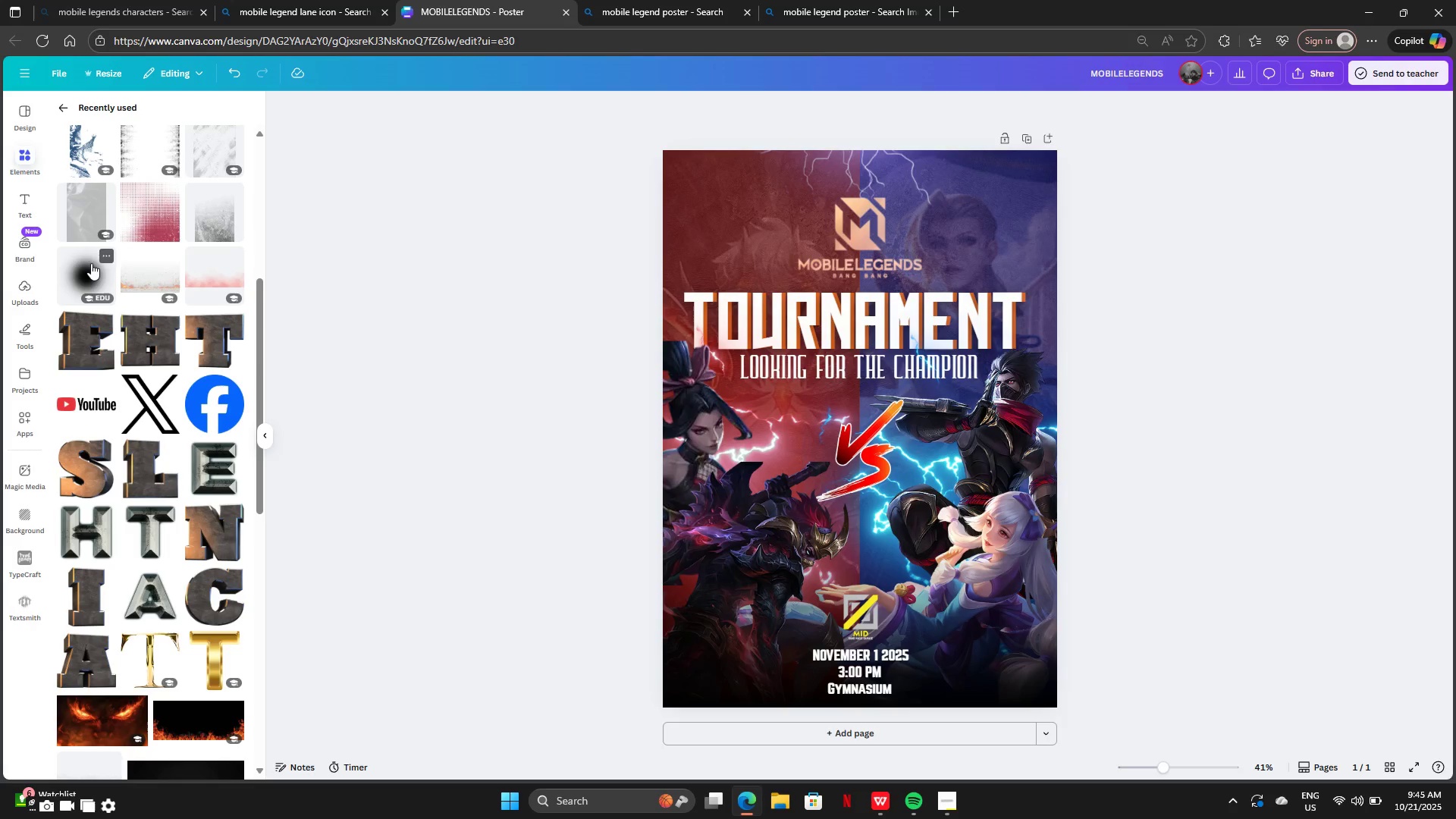 
left_click([89, 265])
 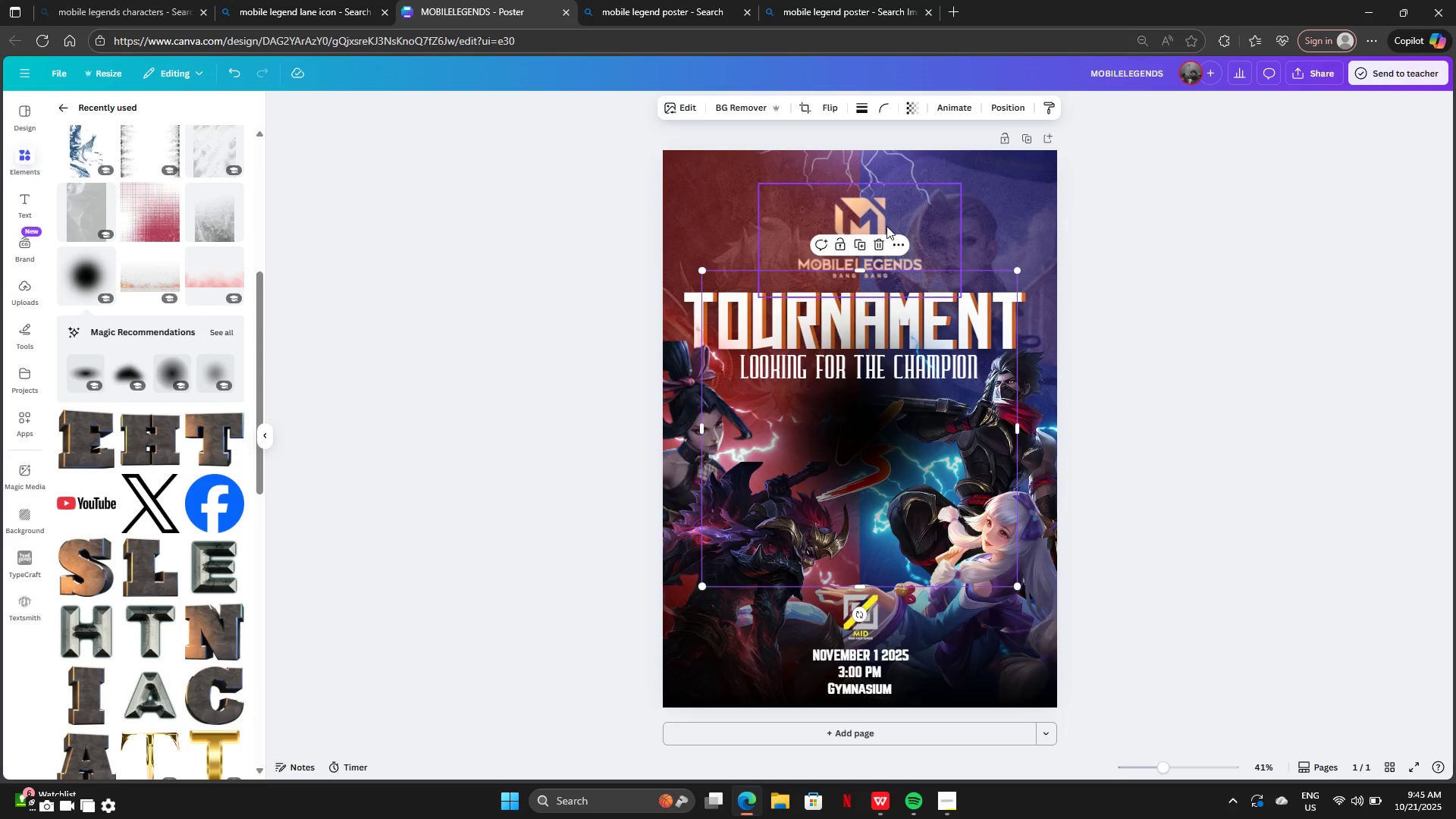 
left_click([876, 247])
 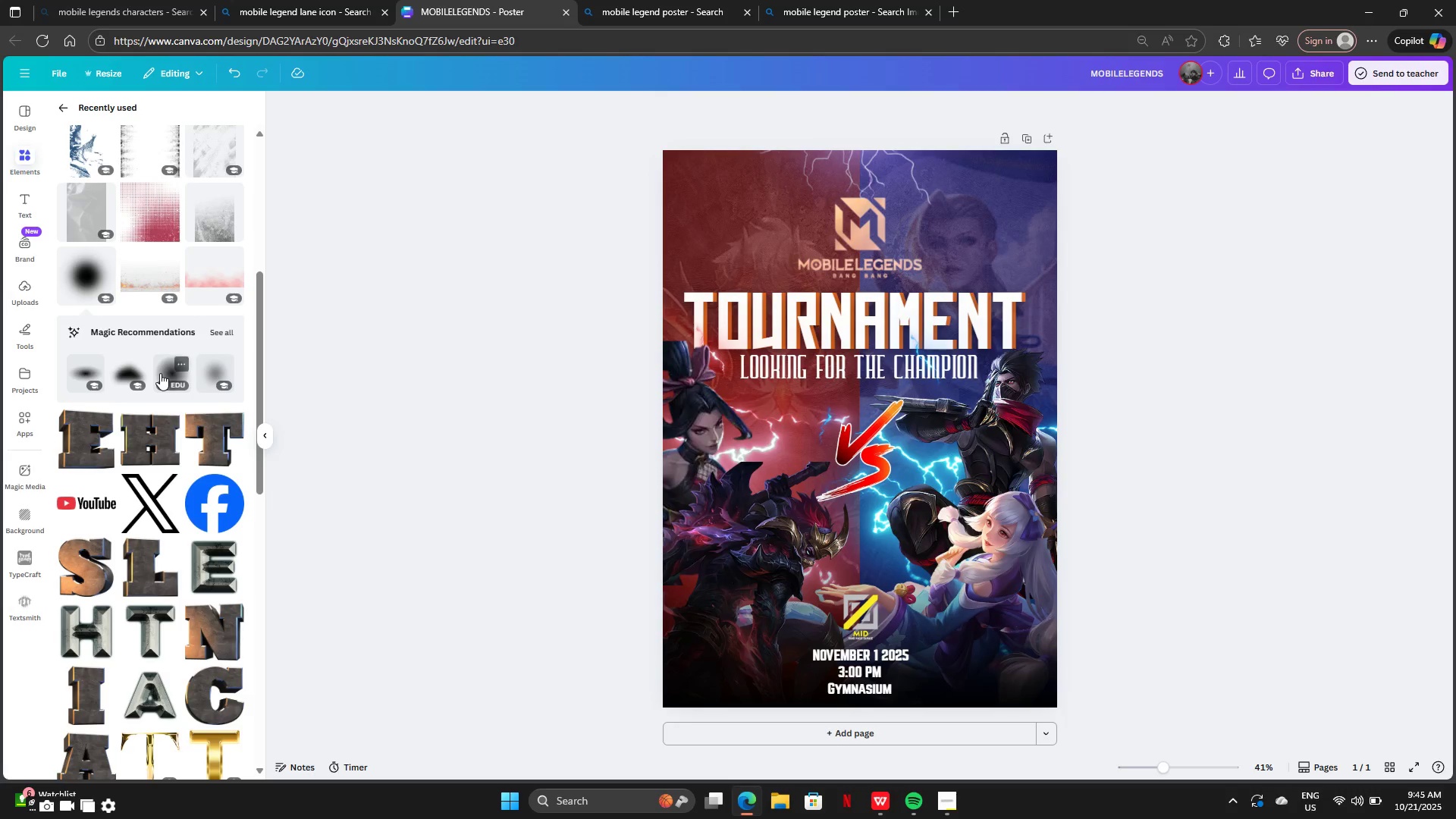 
left_click([160, 373])
 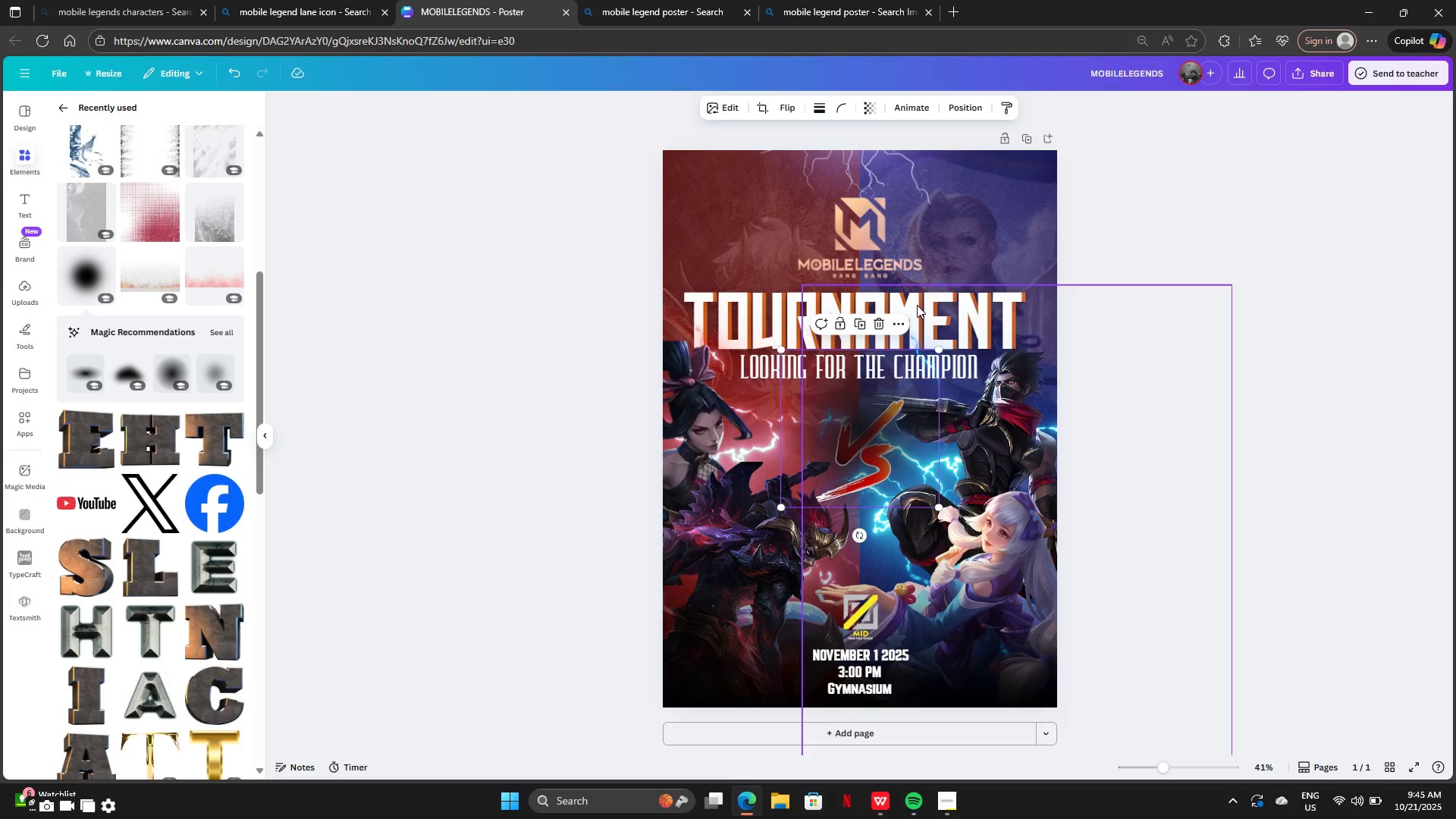 
left_click([882, 322])
 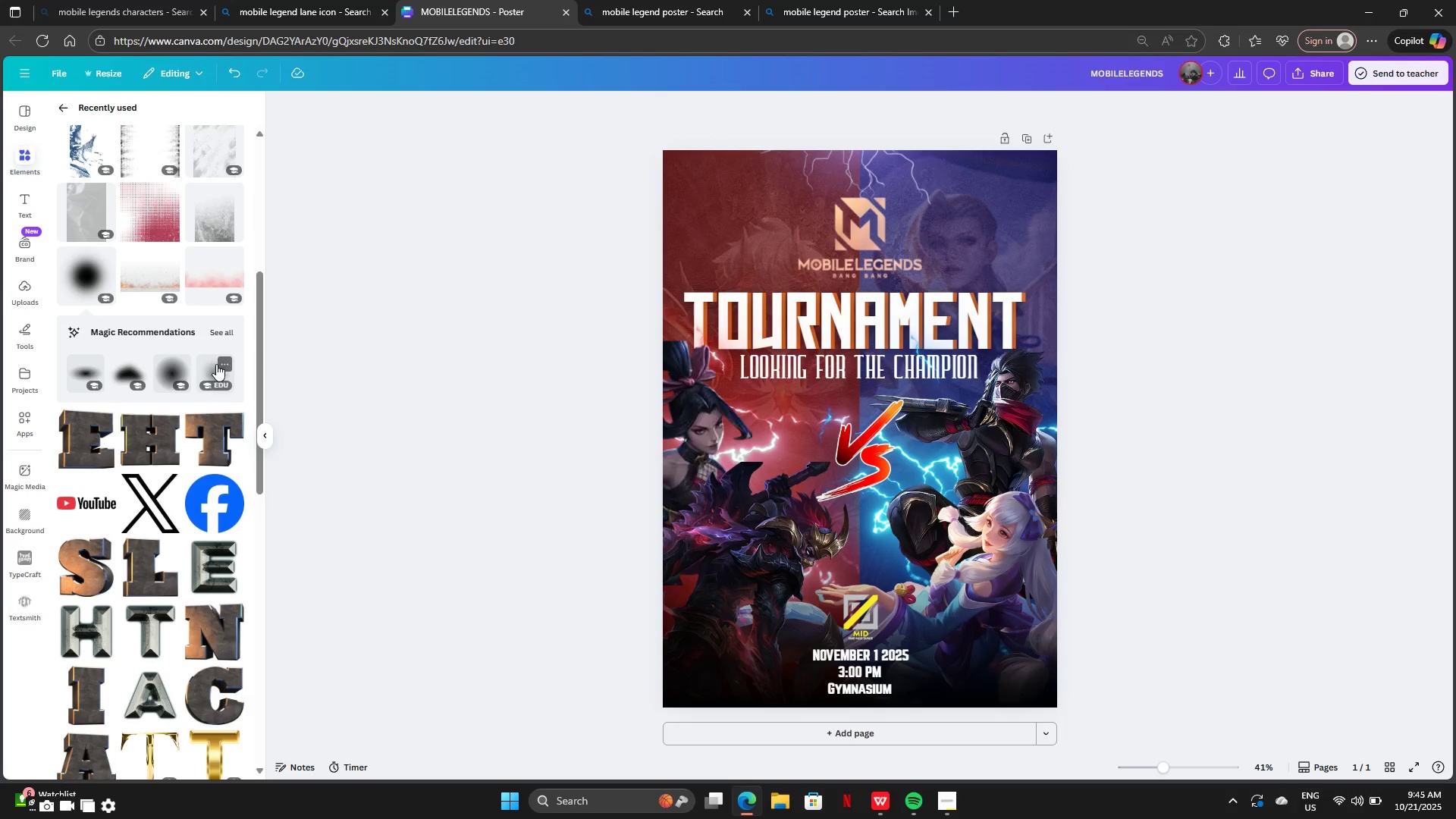 
left_click([218, 366])
 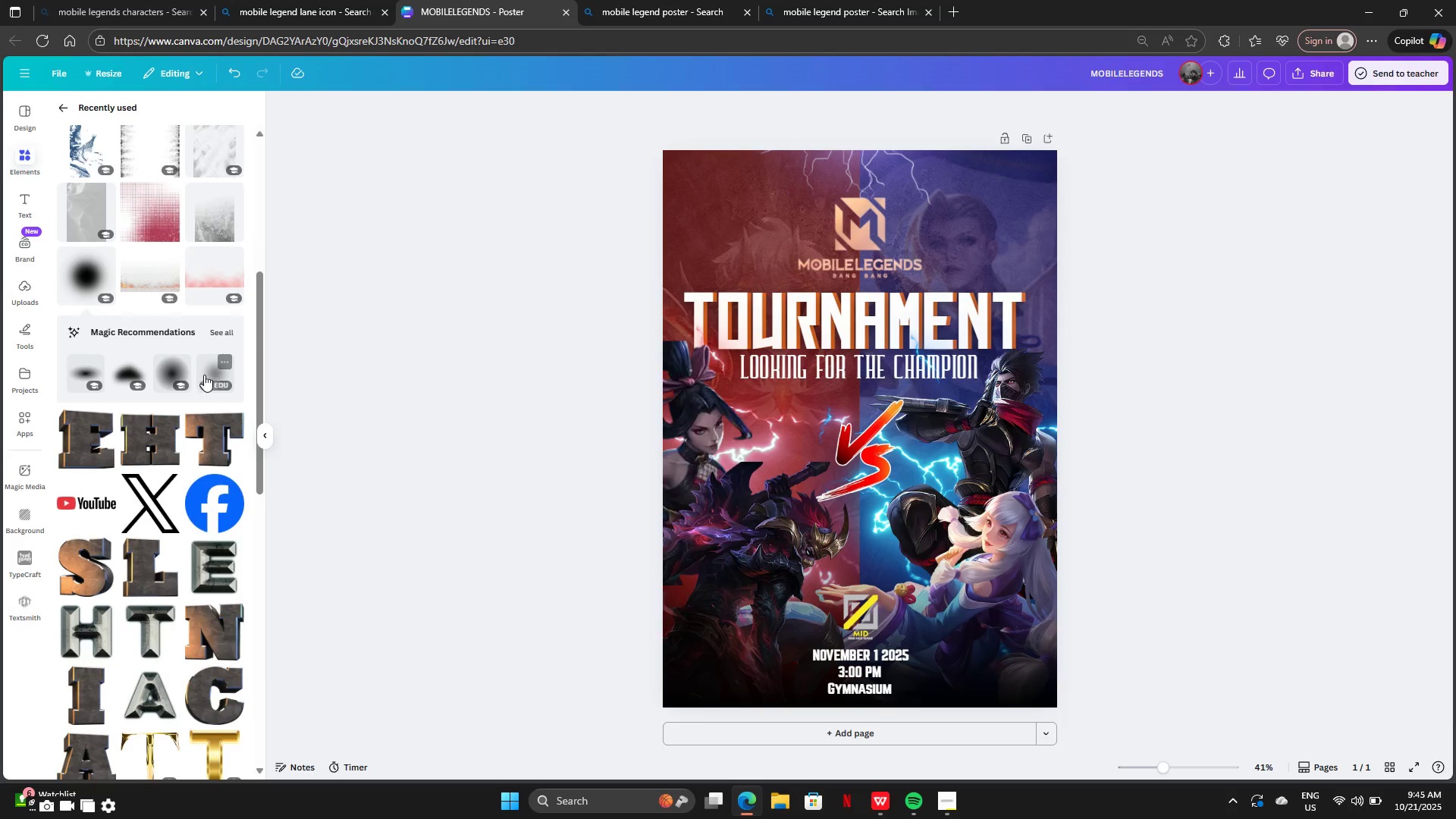 
left_click([205, 375])
 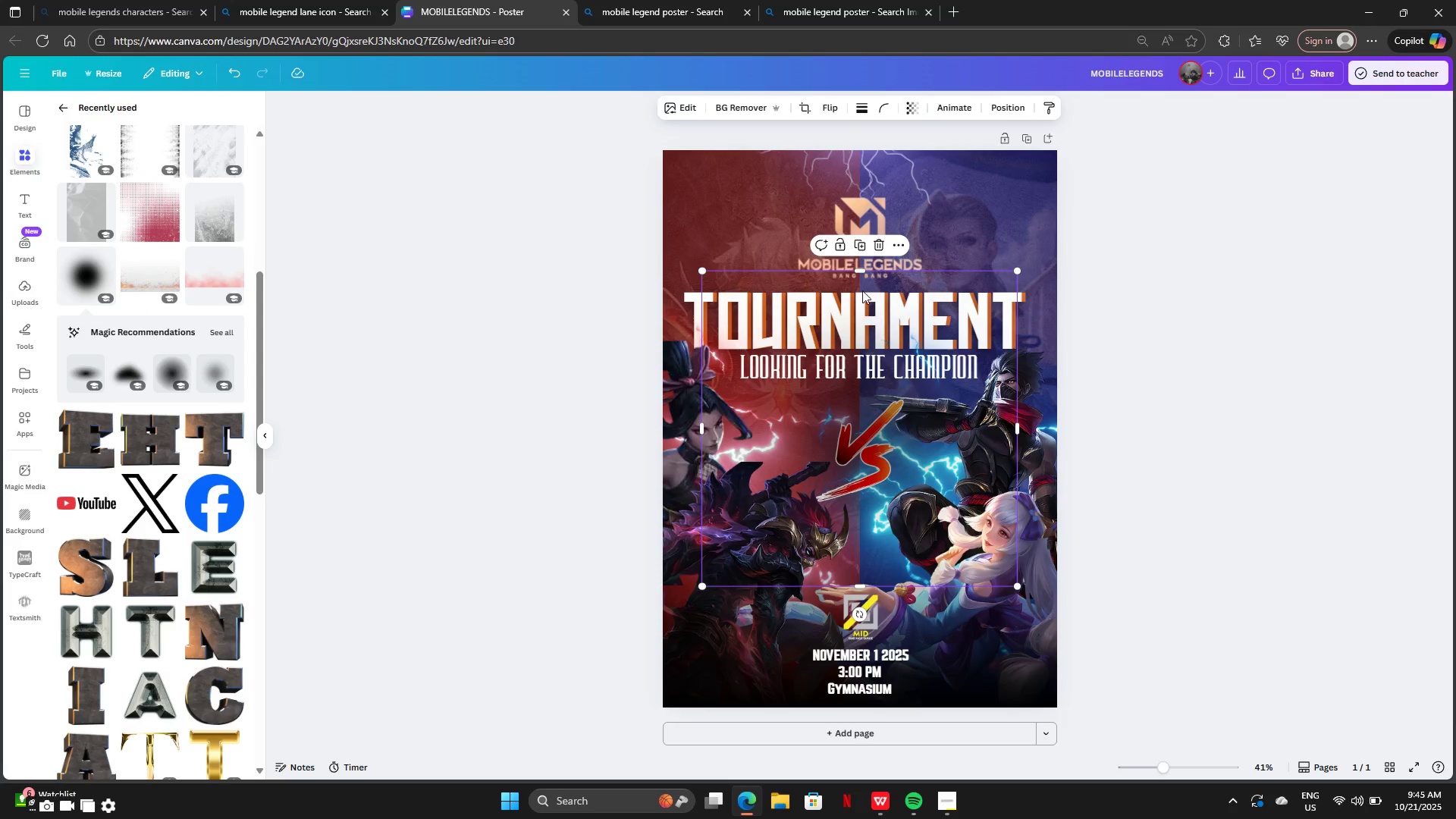 
left_click([874, 242])
 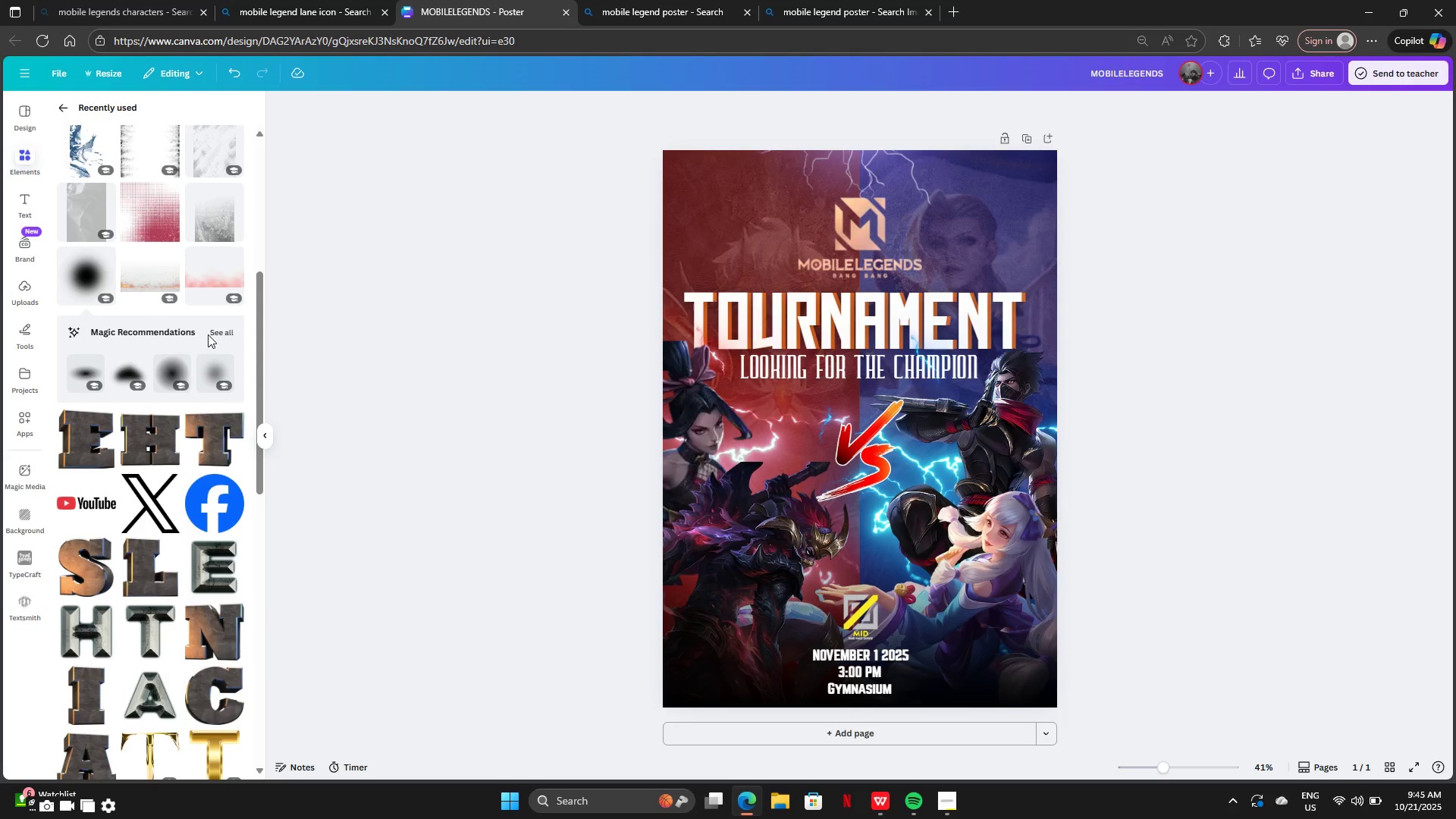 
left_click([217, 331])
 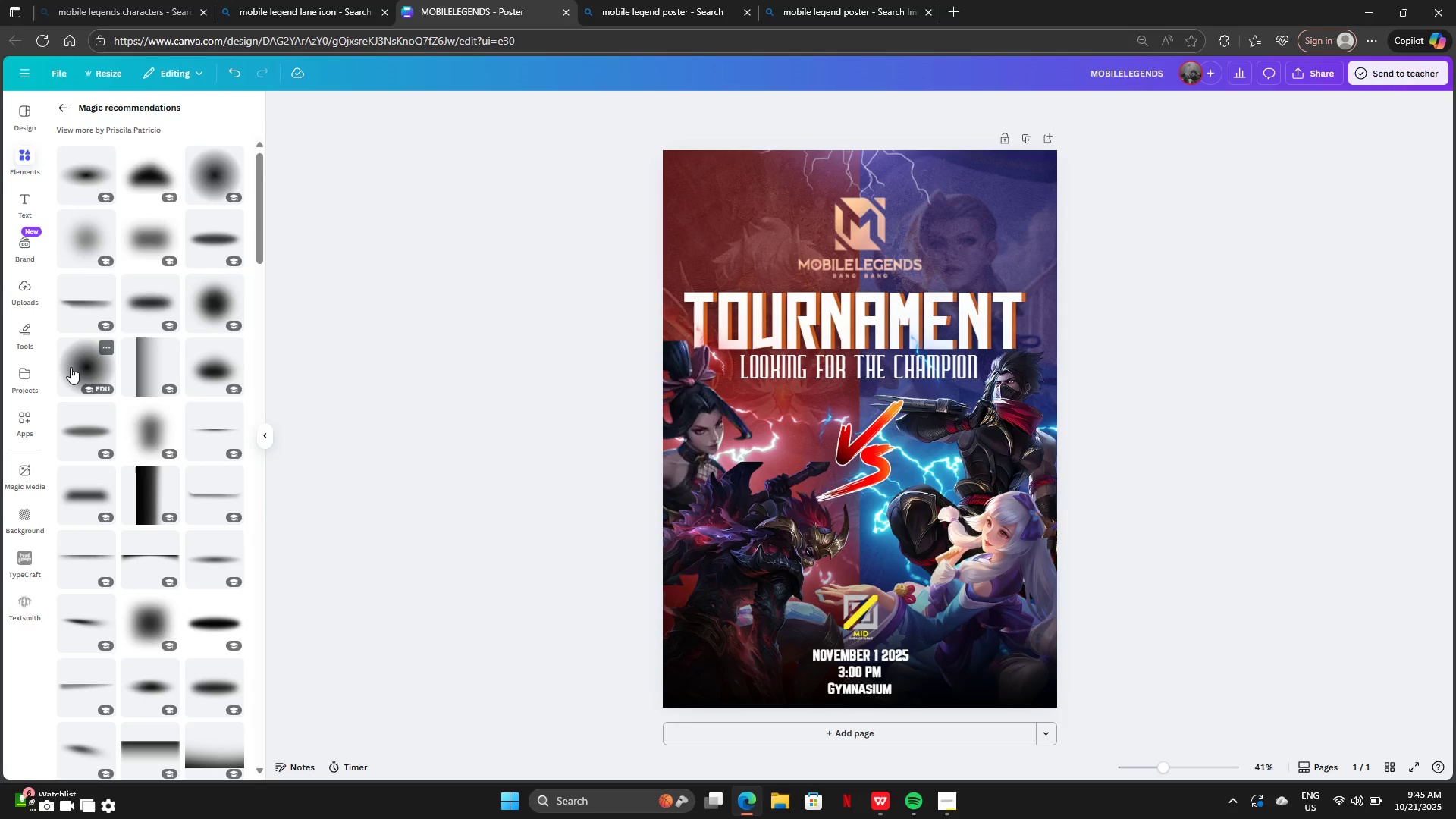 
left_click([71, 367])
 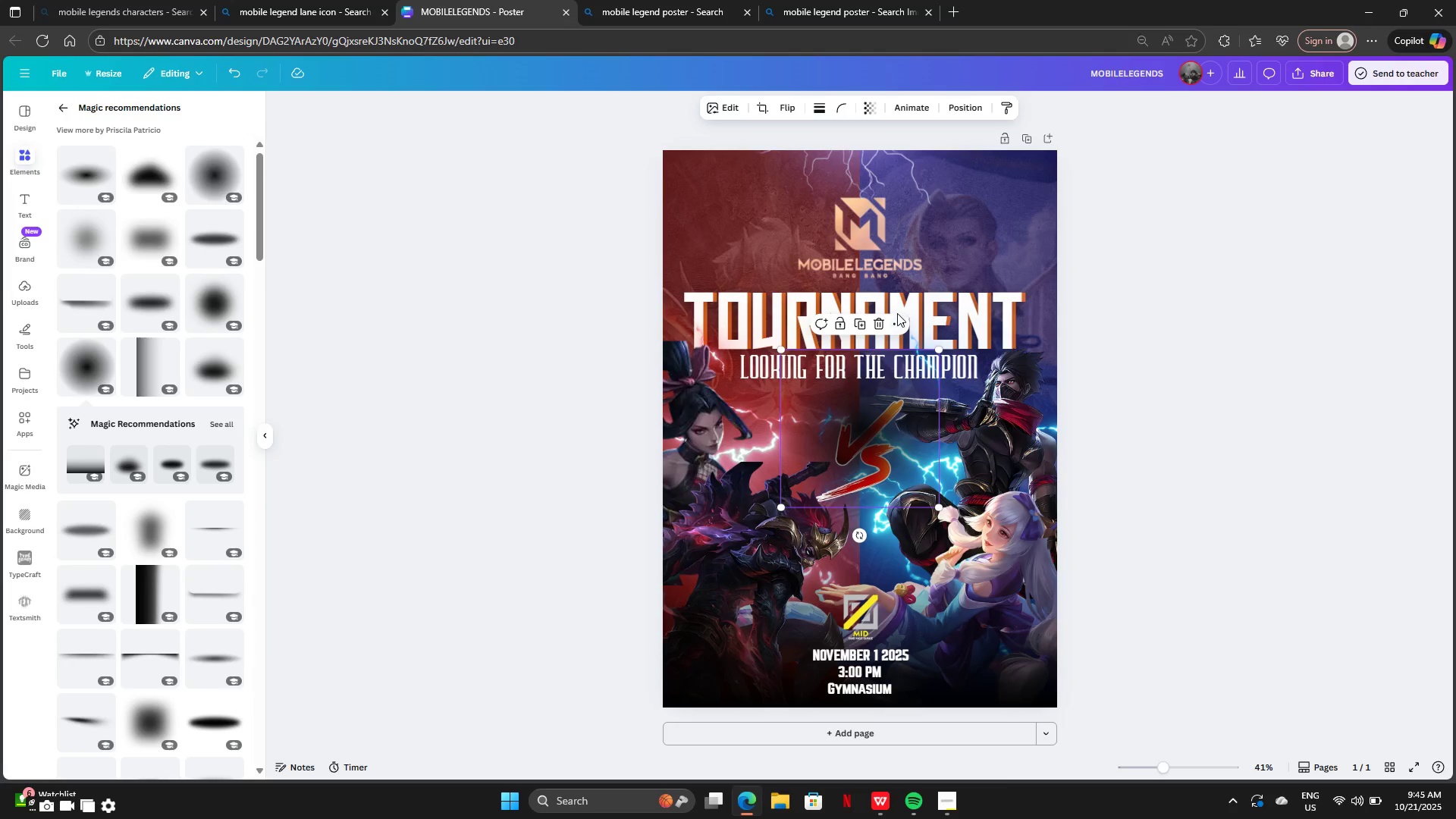 
left_click([885, 322])
 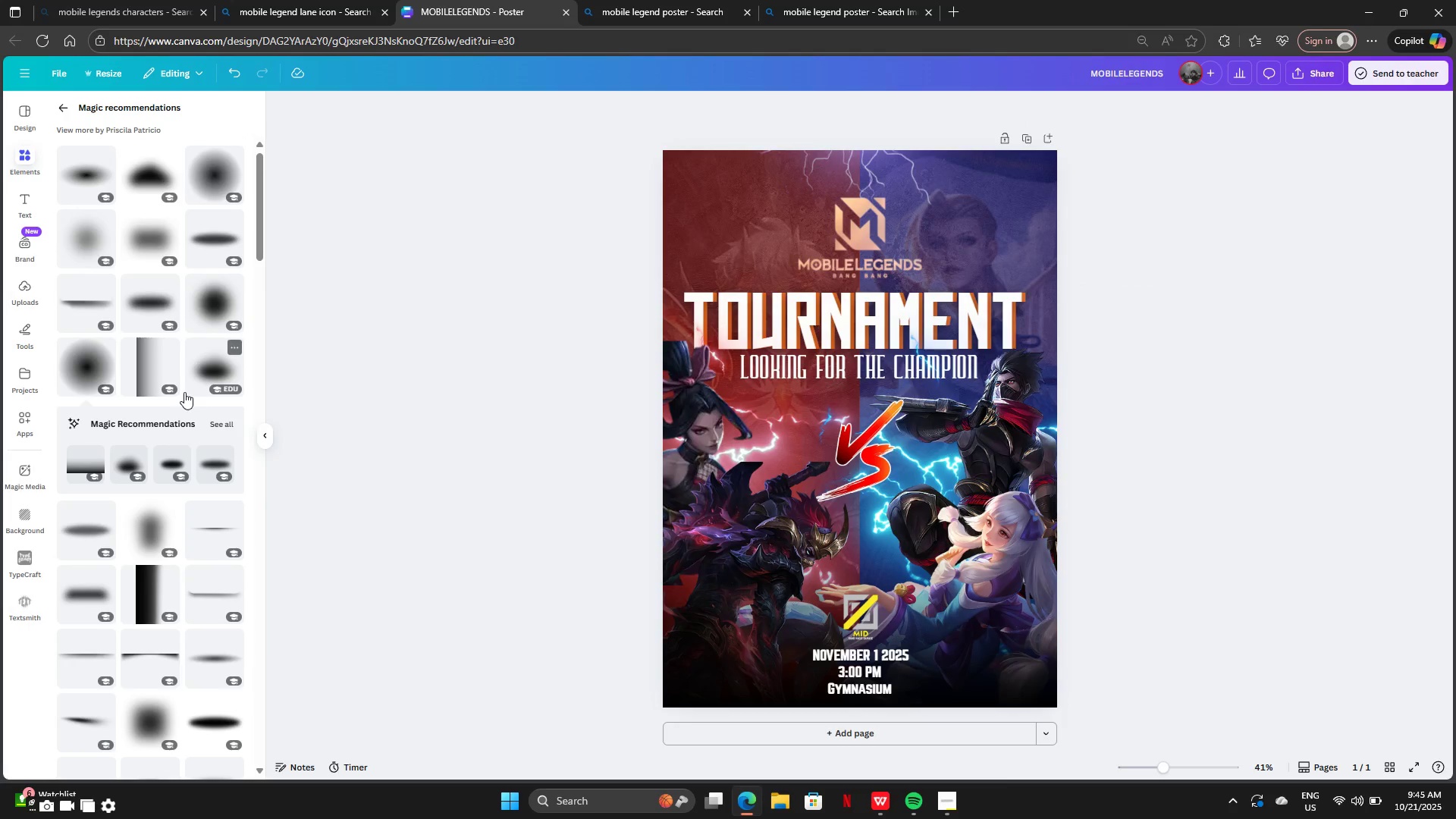 
scroll: coordinate [146, 652], scroll_direction: down, amount: 8.0
 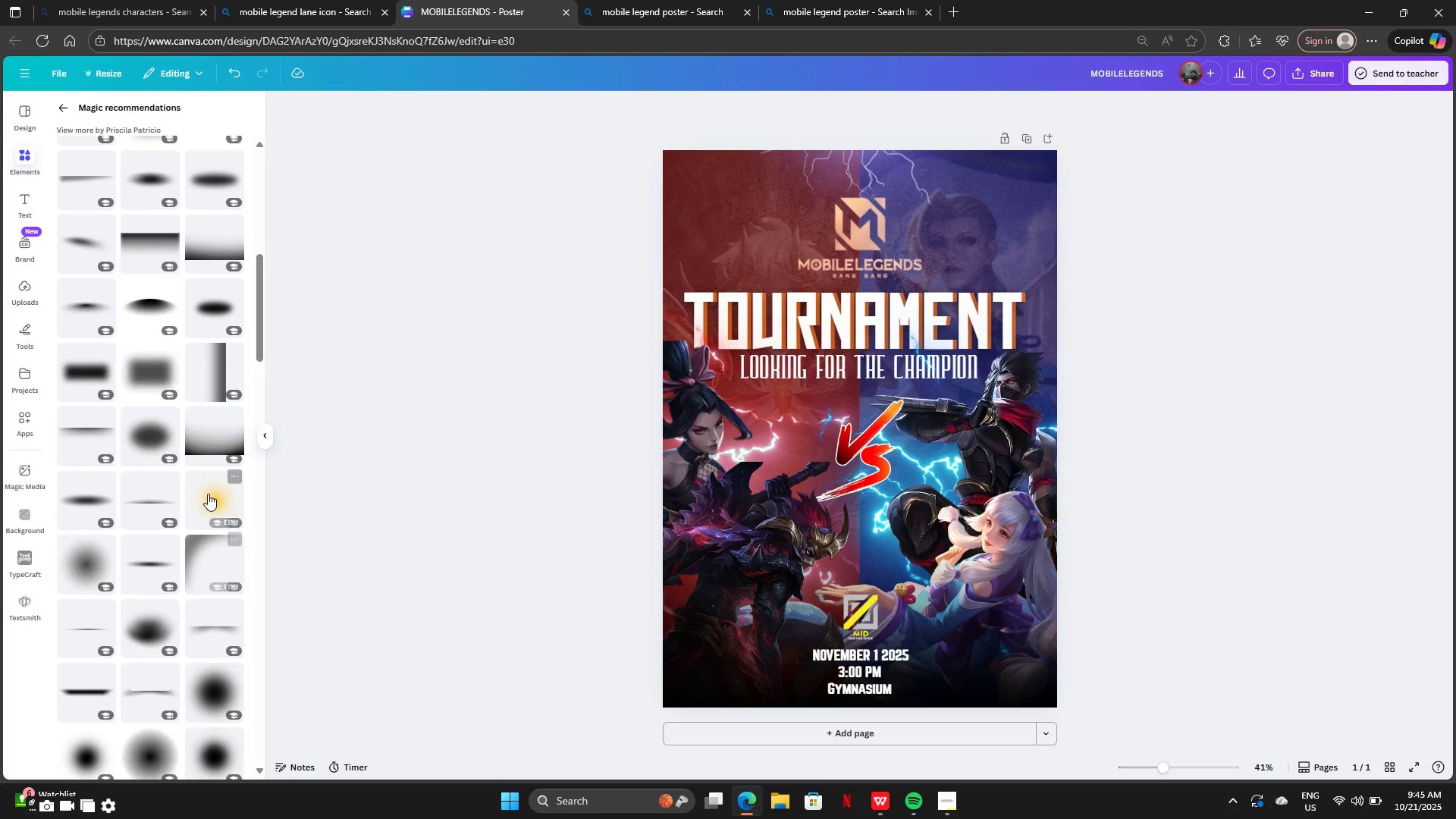 
left_click([209, 491])
 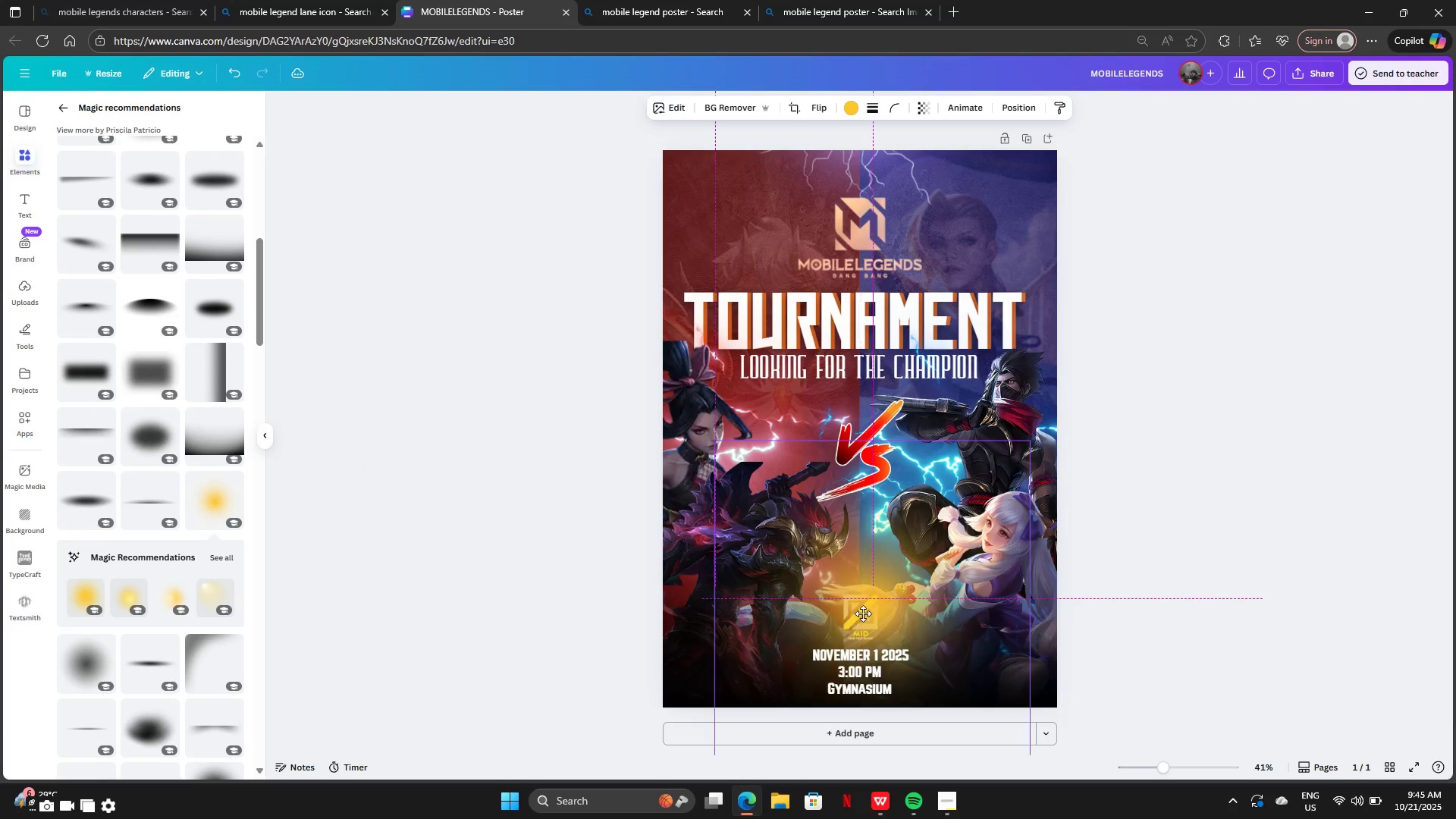 
wait(5.04)
 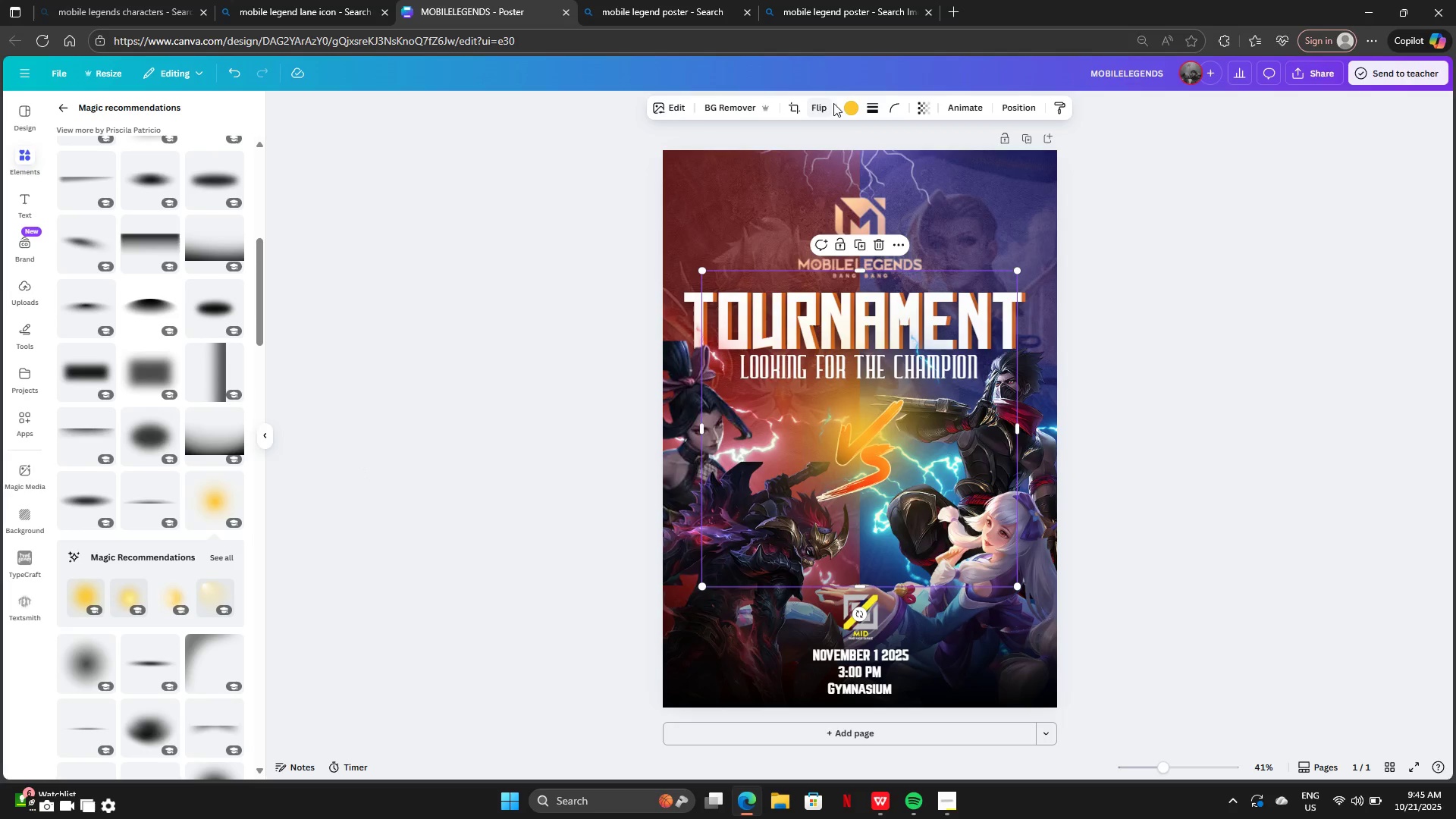 
left_click([1013, 108])
 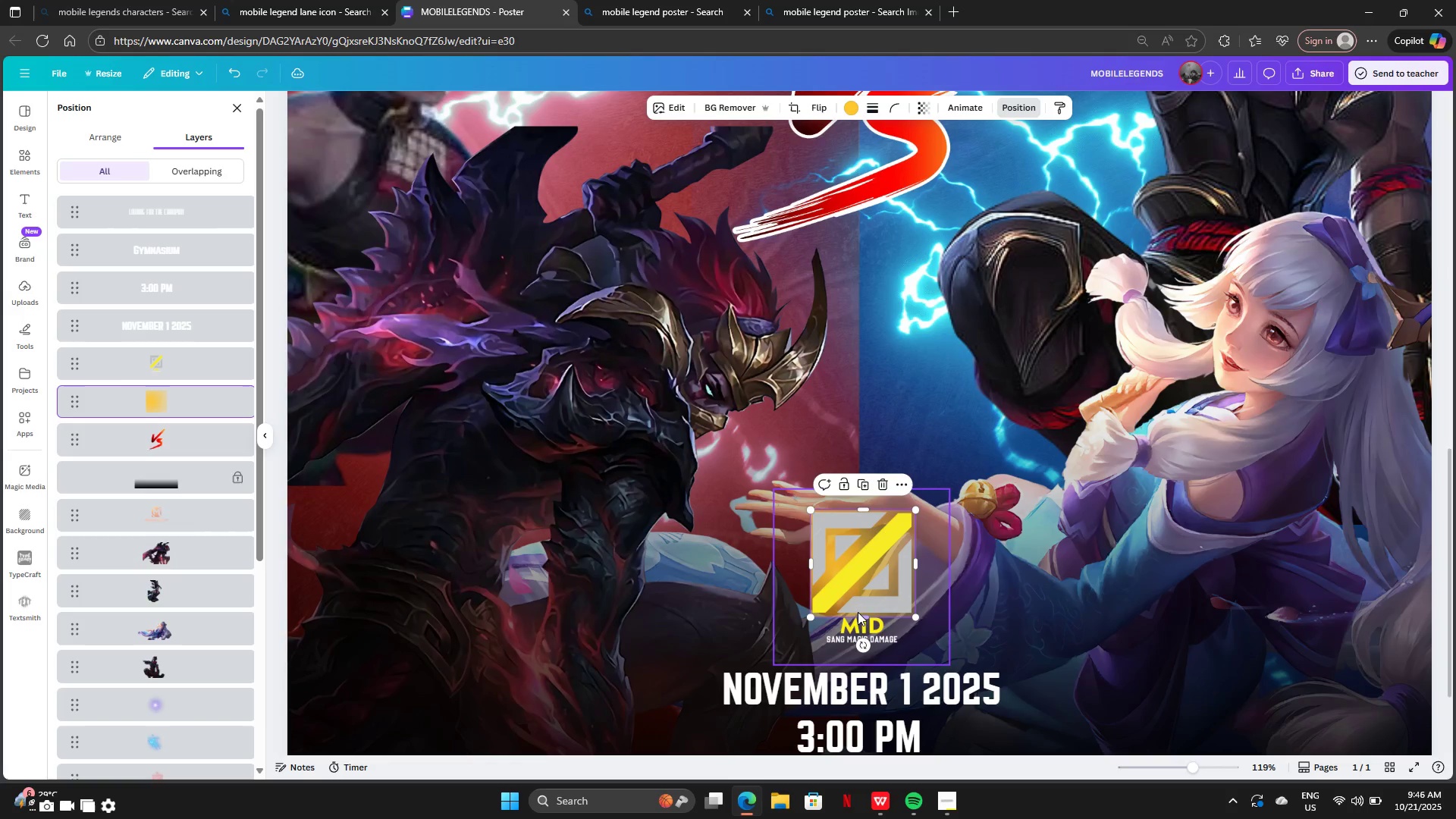 
wait(40.84)
 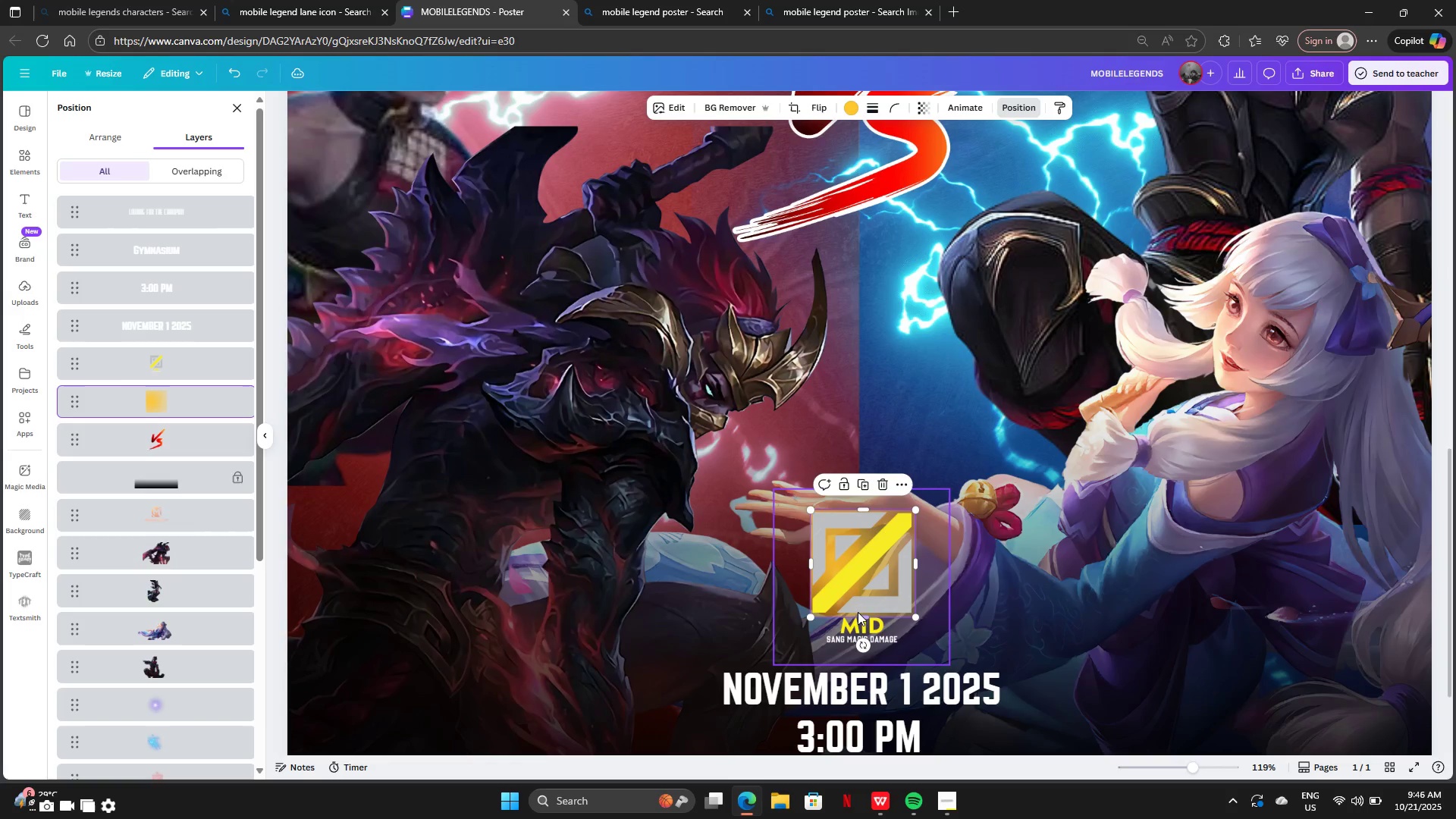 
left_click([849, 105])
 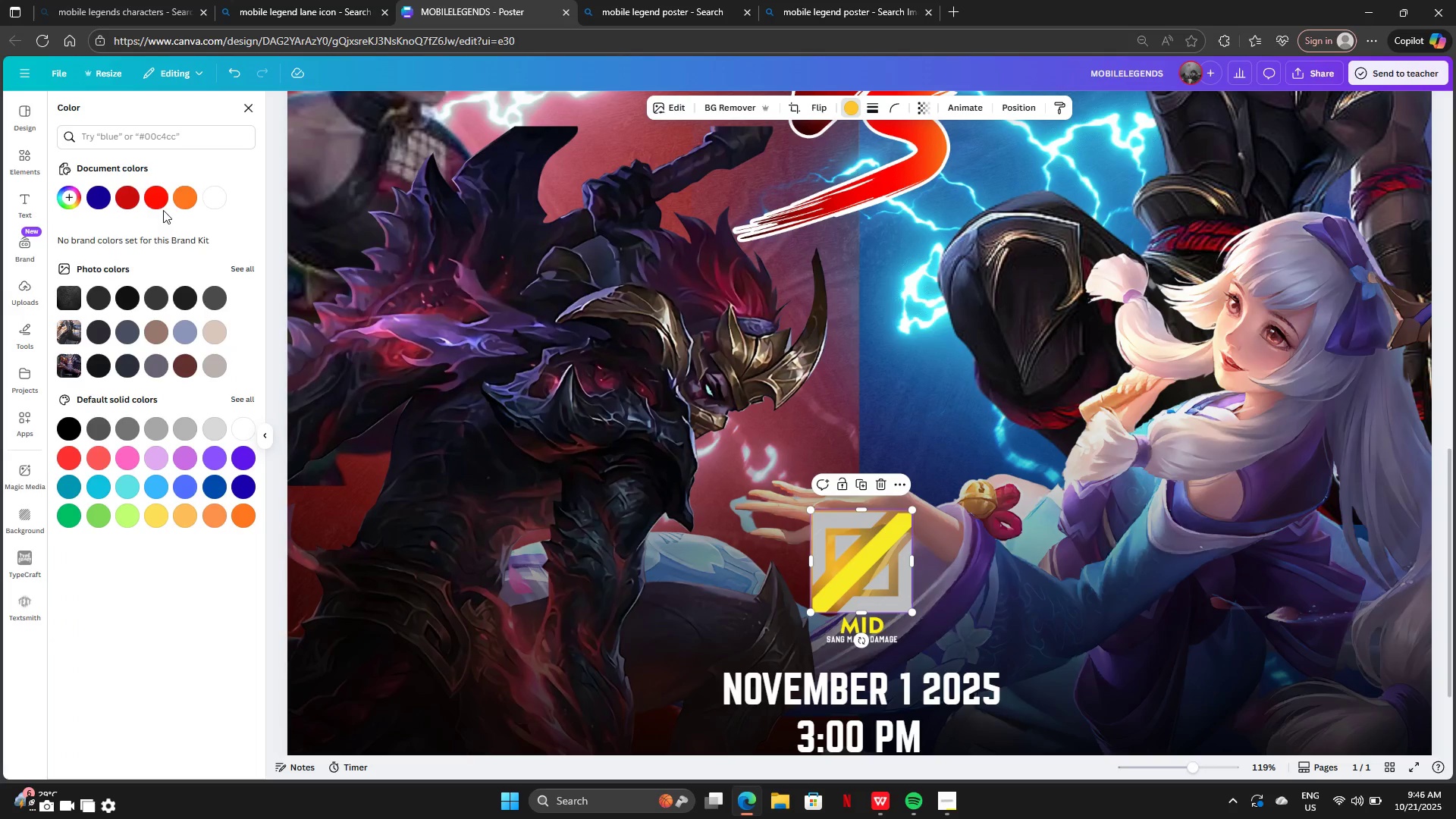 
left_click([162, 202])
 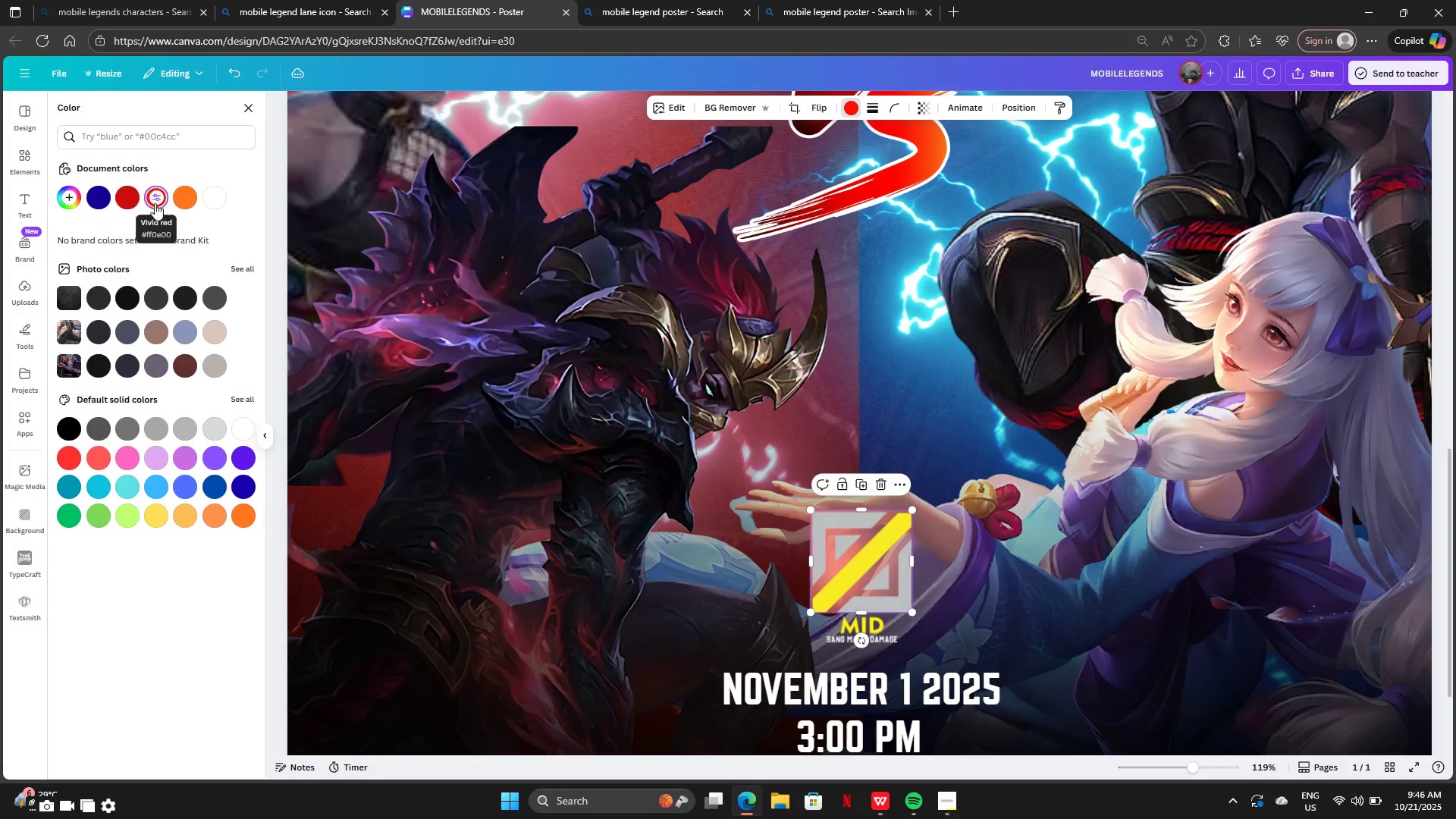 
left_click([111, 195])
 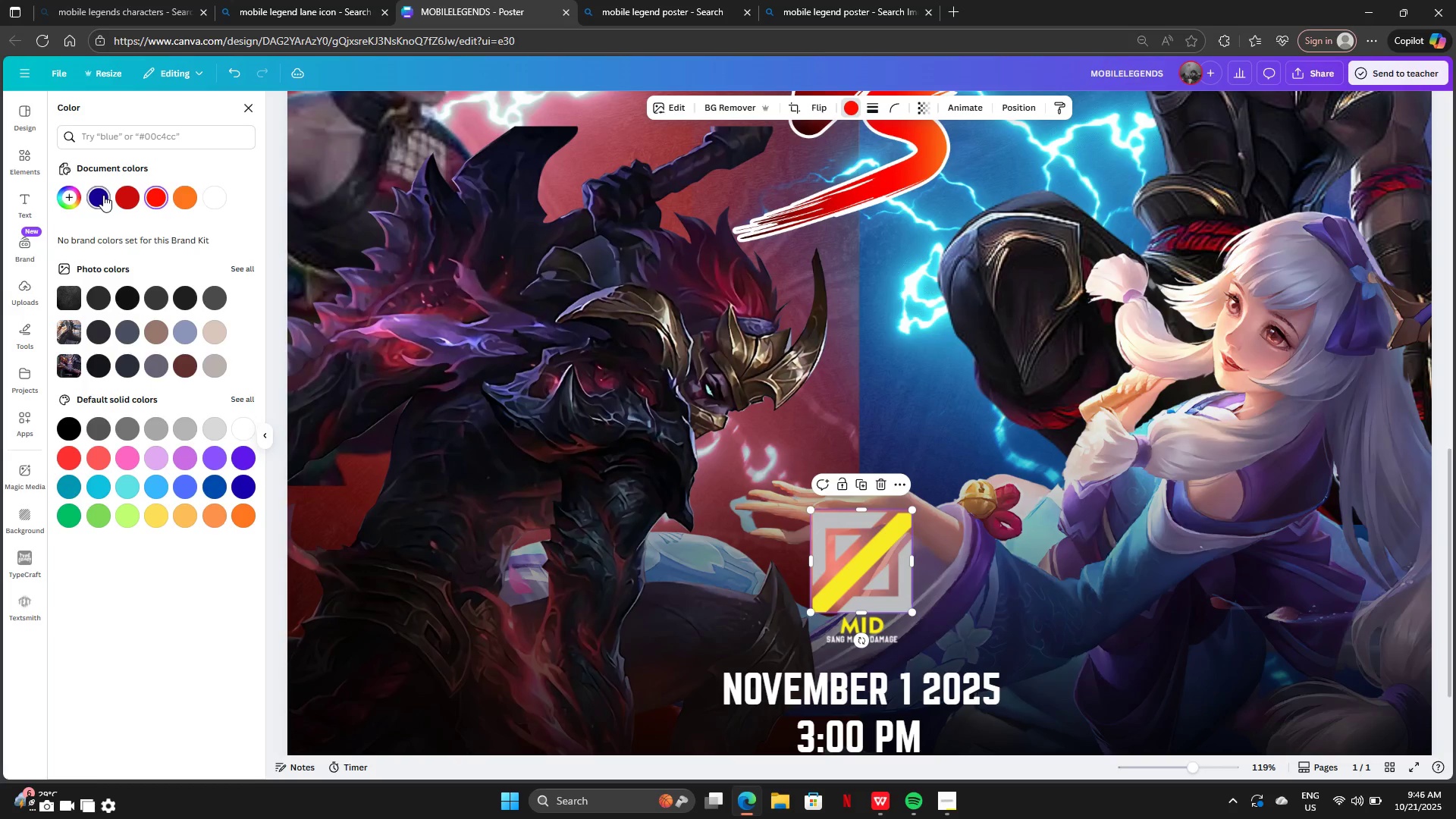 
left_click([103, 195])
 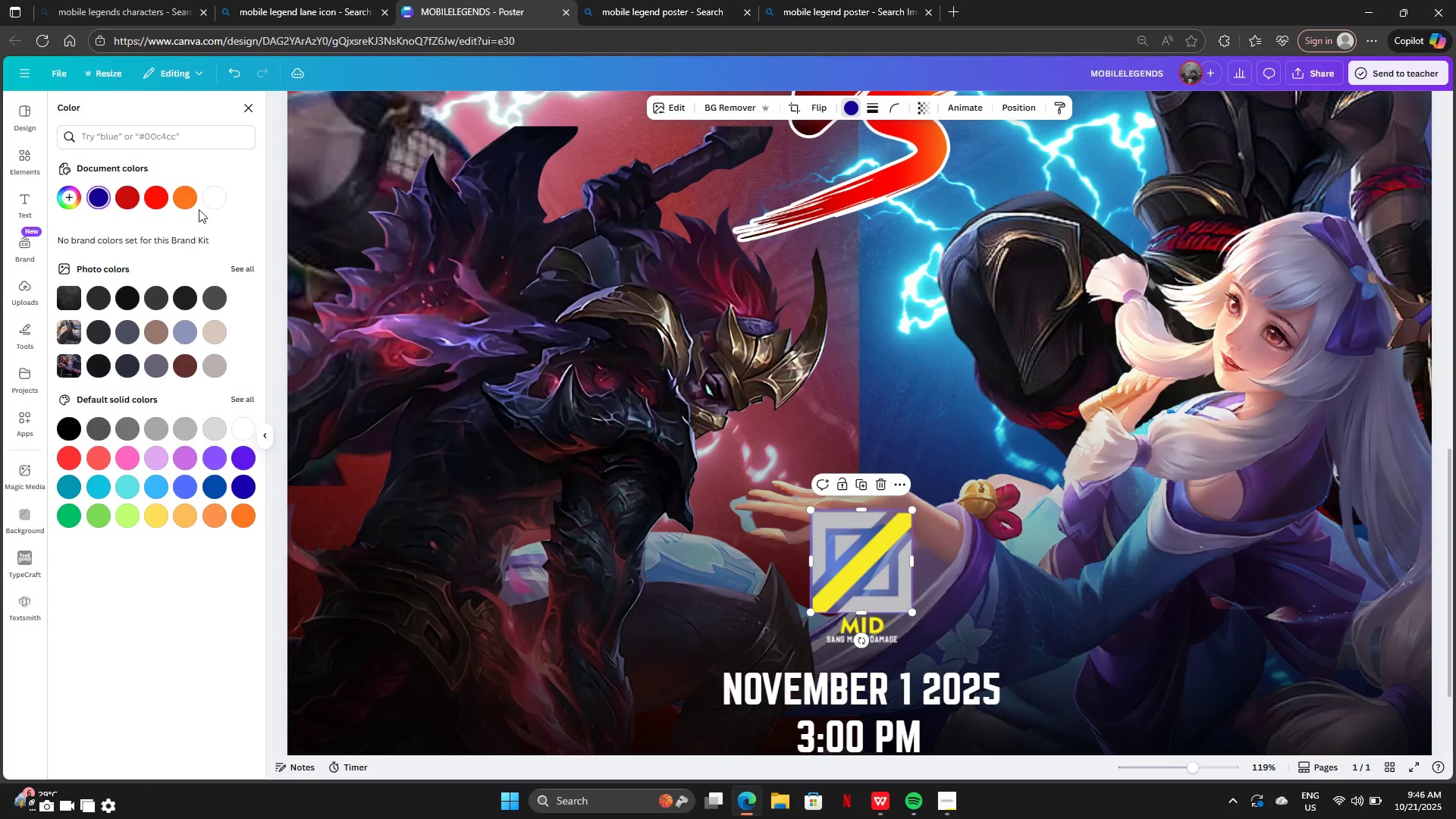 
left_click([215, 201])
 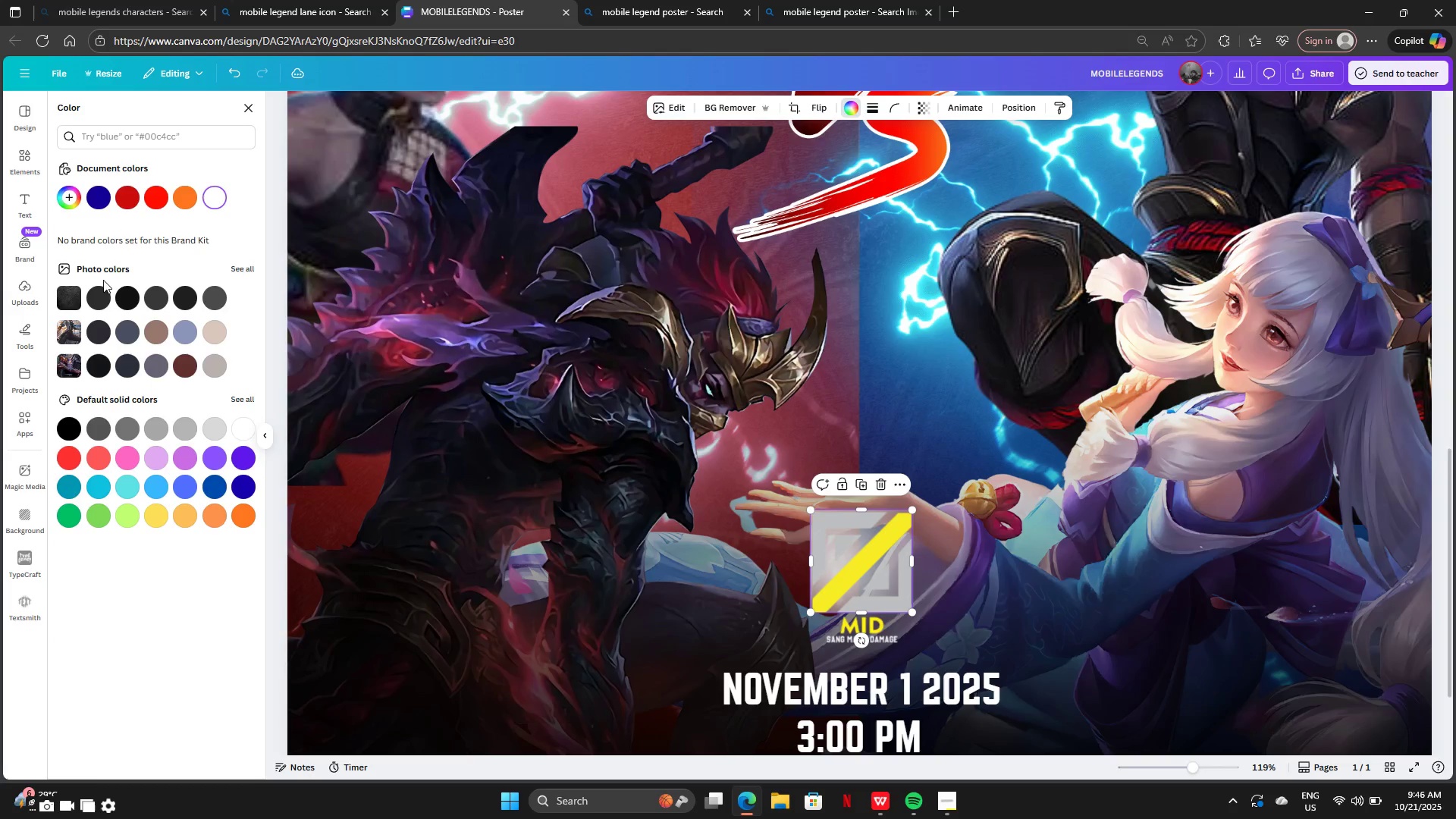 
left_click([101, 290])
 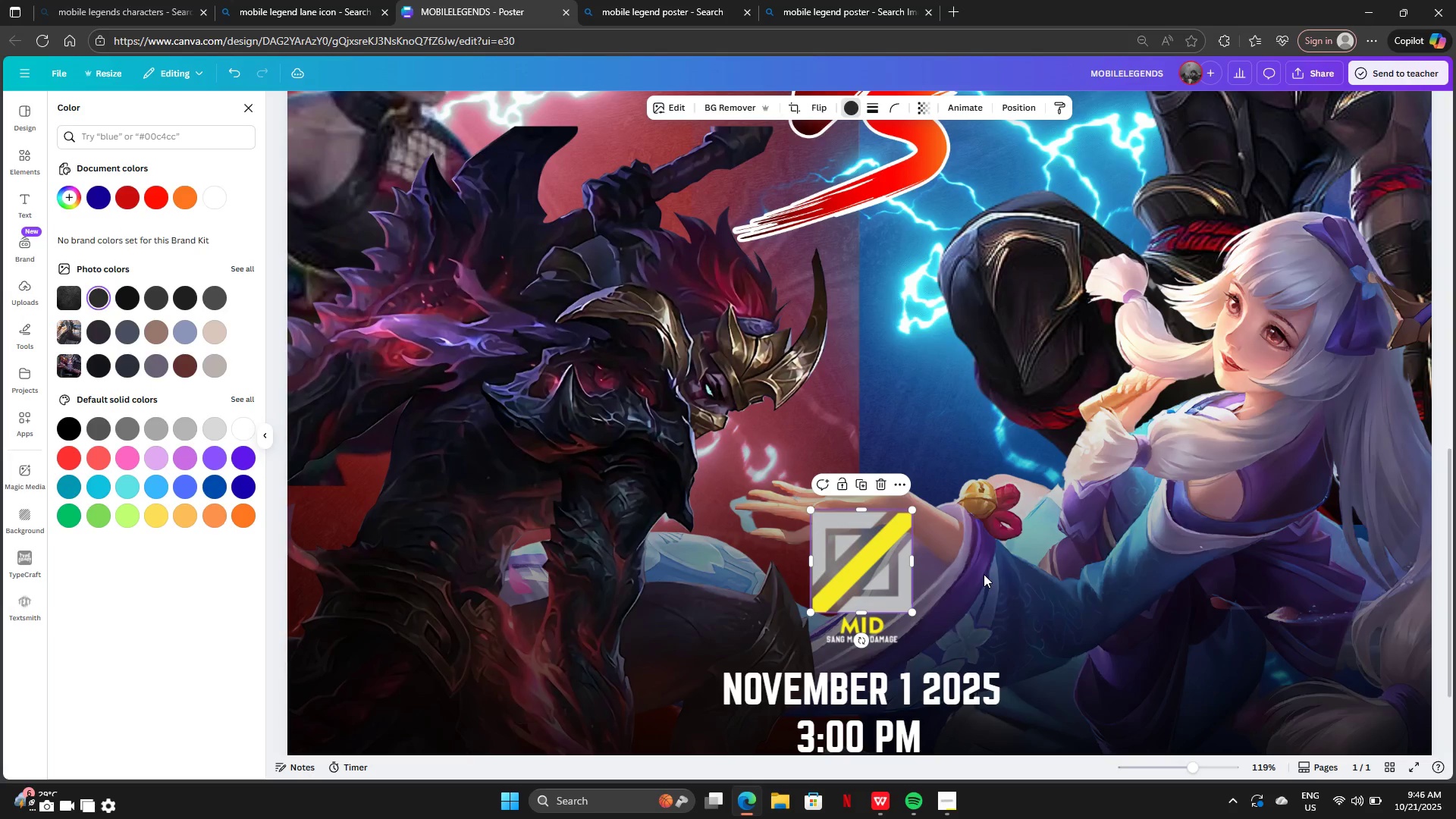 
double_click([984, 574])
 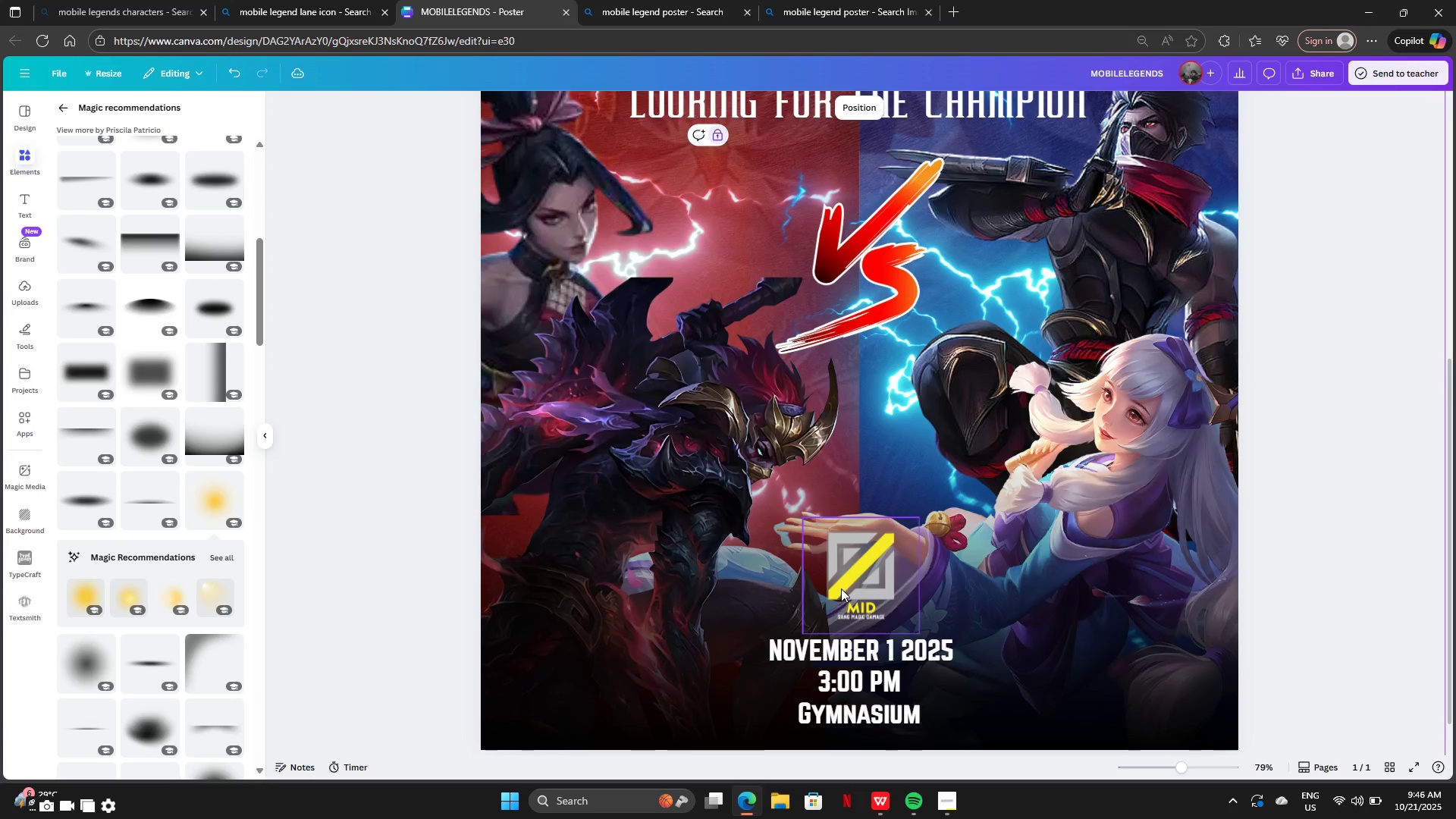 
left_click([841, 588])
 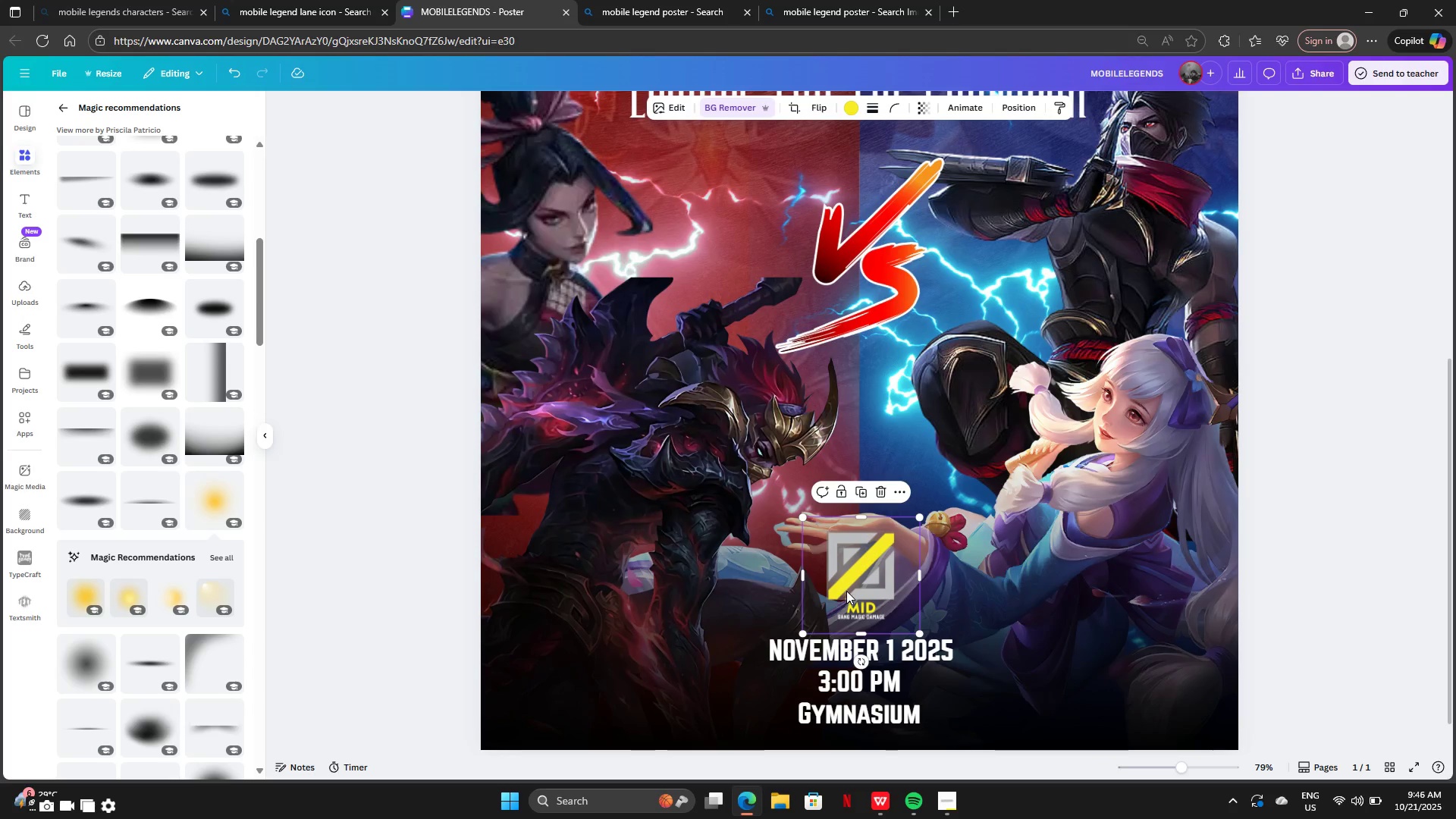 
key(Control+Z)
 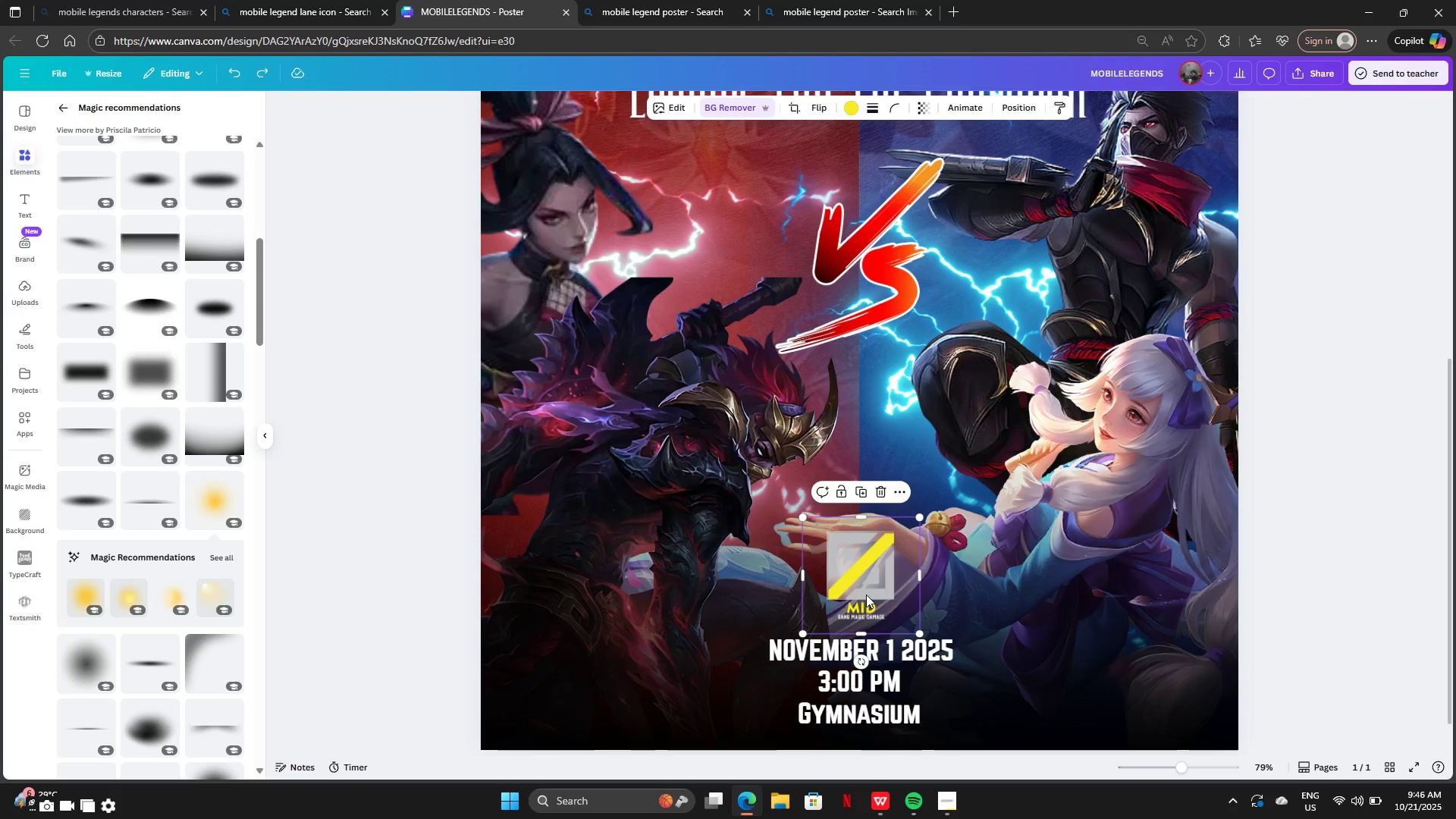 
key(Control+Z)
 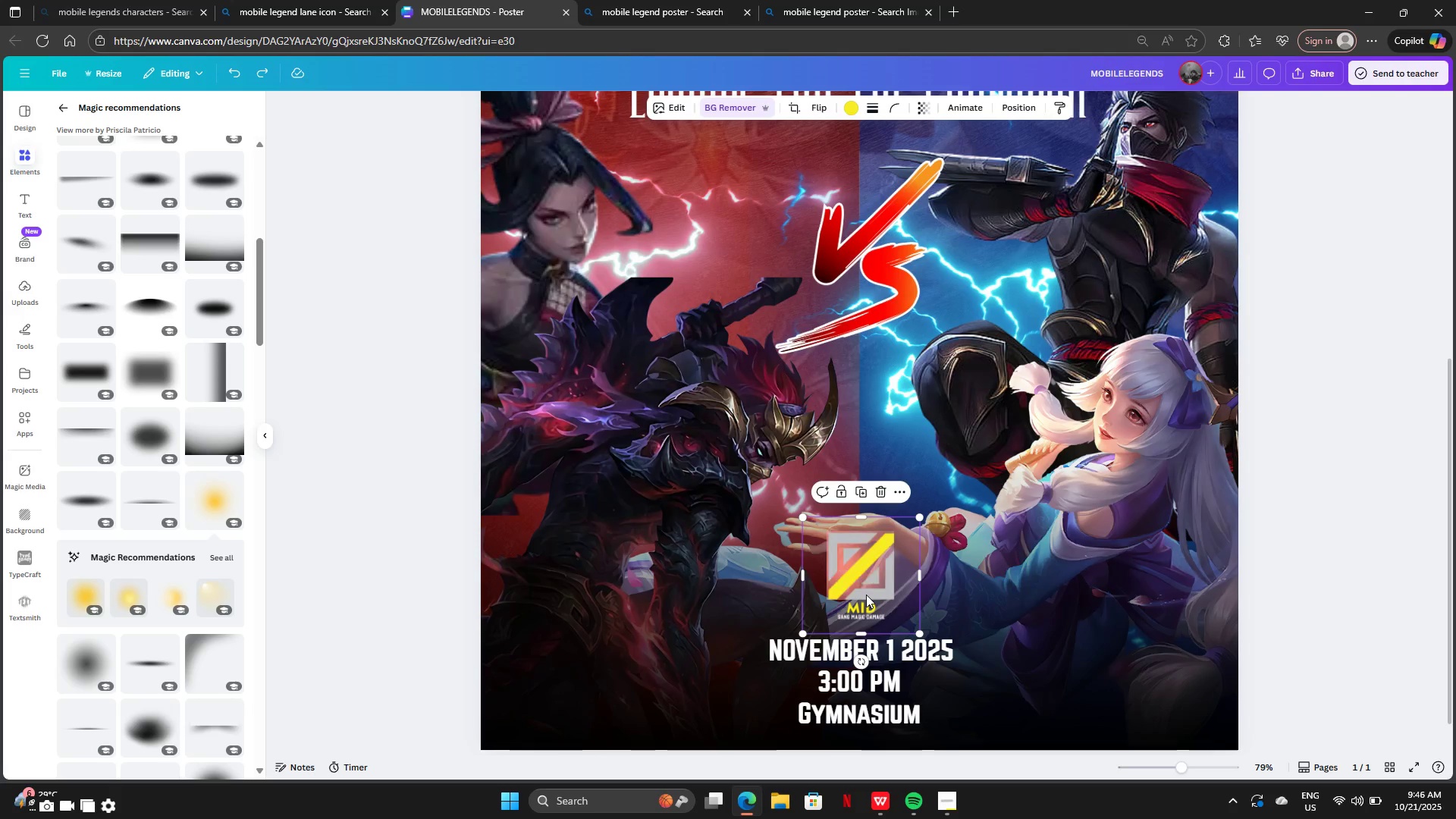 
key(Control+Z)
 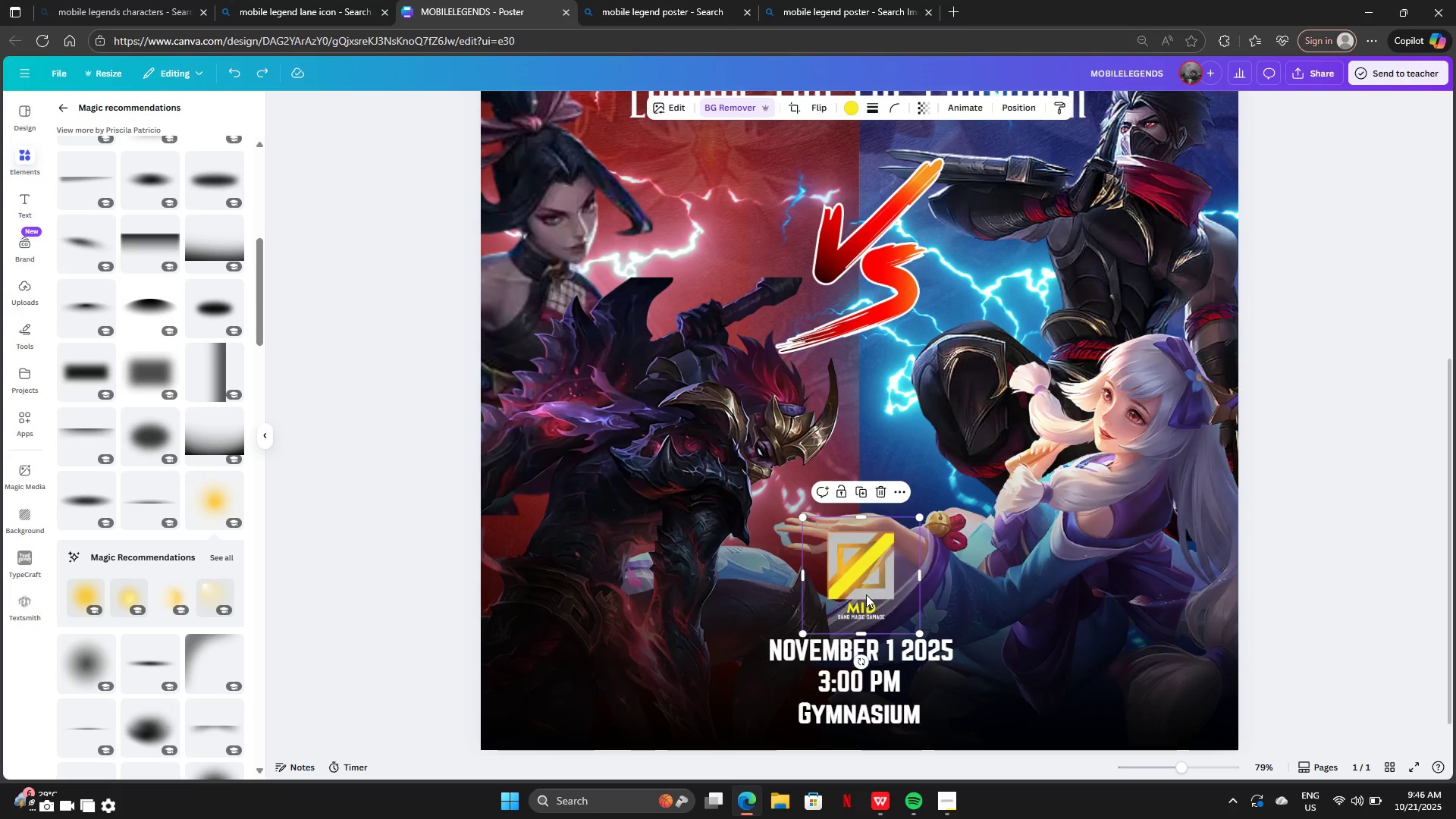 
key(Control+Z)
 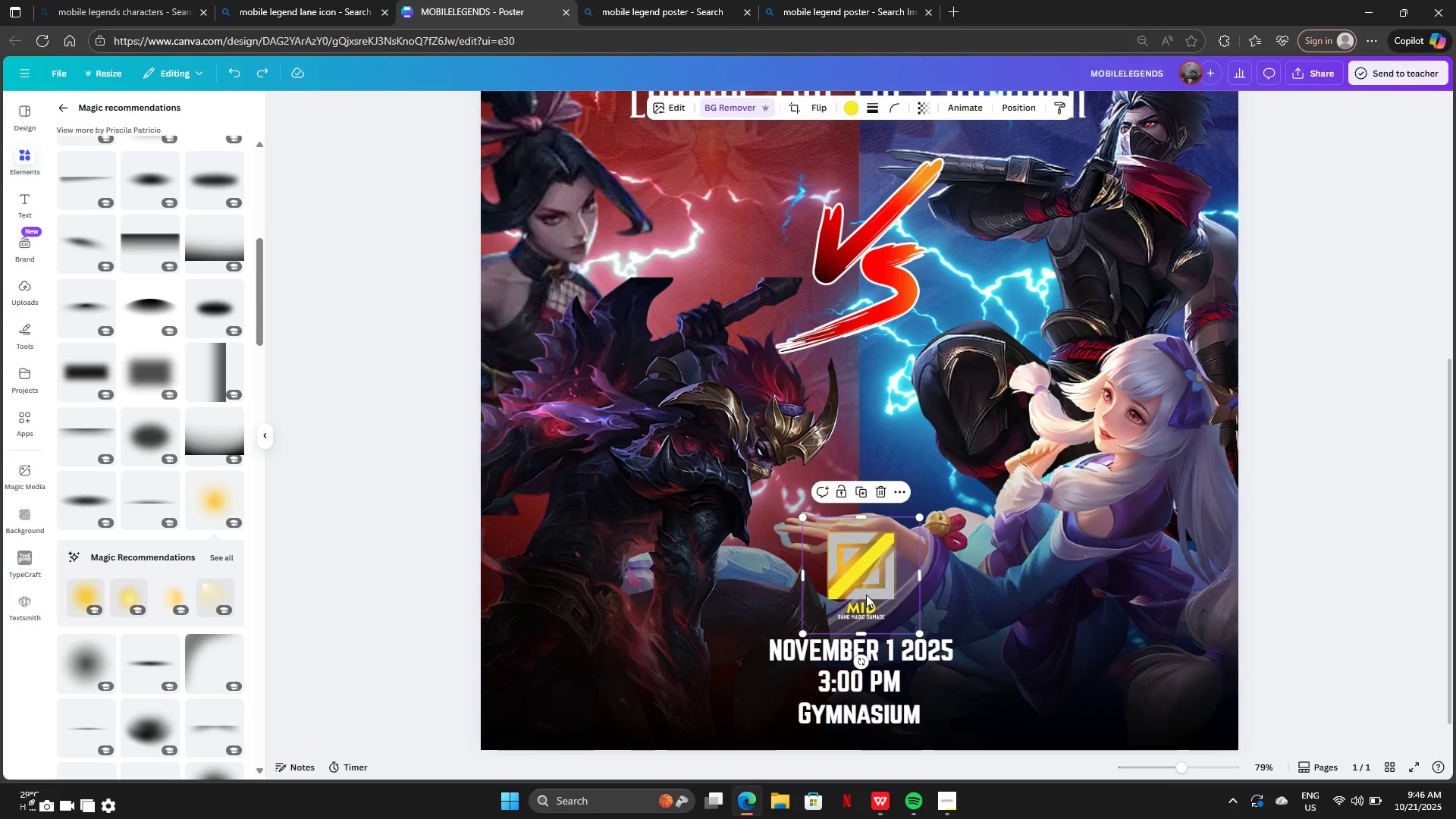 
key(Control+Z)
 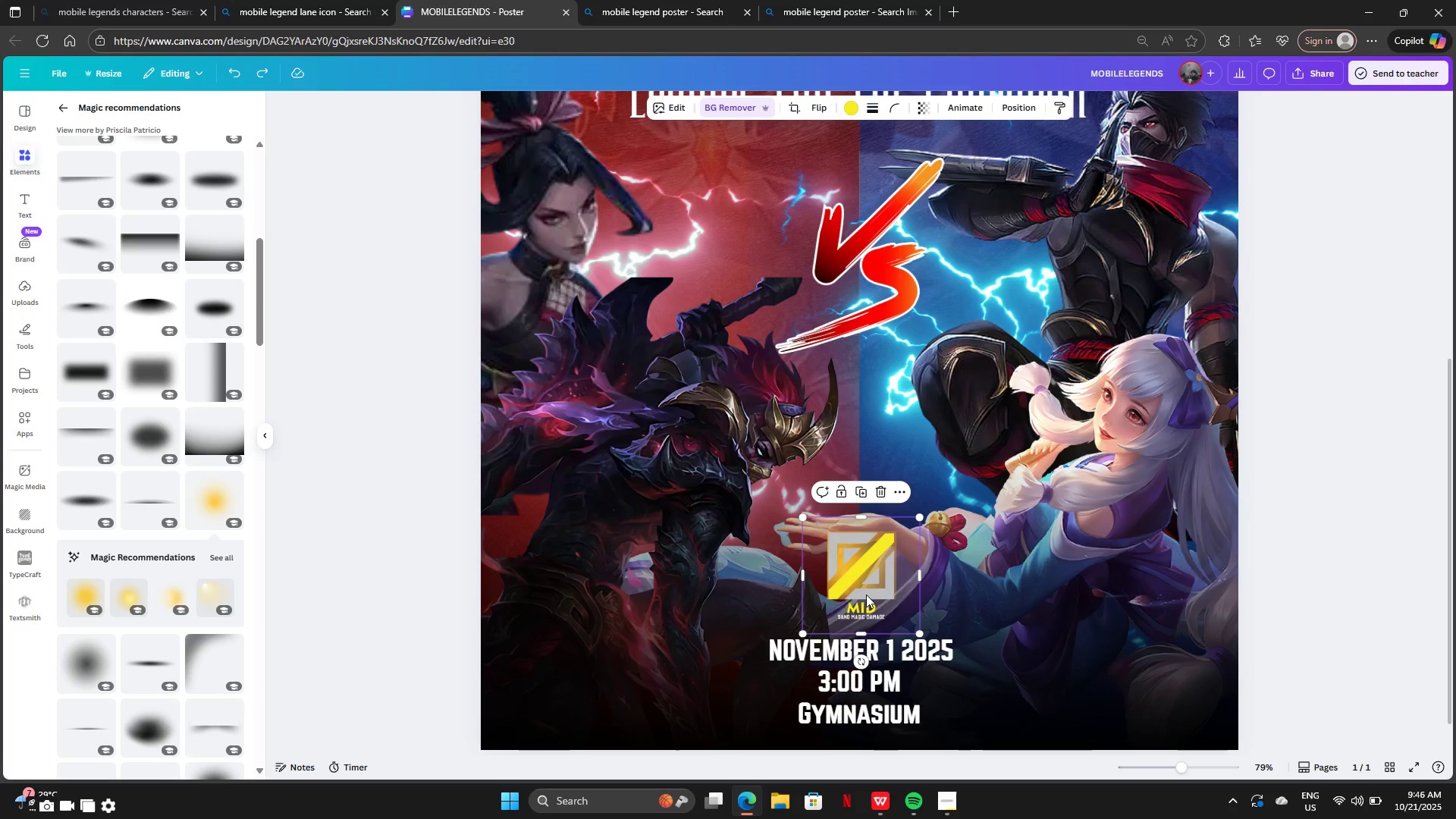 
key(Control+Z)
 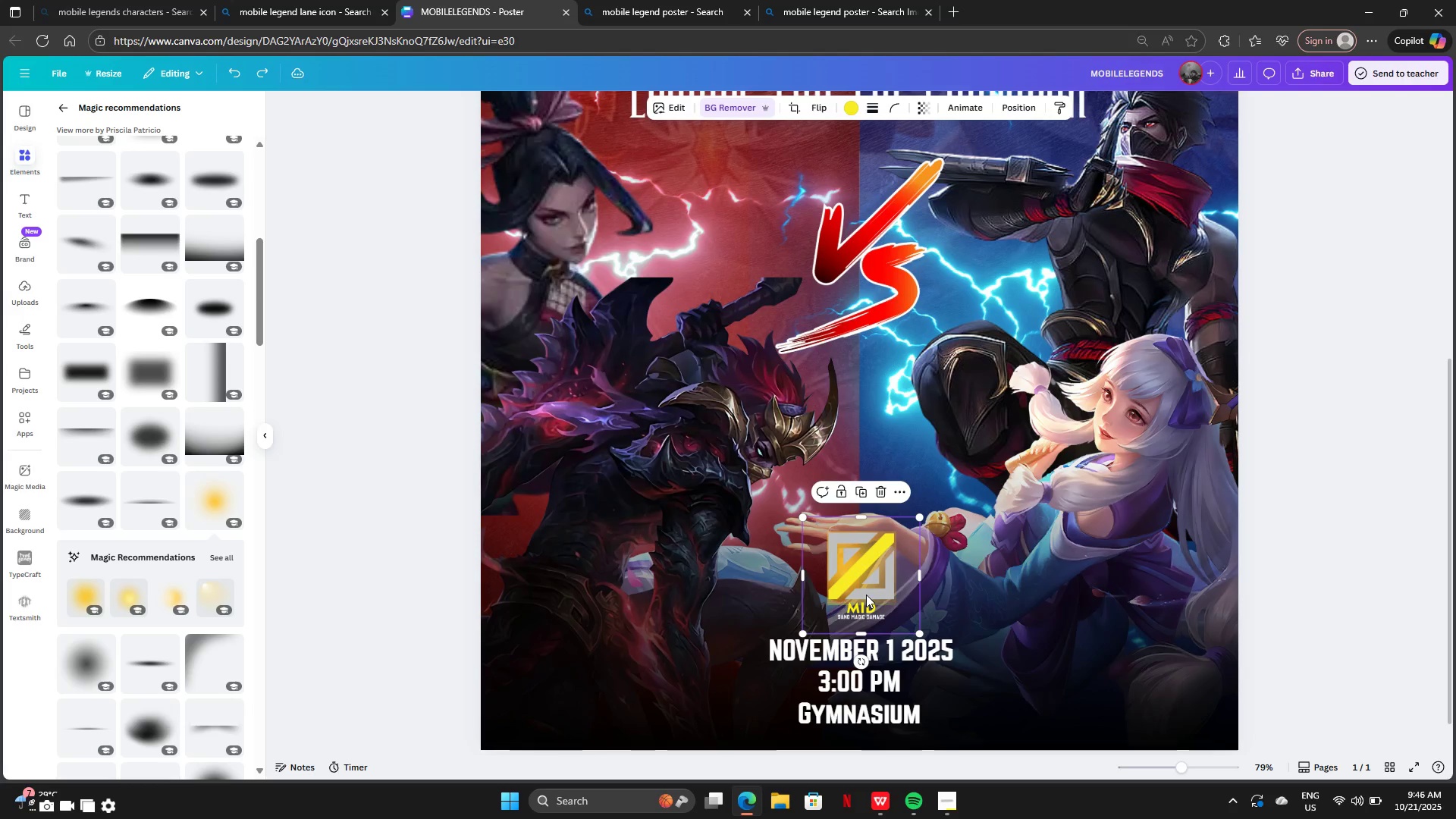 
key(Control+Z)
 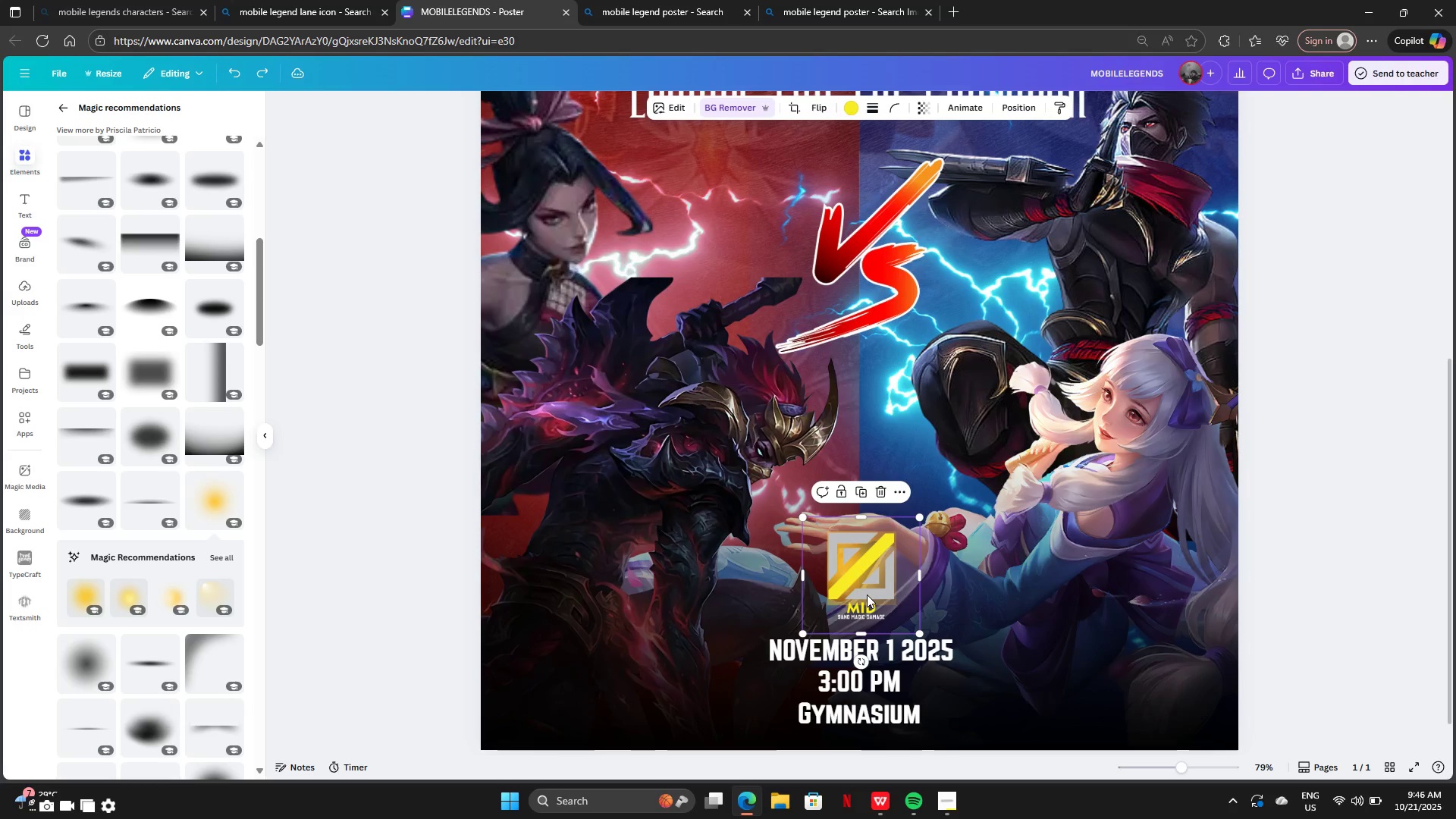 
key(Control+Z)
 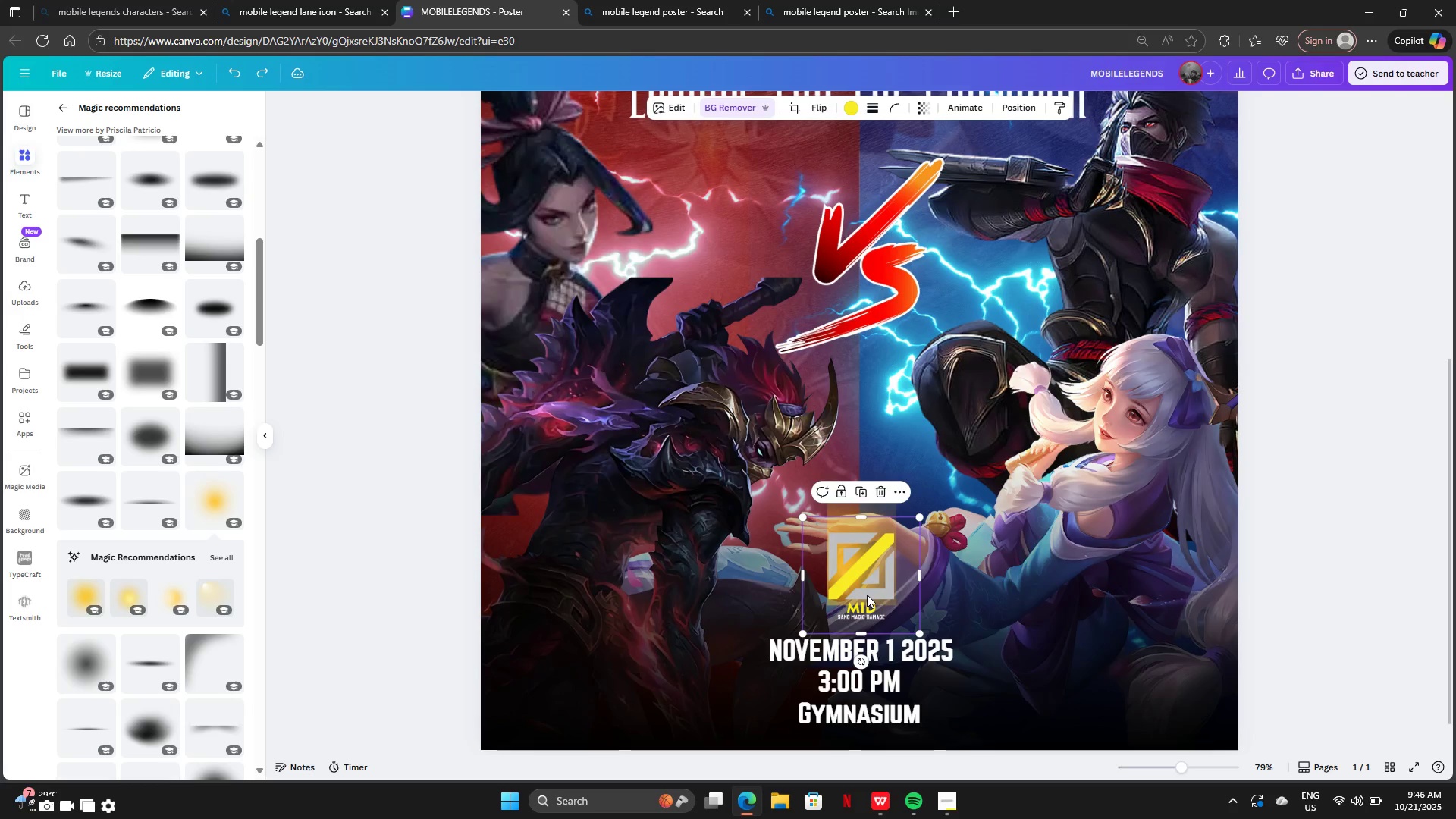 
key(Control+Z)
 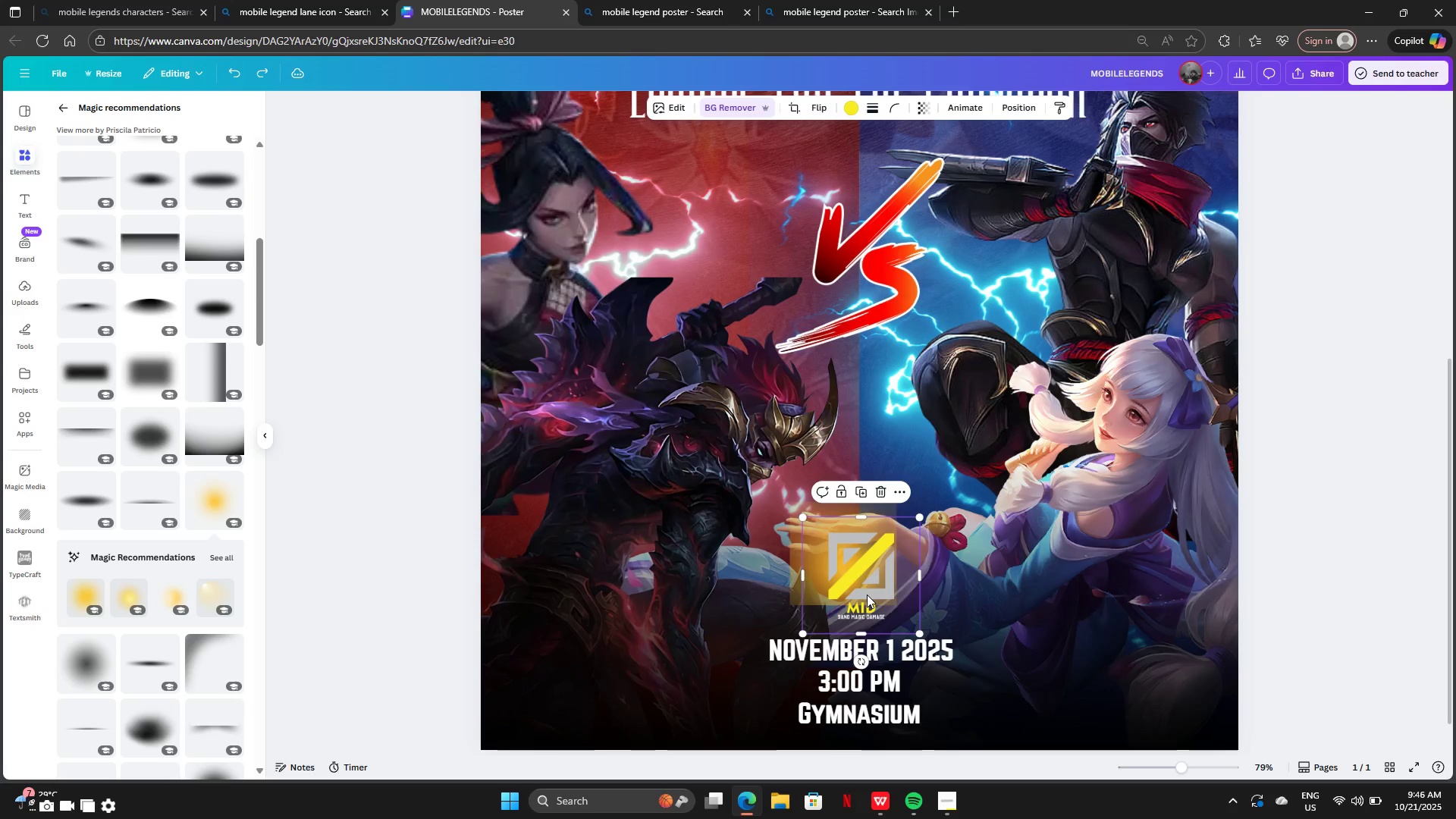 
key(Control+Z)
 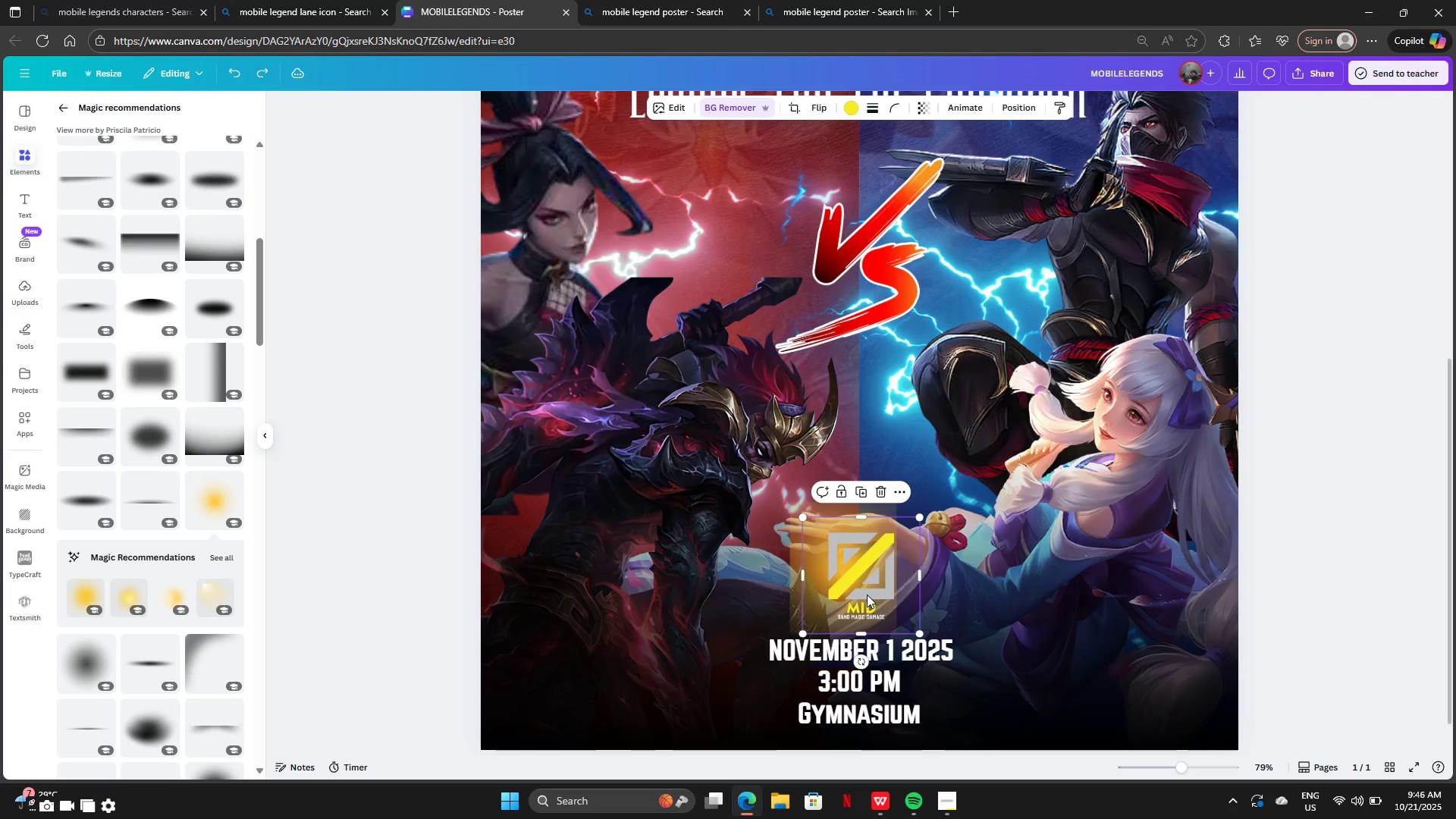 
key(Control+Z)
 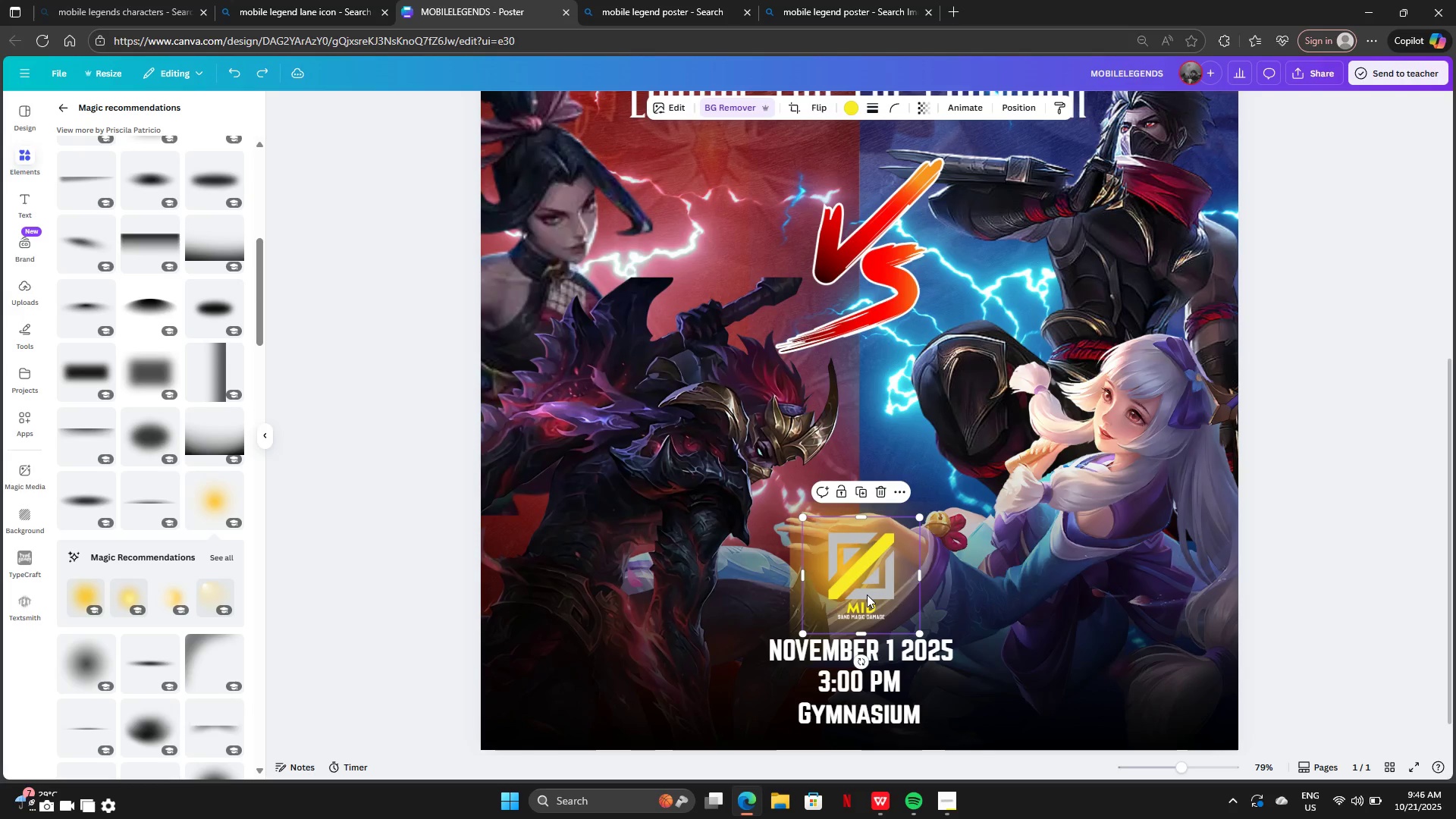 
key(Control+Z)
 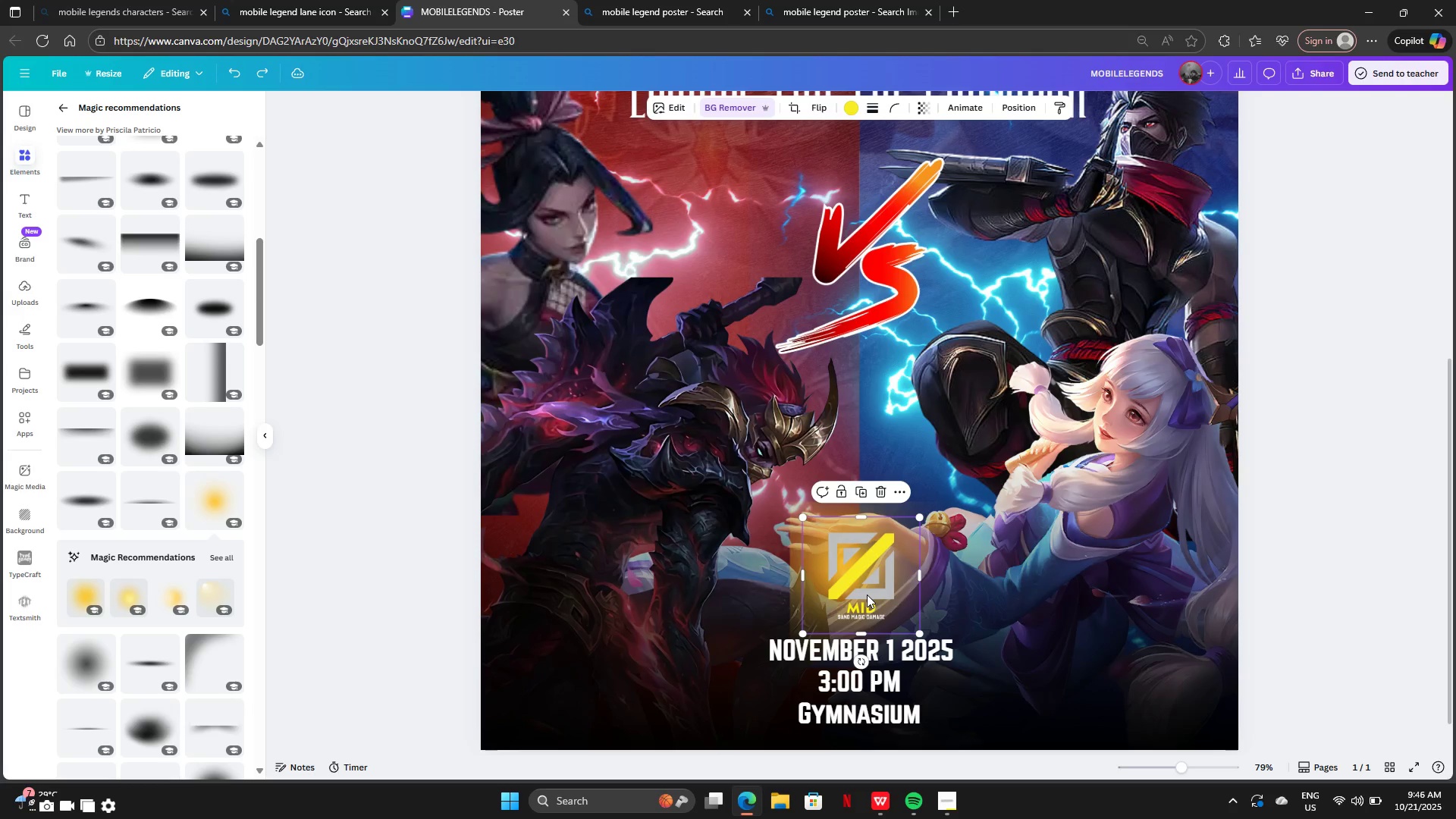 
key(Control+Z)
 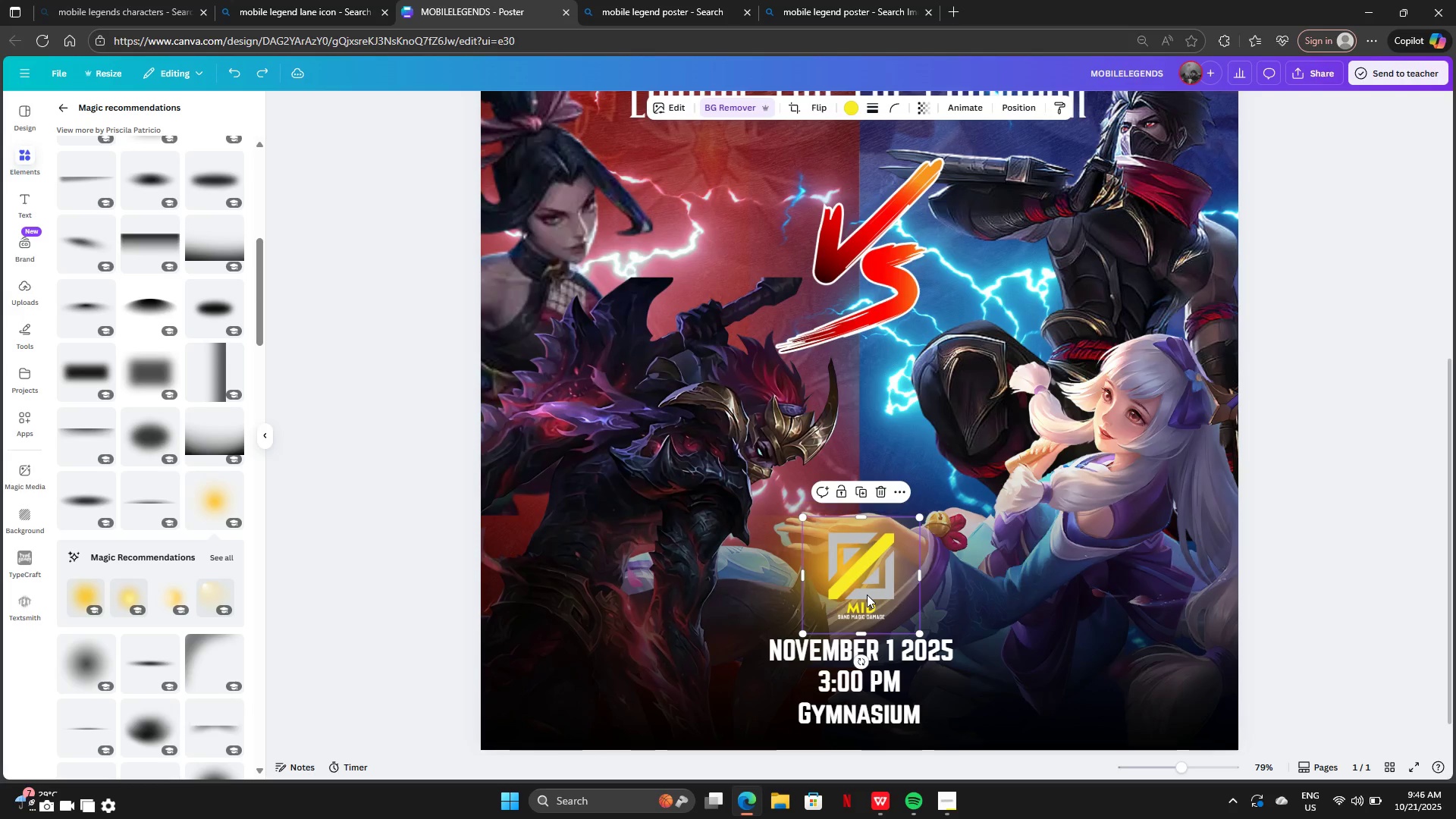 
key(Control+Z)
 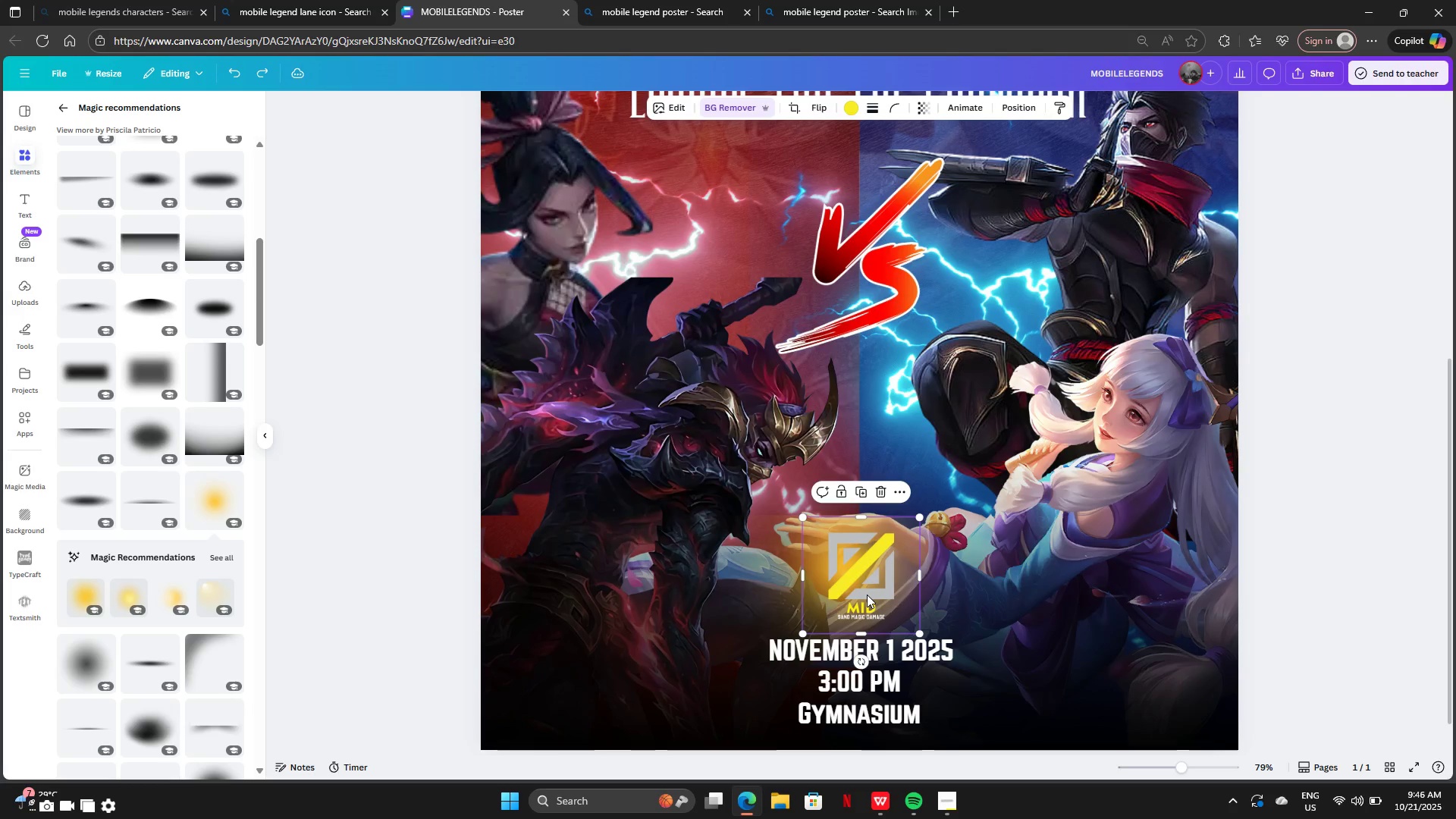 
key(Control+Z)
 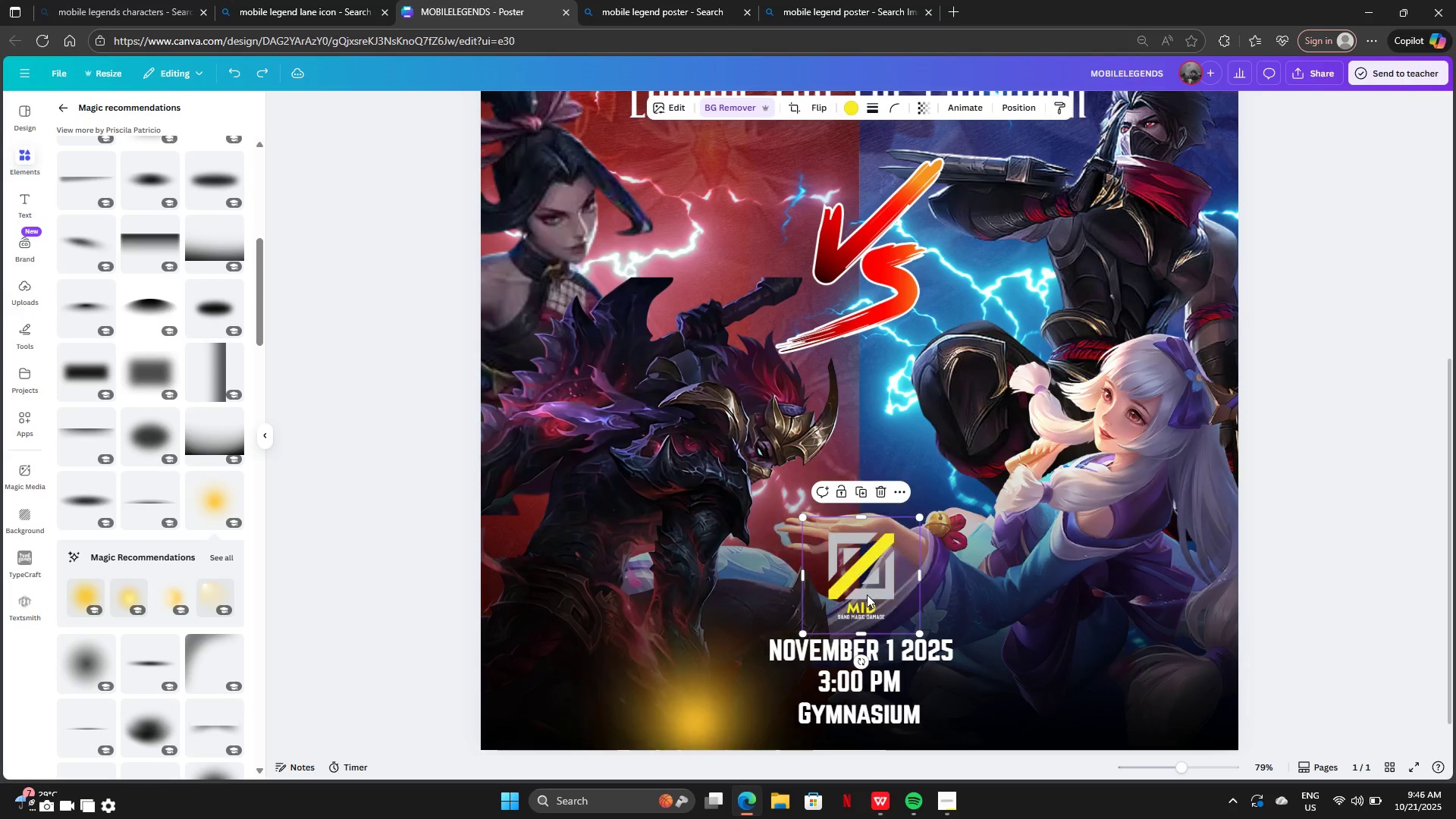 
key(Control+Z)
 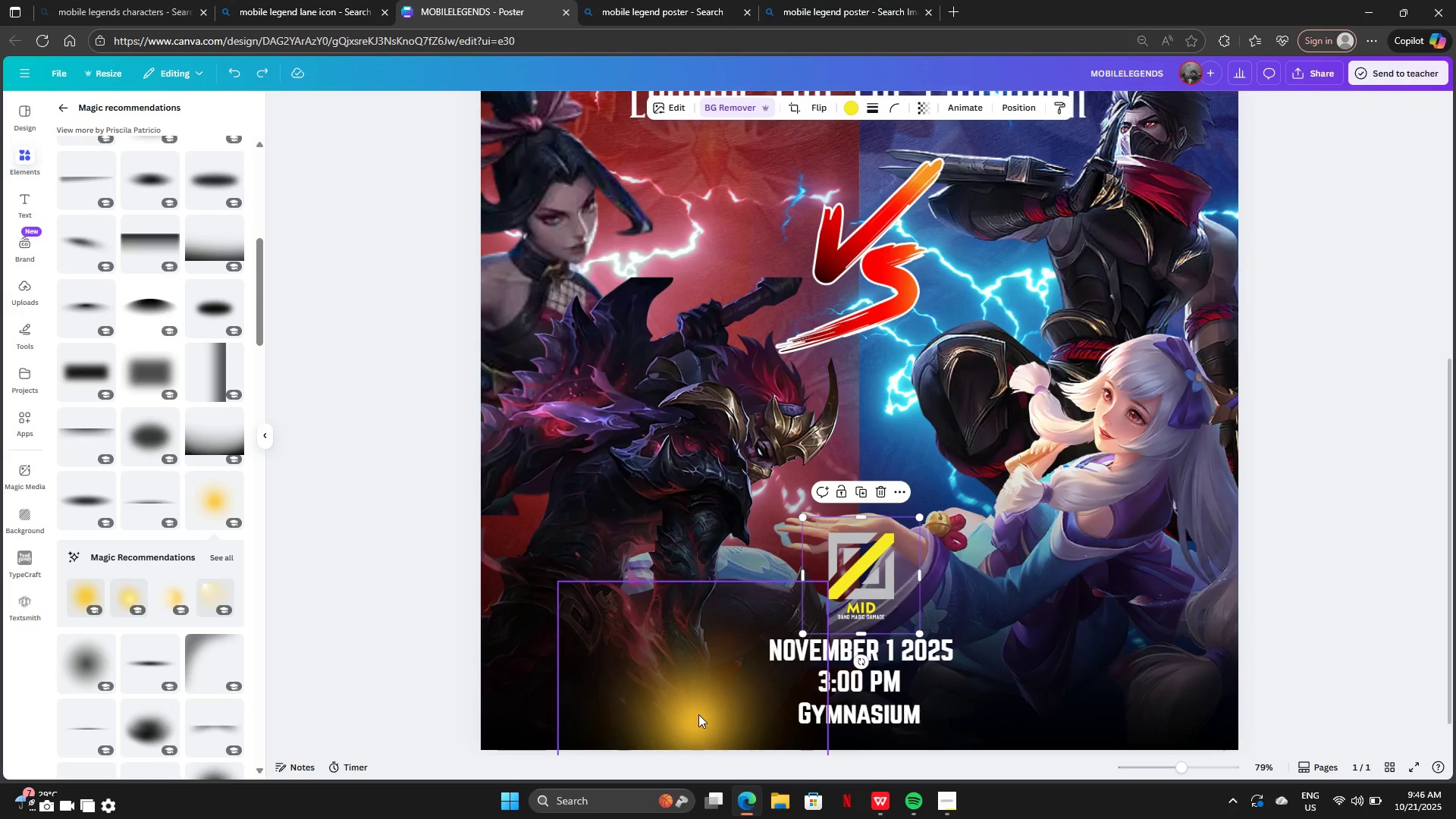 
key(Control+Y)
 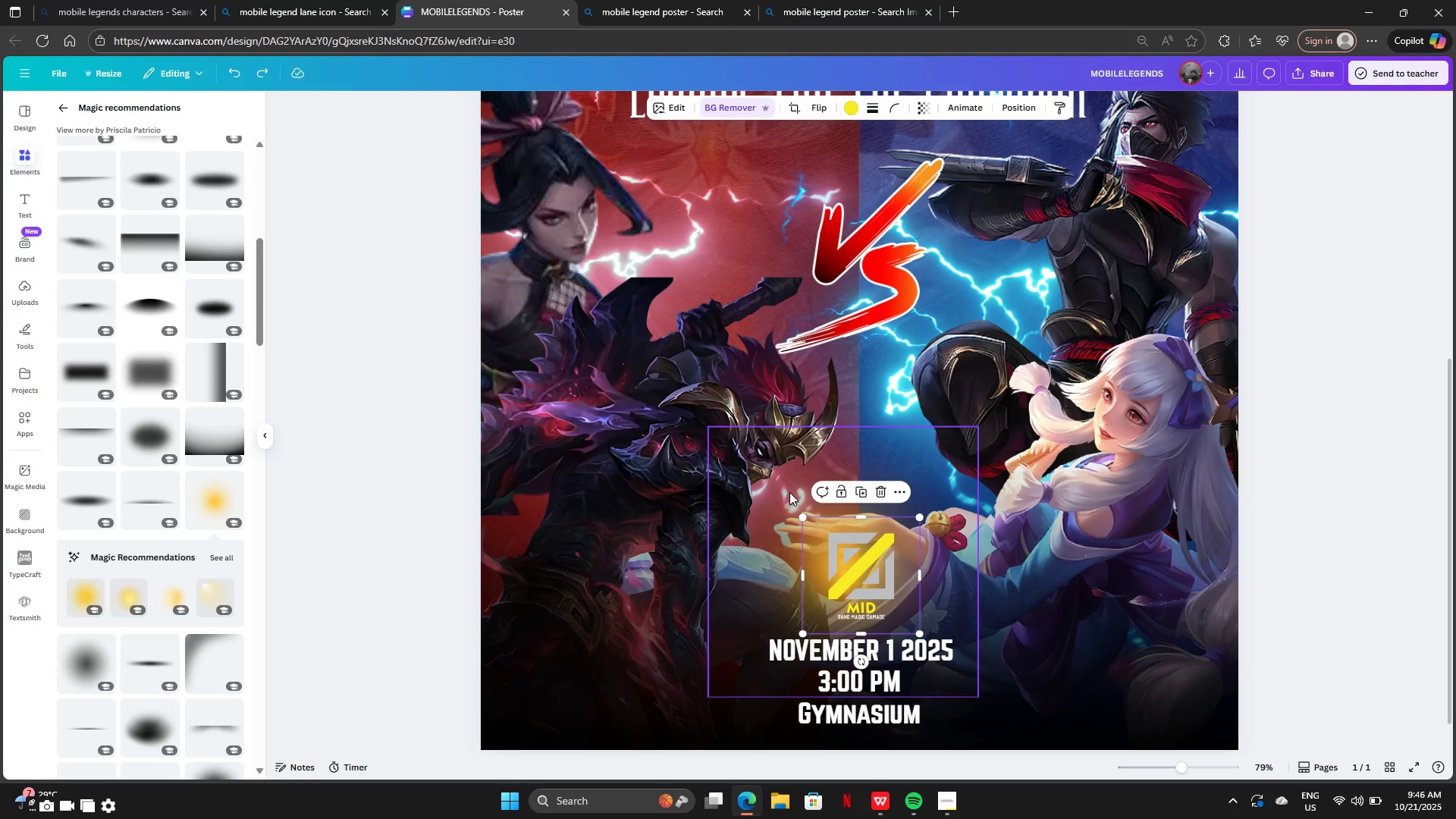 
left_click([774, 532])
 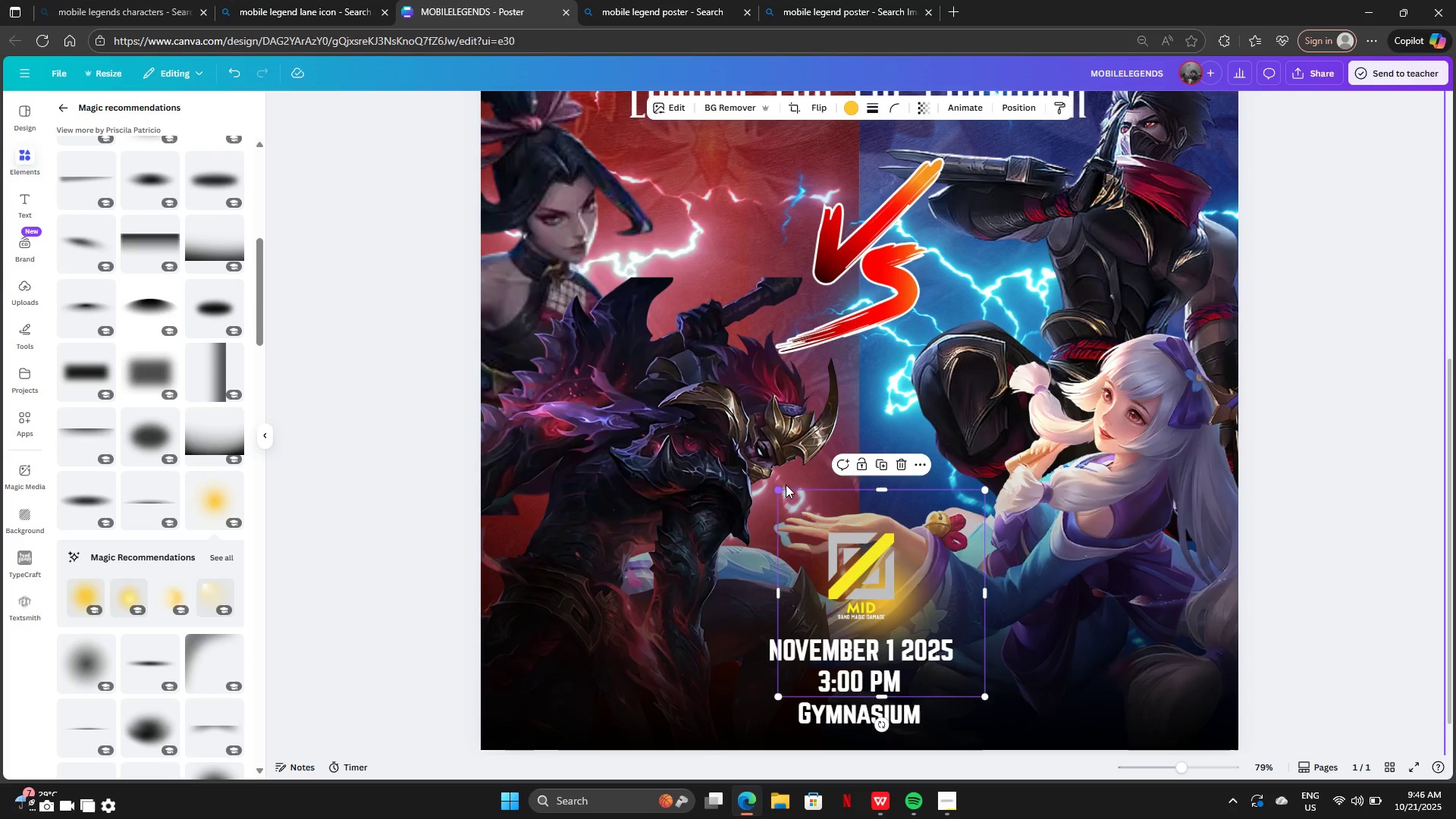 
wait(8.47)
 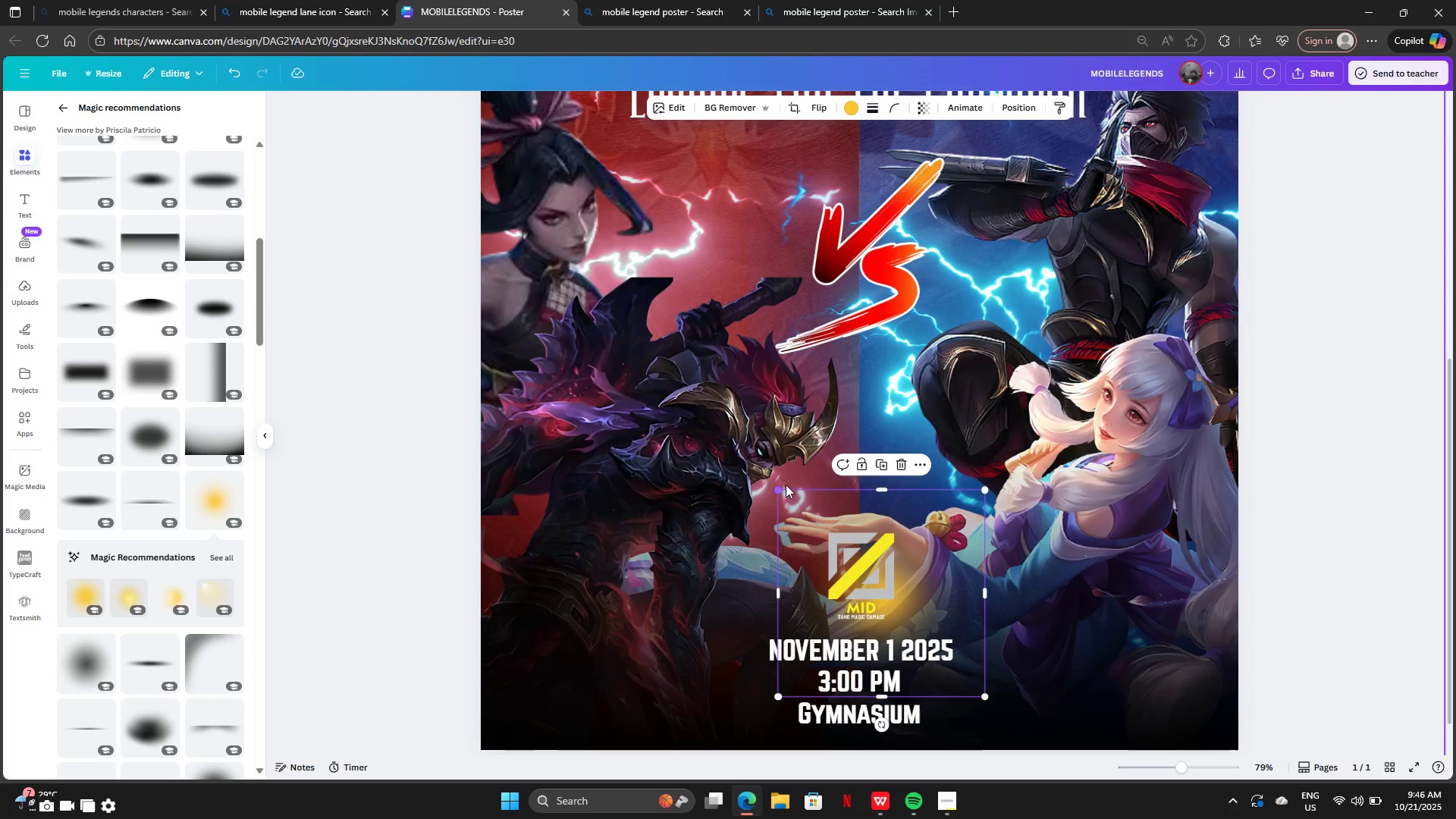 
left_click([847, 111])
 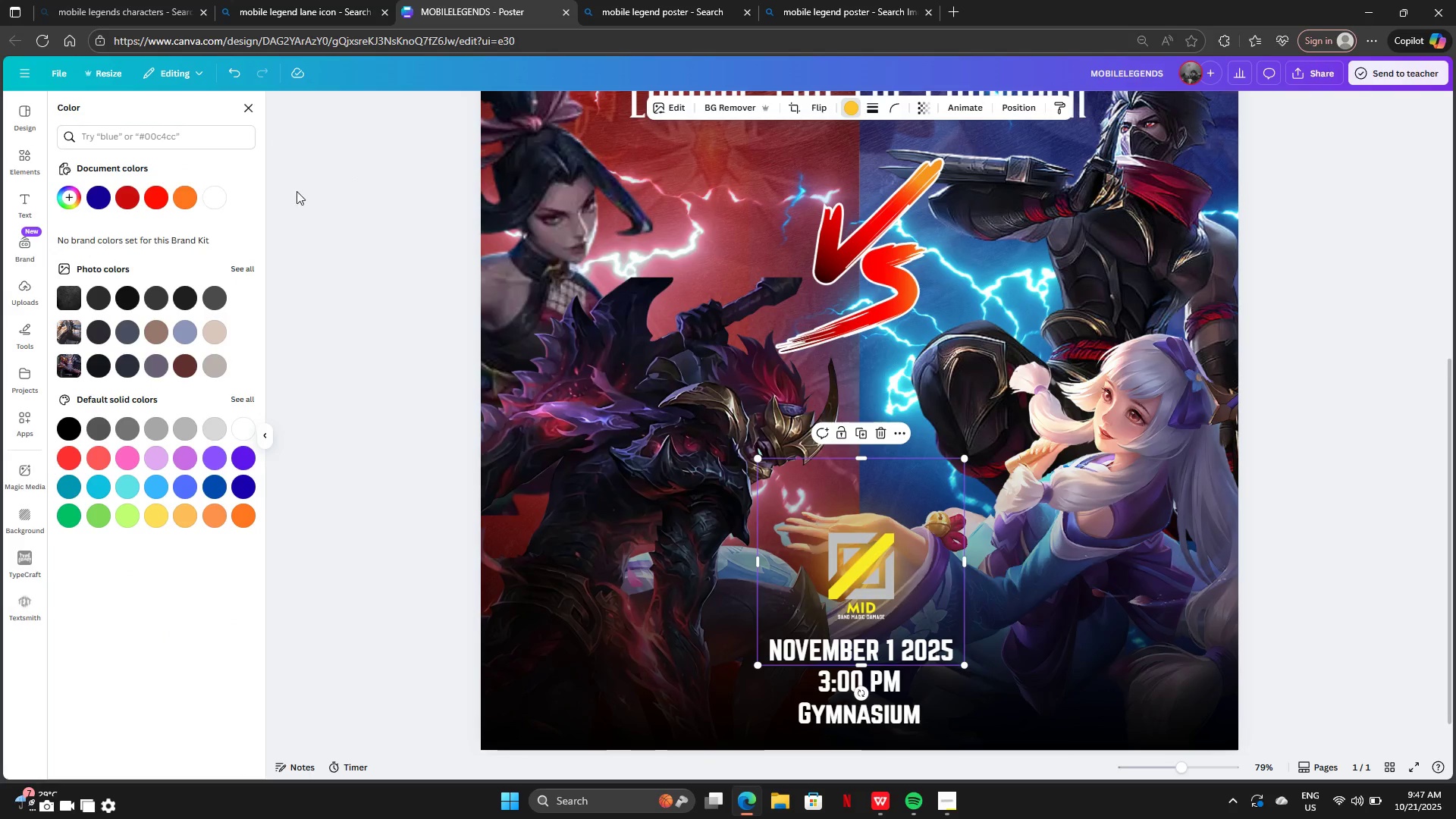 
mouse_move([157, 196])
 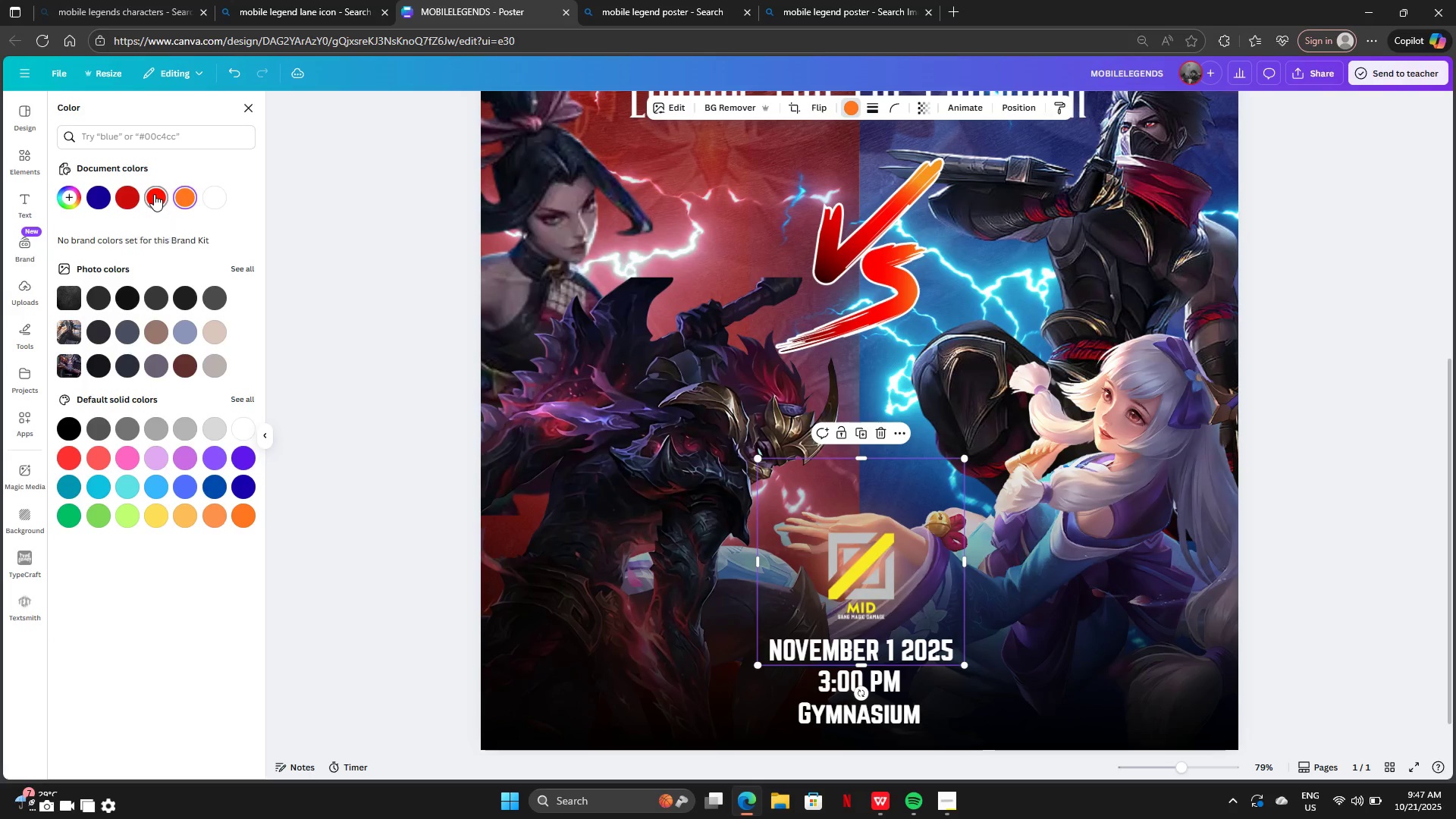 
left_click([154, 194])
 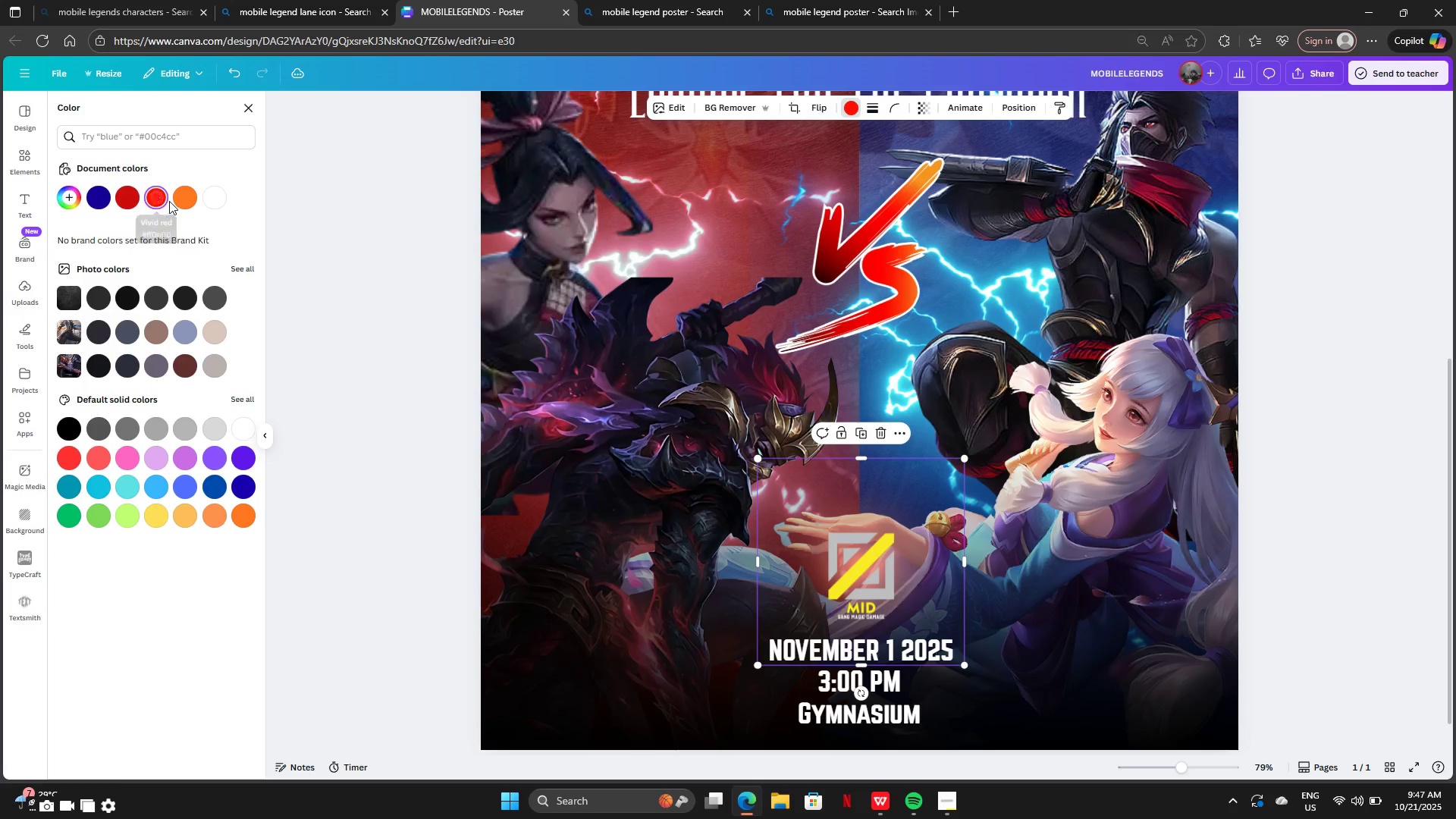 
left_click([169, 201])
 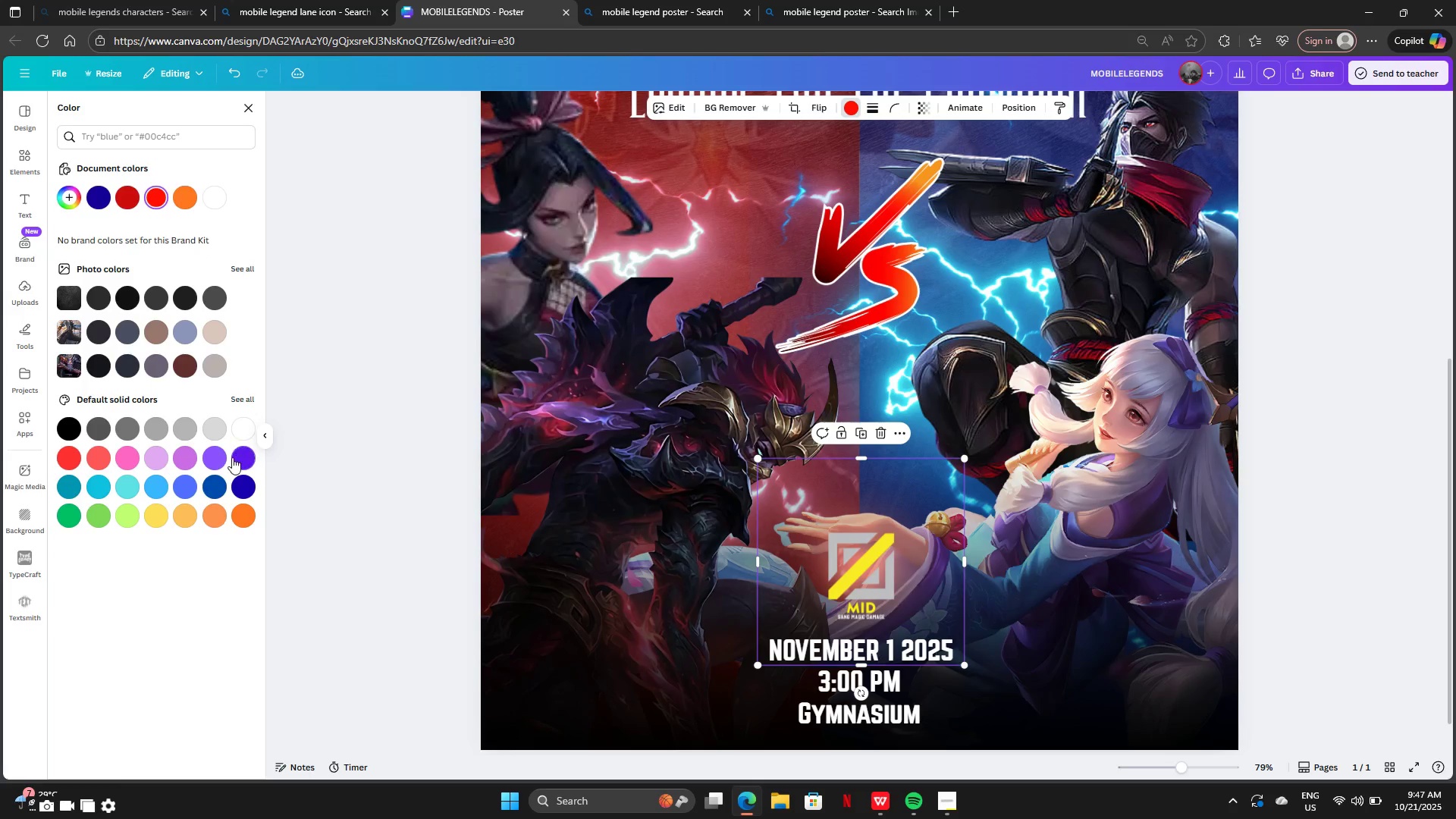 
left_click([232, 458])
 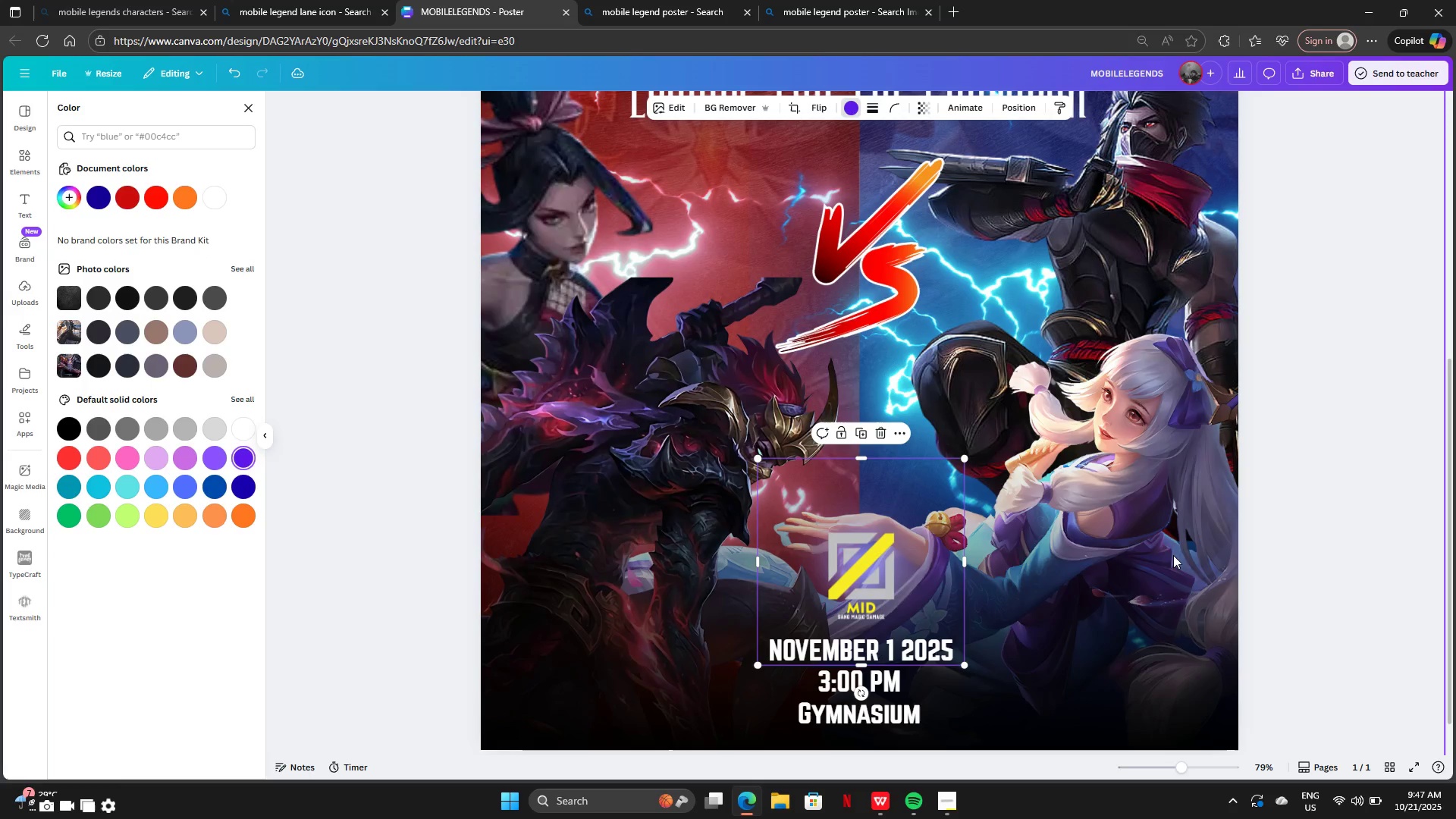 
left_click([1251, 503])
 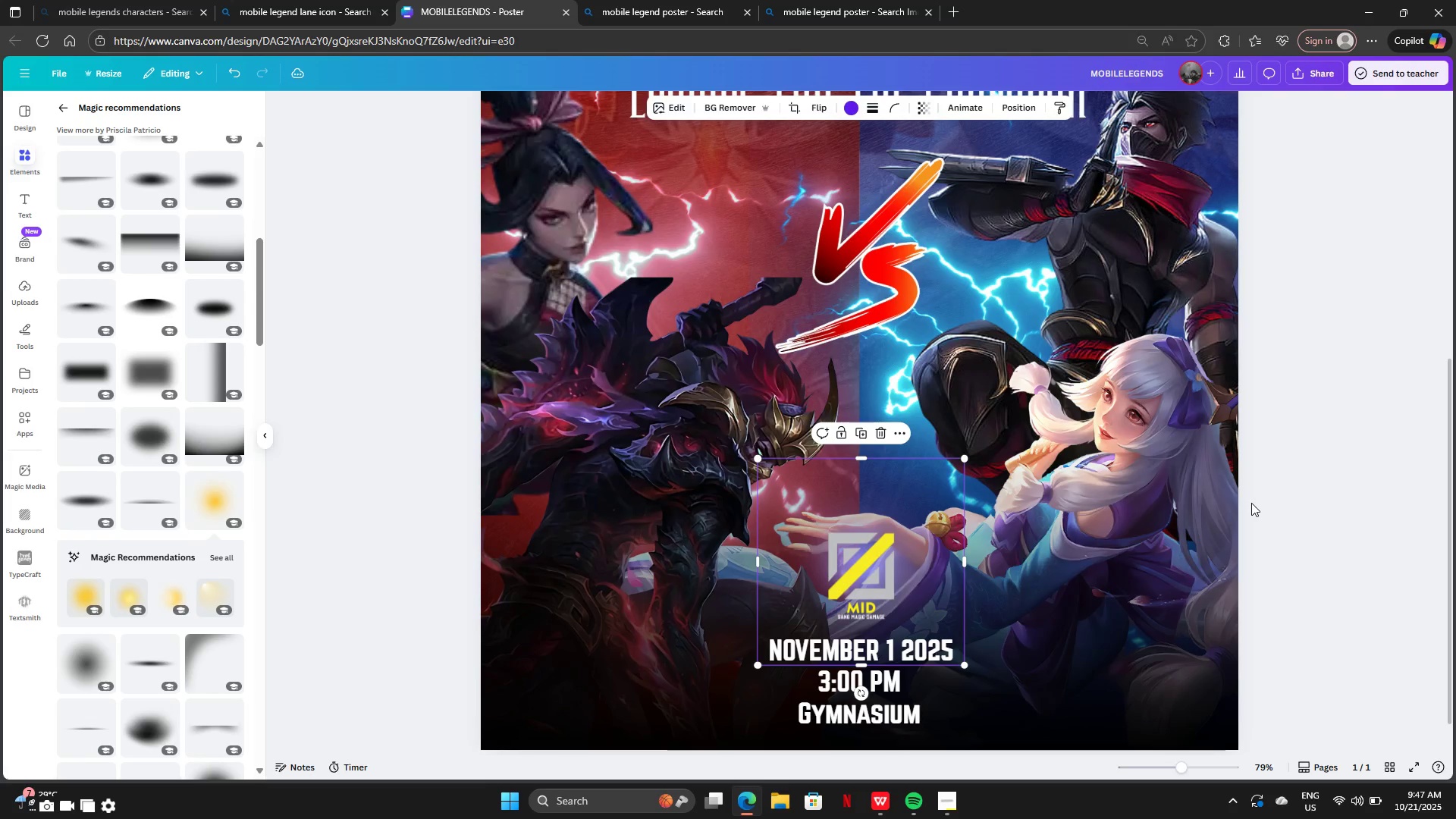 
left_click([1251, 503])
 